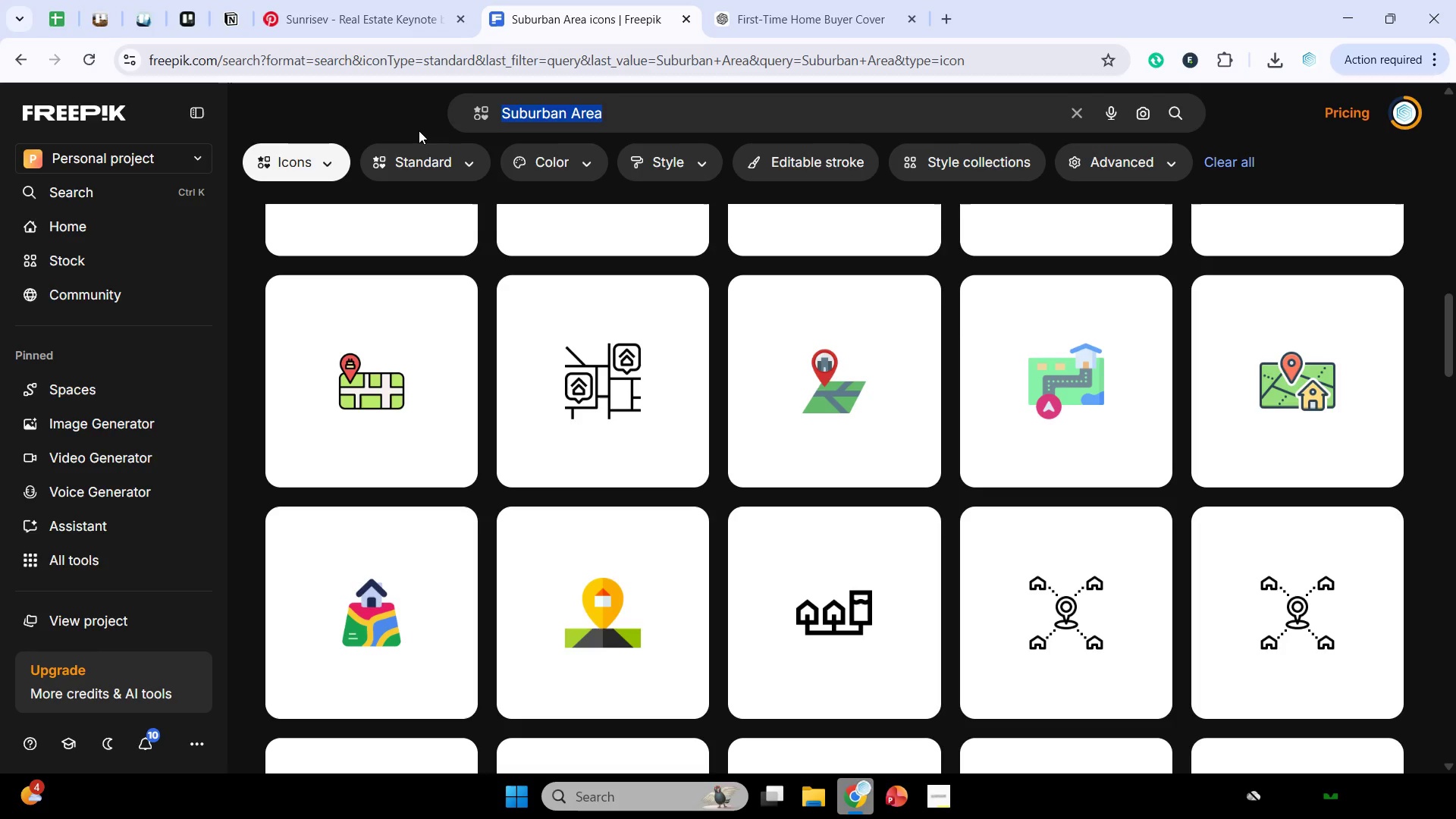 
key(Control+V)
 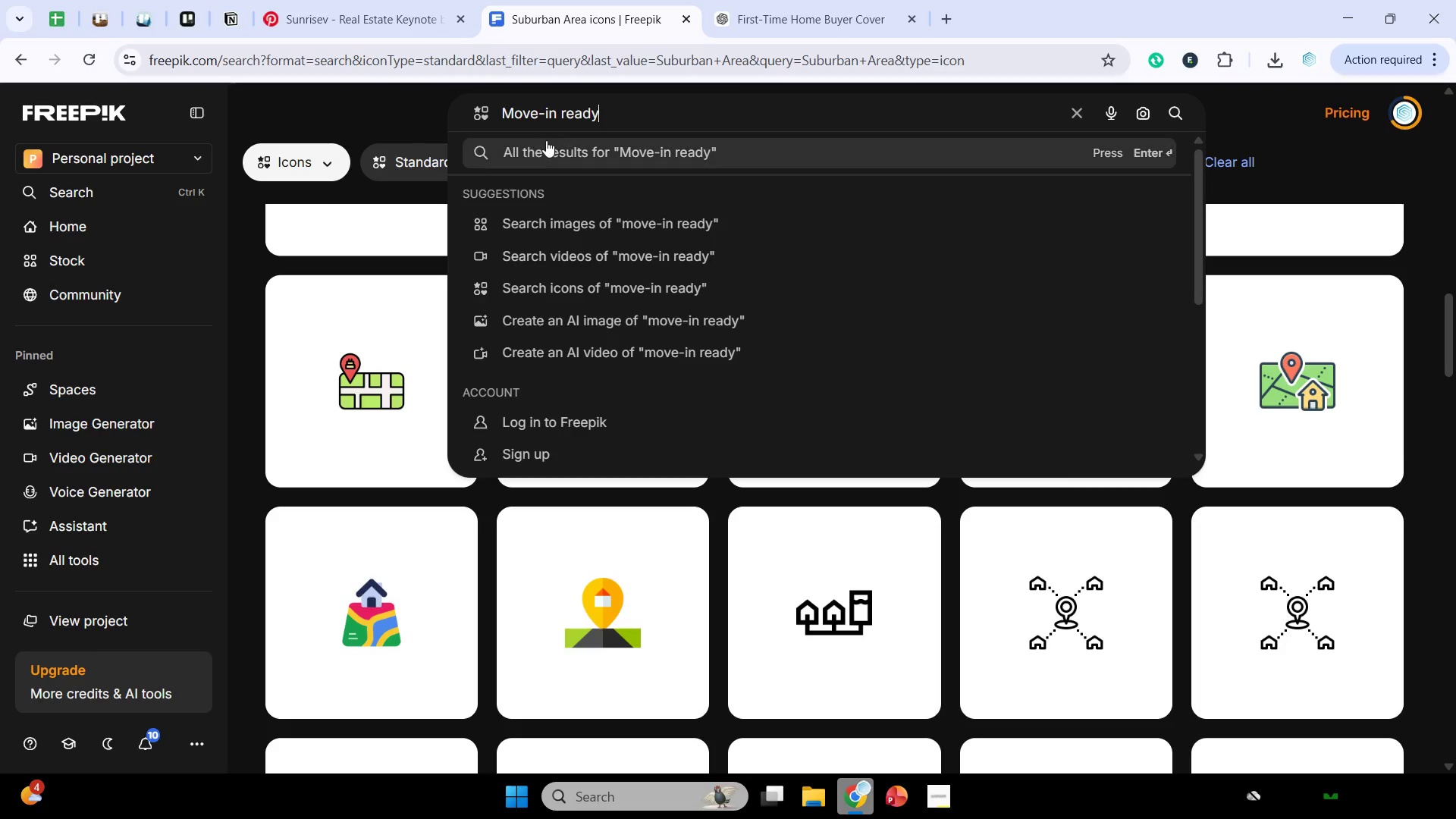 
key(Enter)
 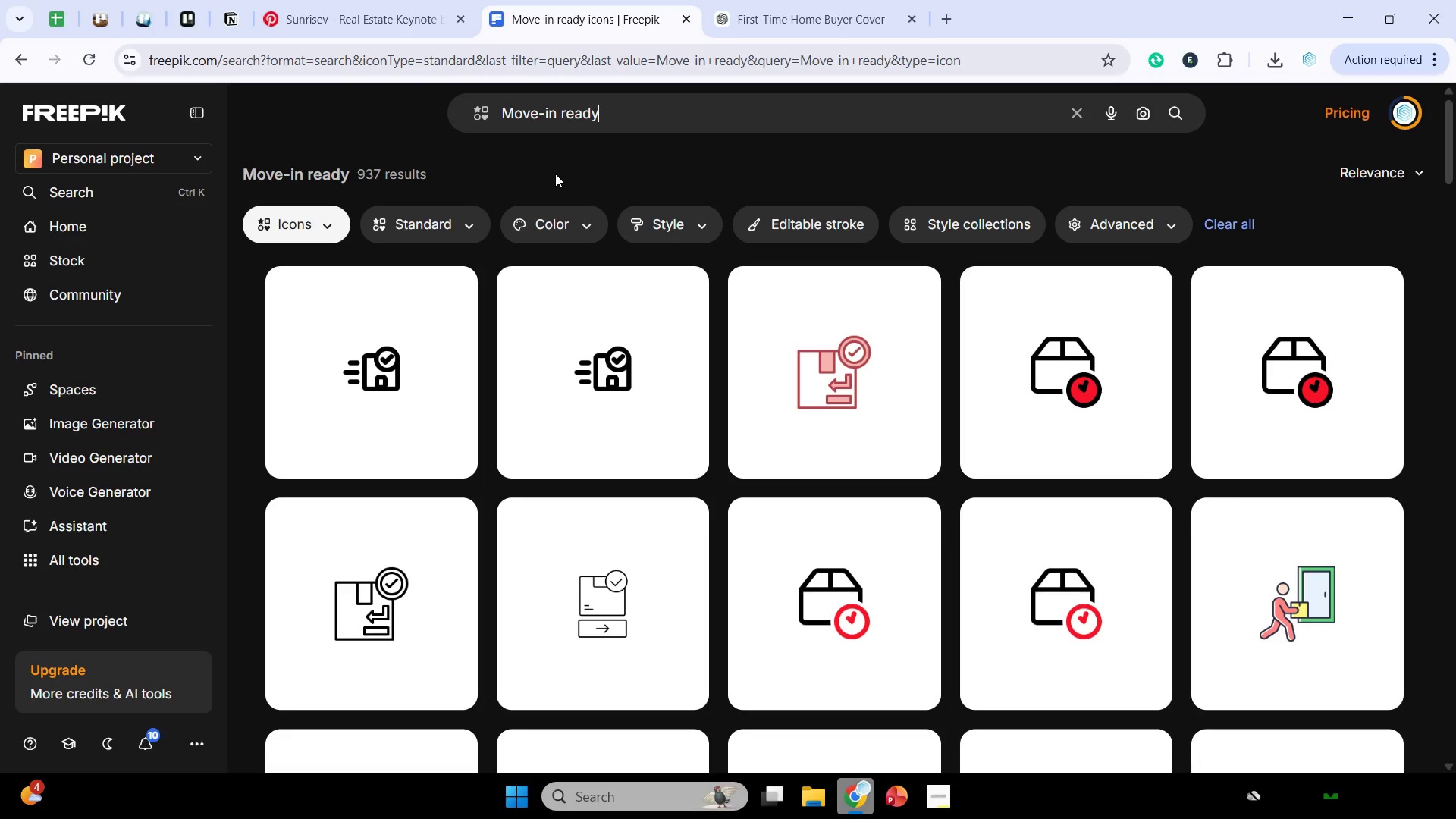 
wait(6.03)
 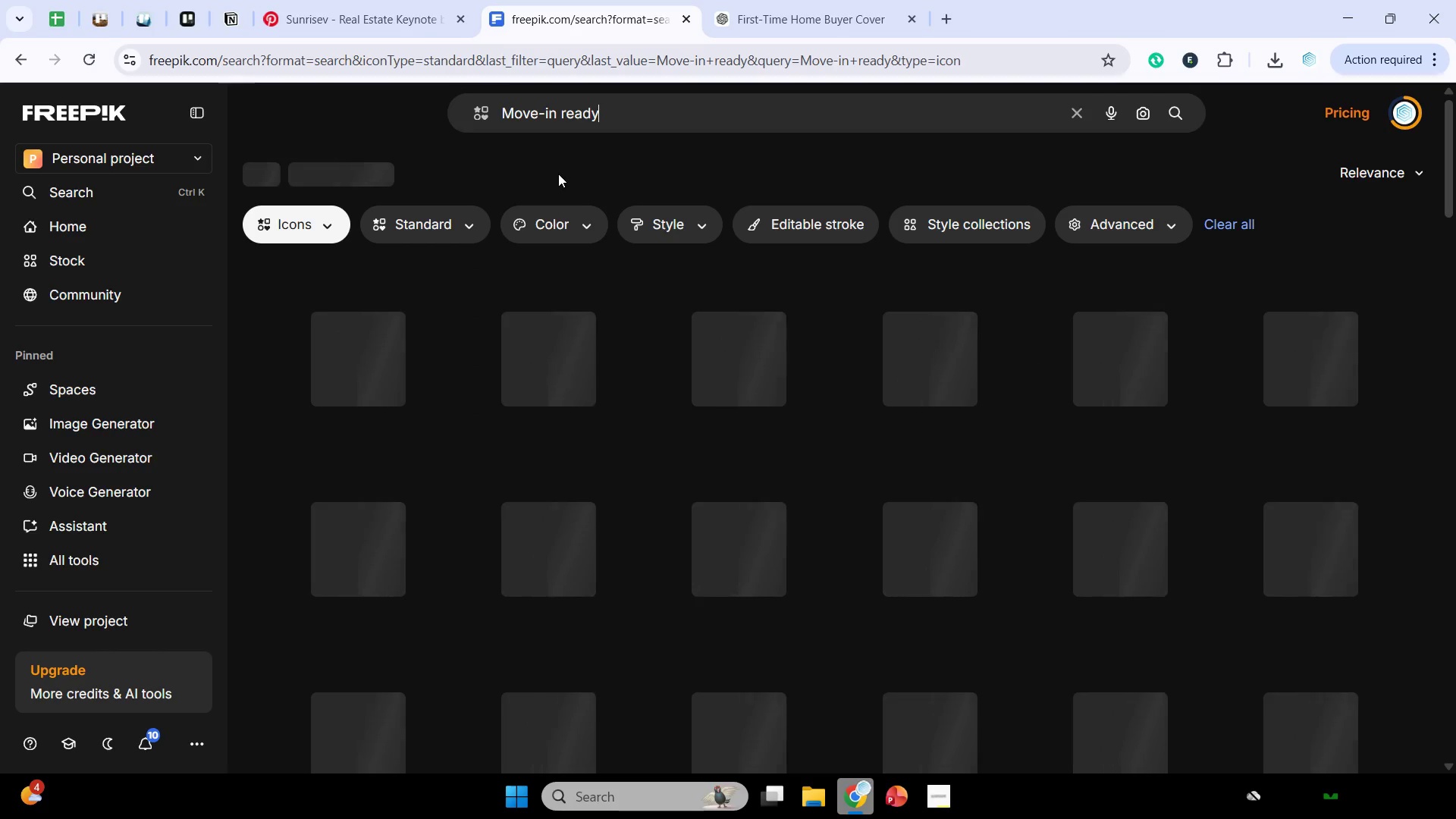 
left_click([645, 299])
 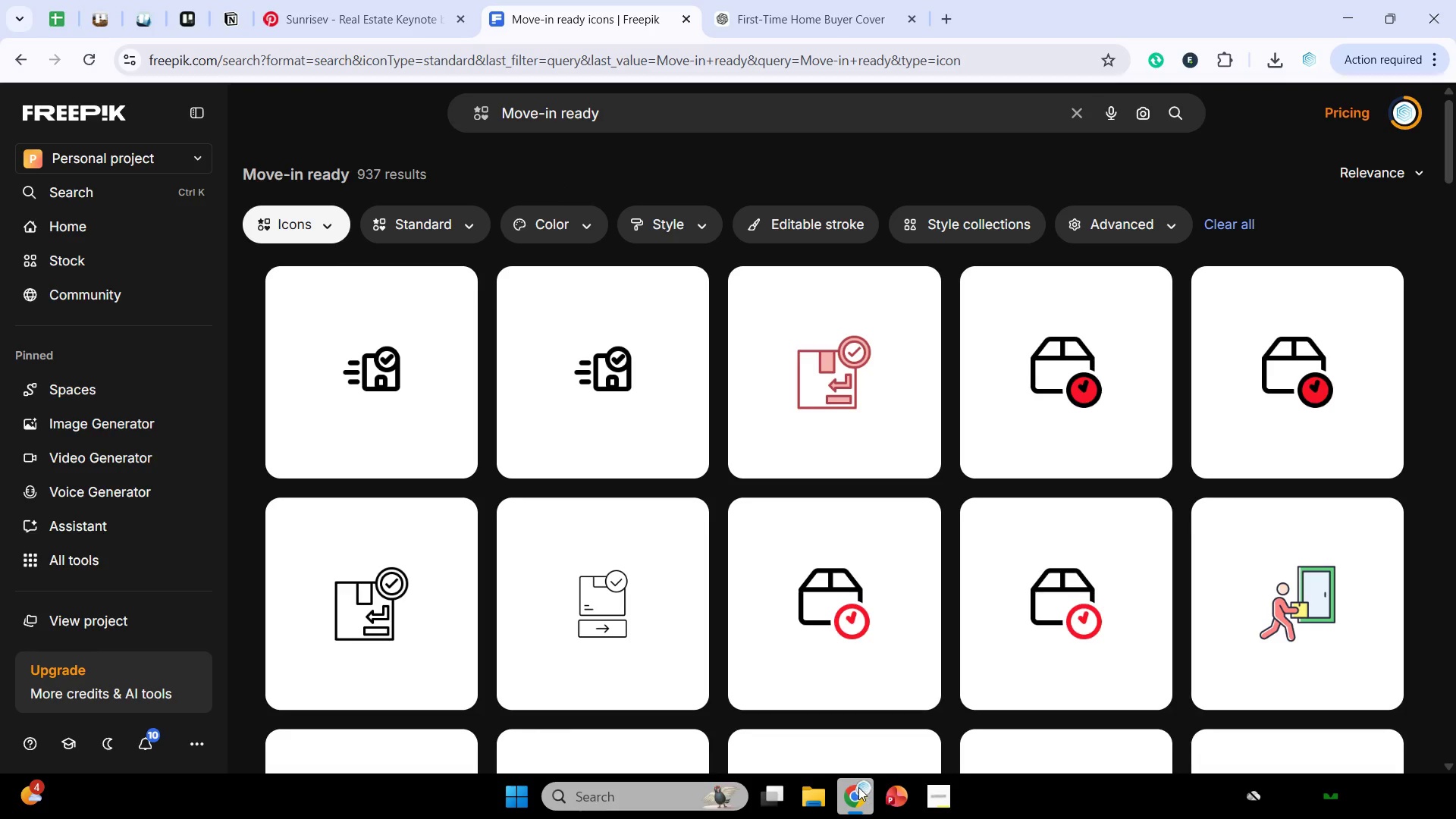 
left_click([858, 787])
 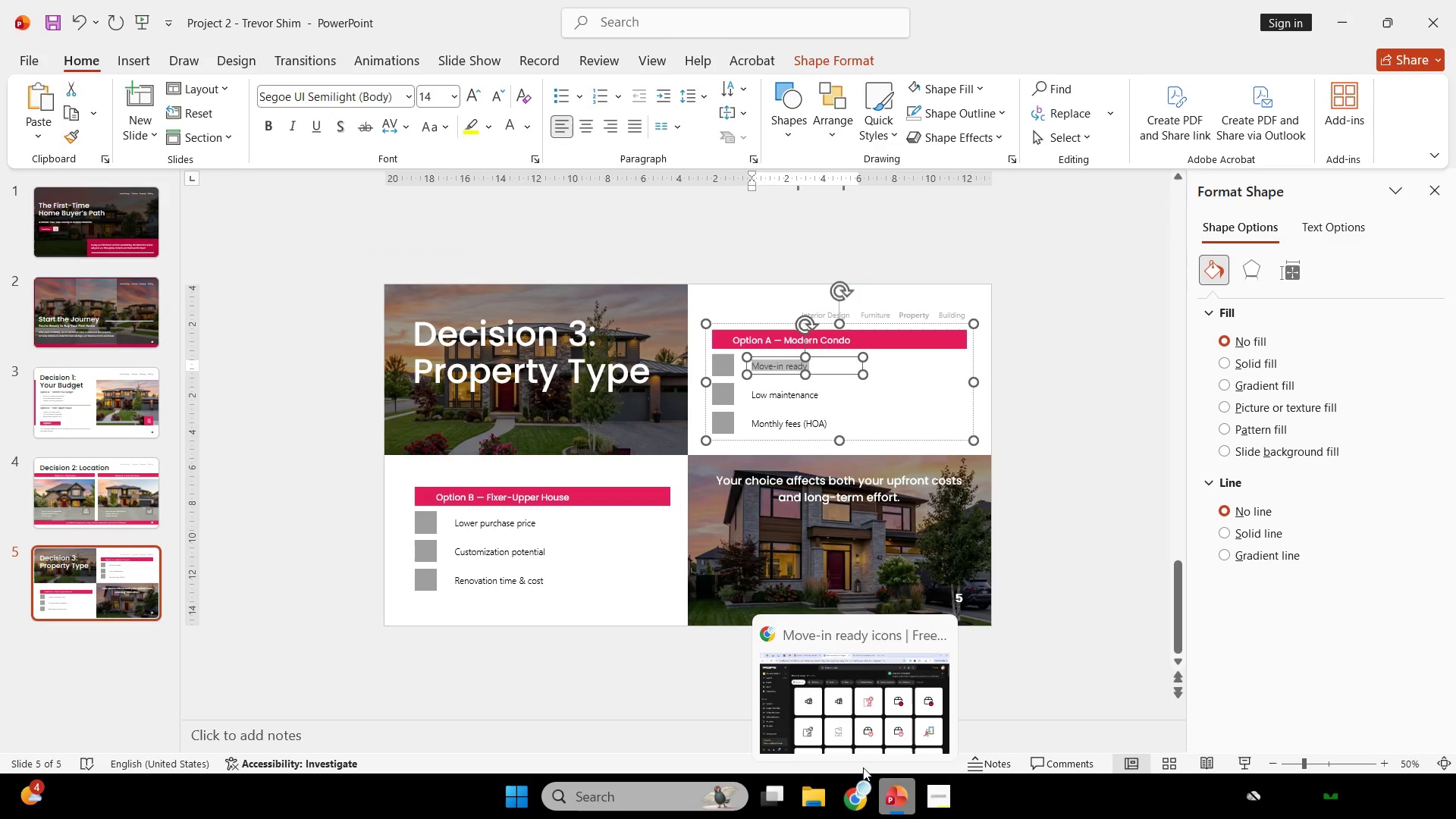 
hold_key(key=ControlLeft, duration=0.64)
 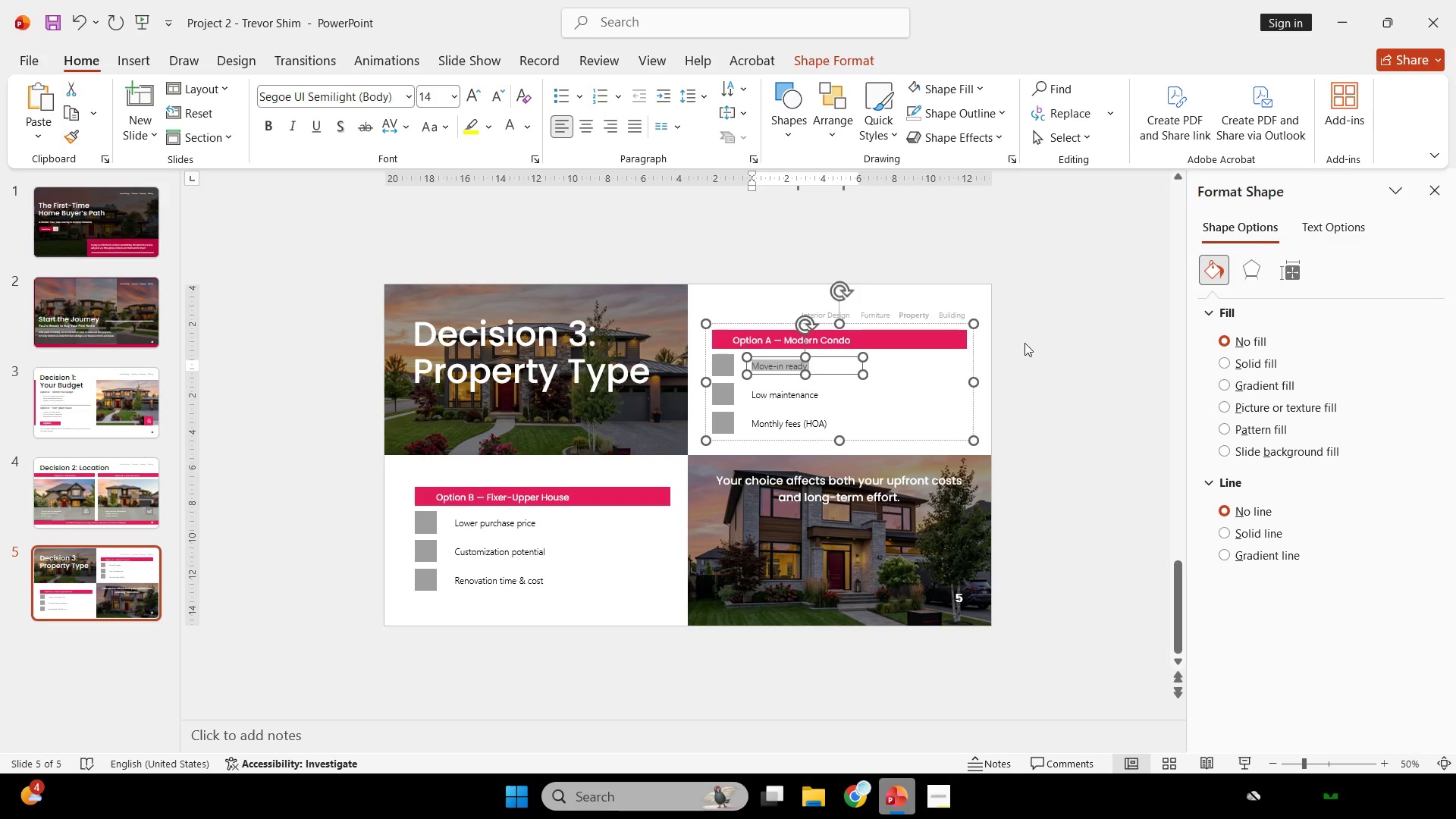 
left_click([1025, 343])
 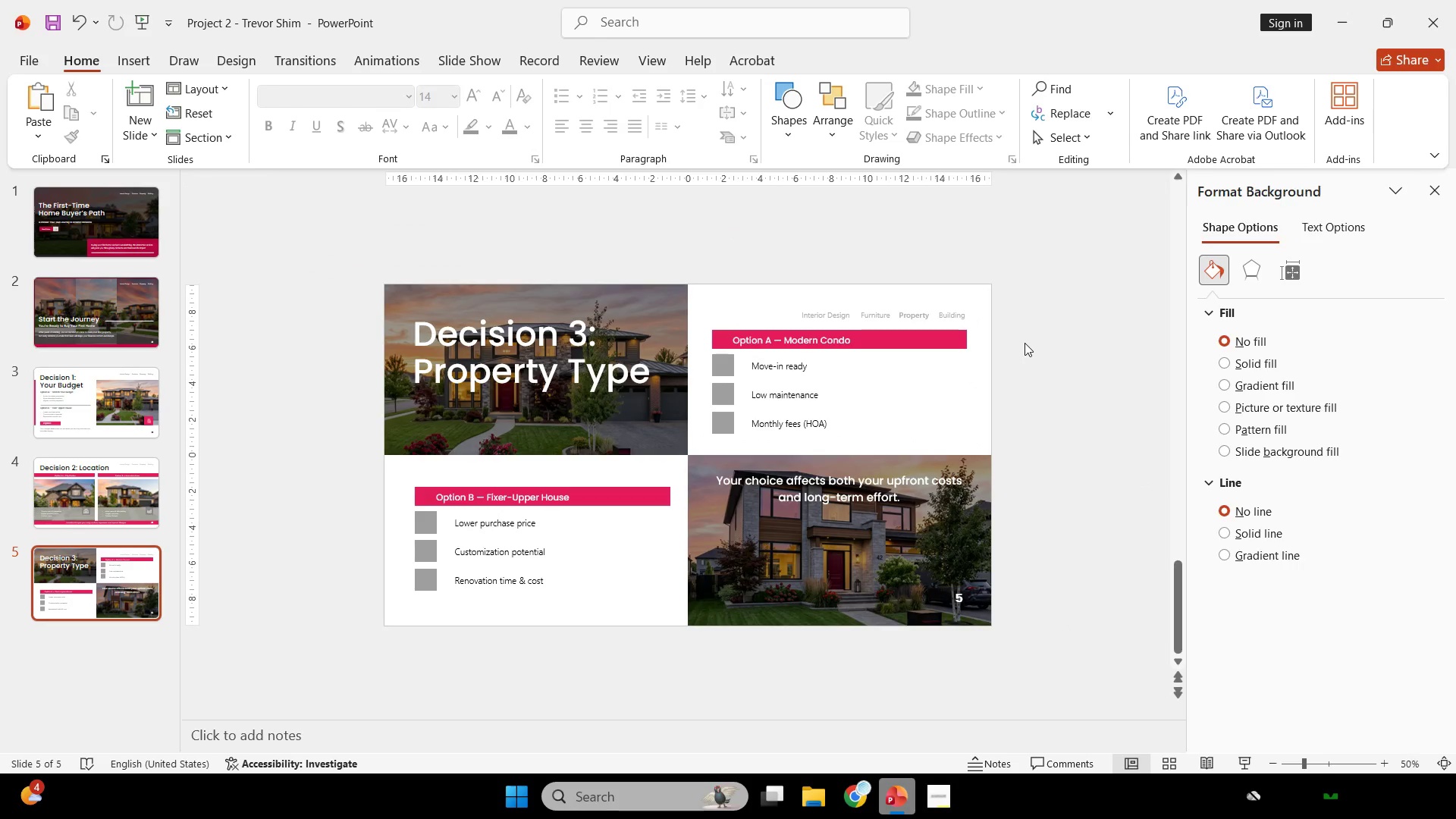 
key(Control+V)
 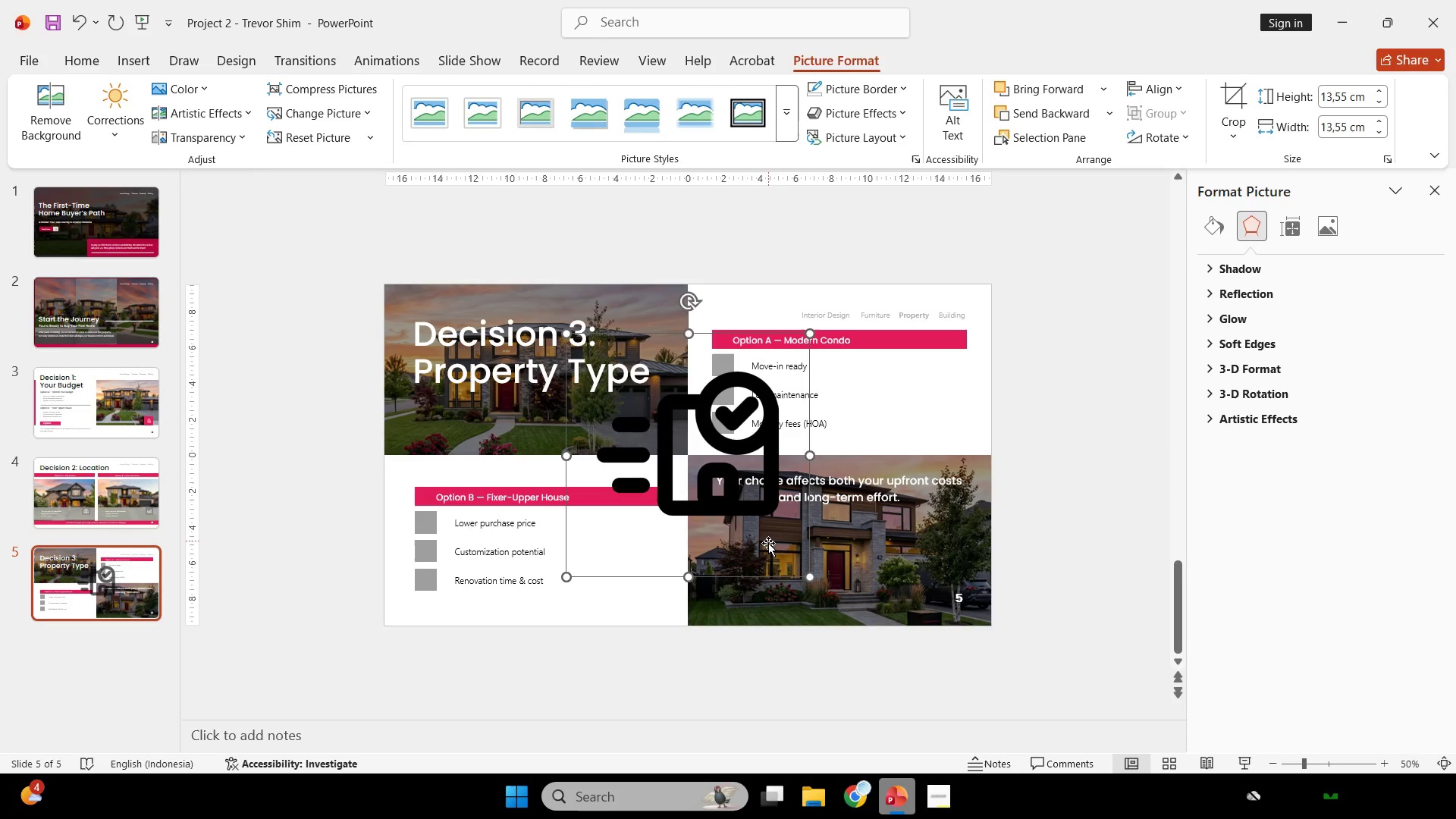 
hold_key(key=ShiftLeft, duration=1.58)
left_click_drag(start_coordinate=[805, 573], to_coordinate=[596, 368])
 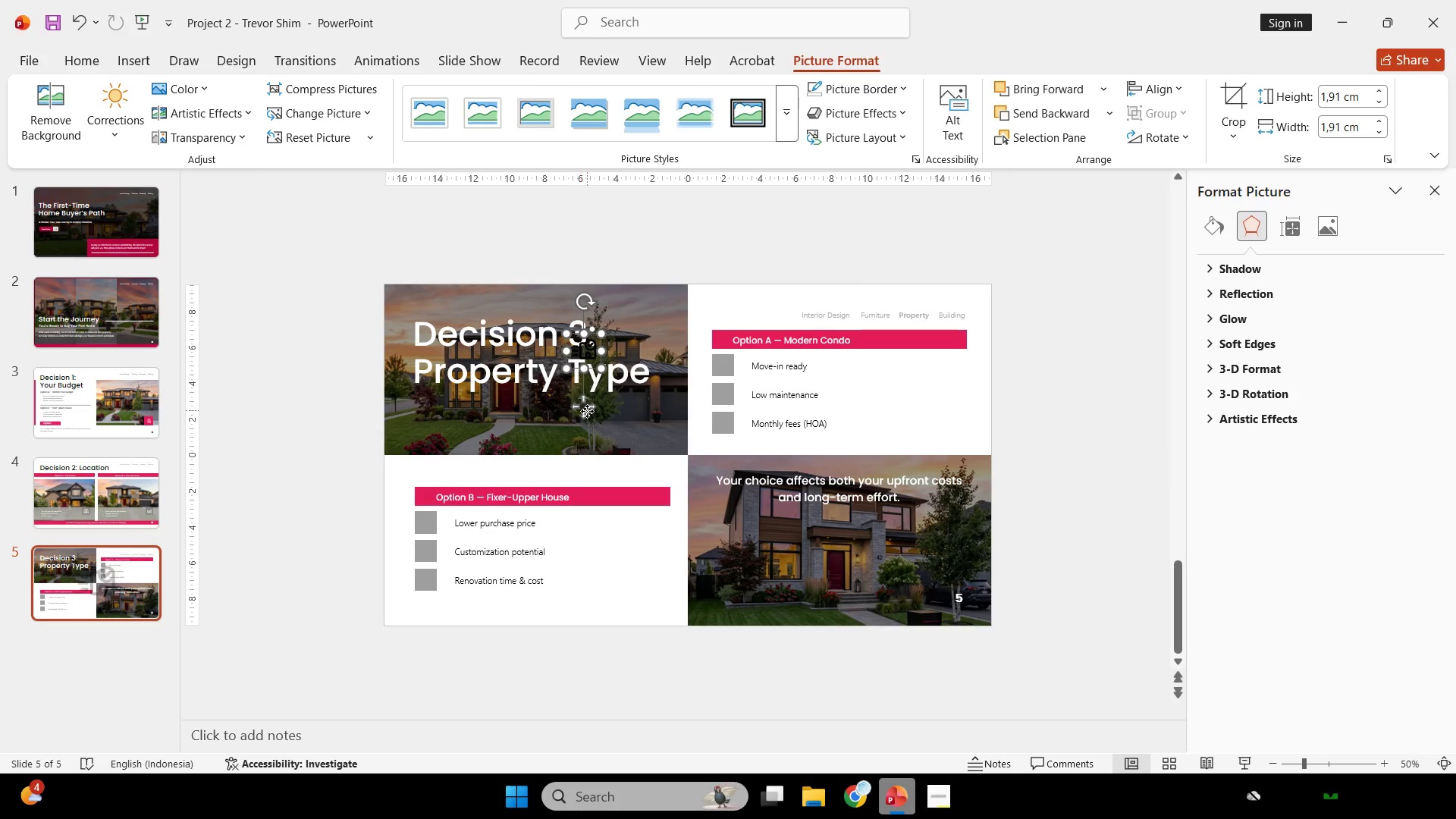 
left_click_drag(start_coordinate=[592, 414], to_coordinate=[730, 432])
 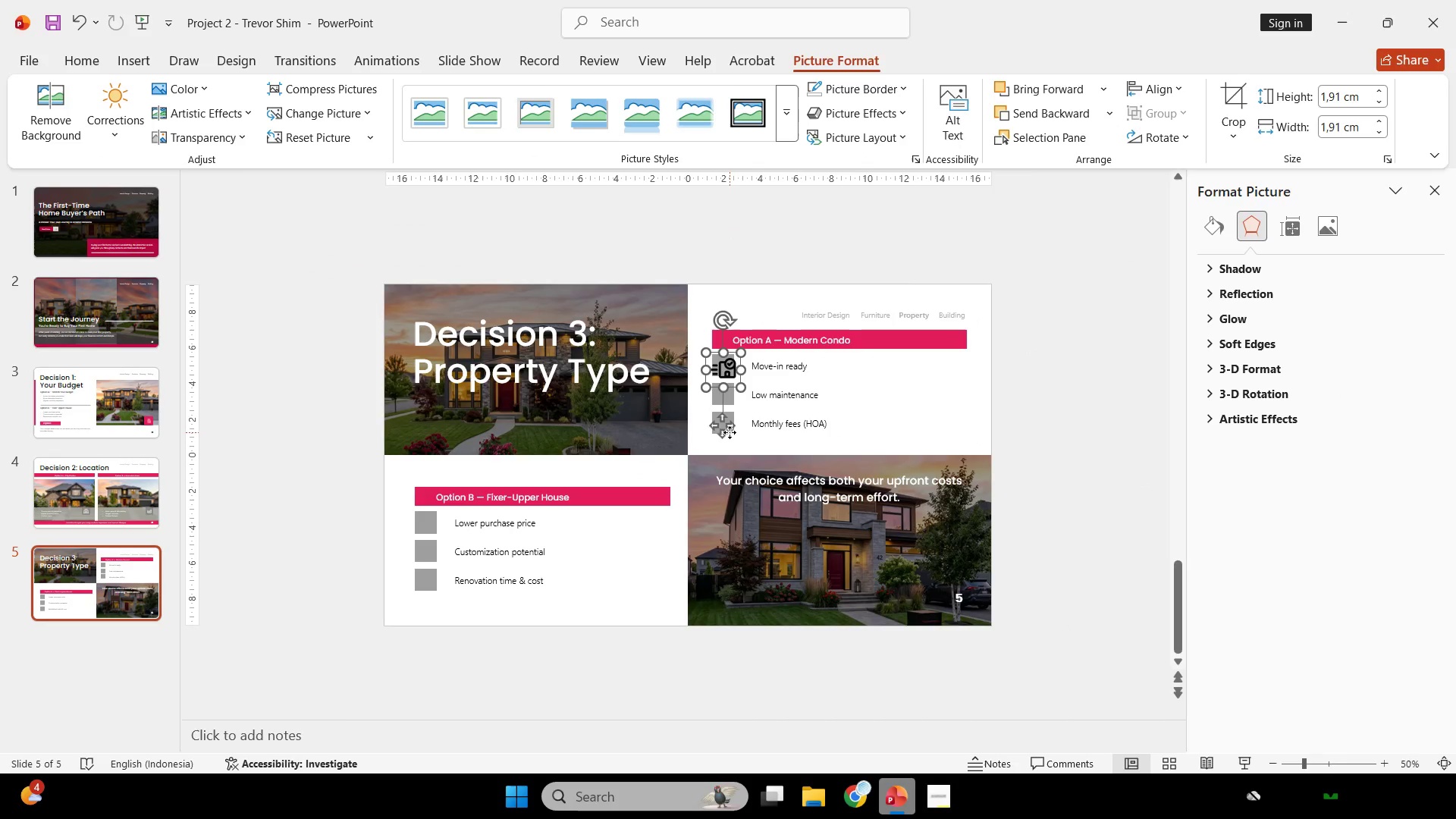 
hold_key(key=ControlLeft, duration=1.0)
 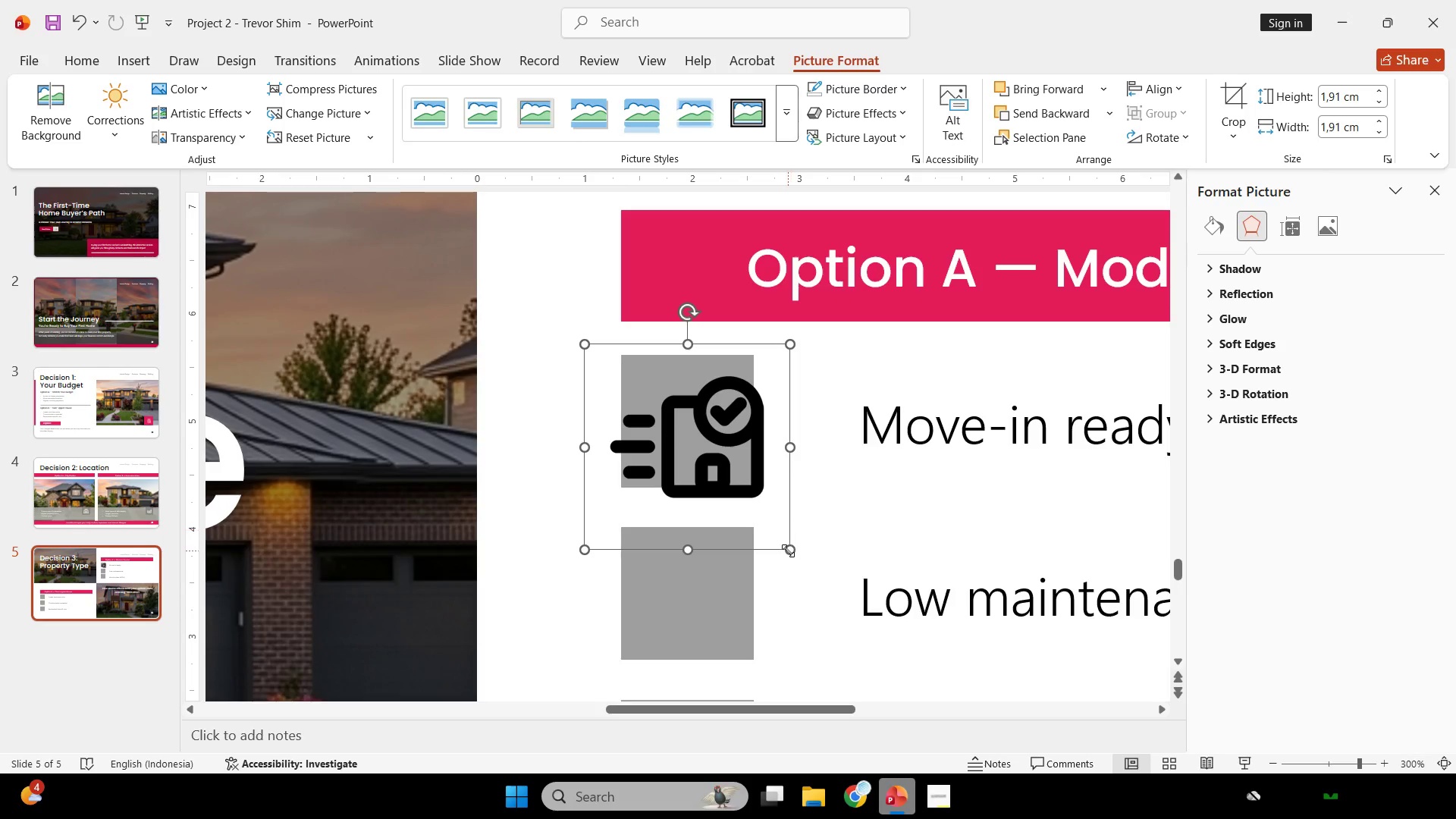 
hold_key(key=ShiftLeft, duration=1.27)
 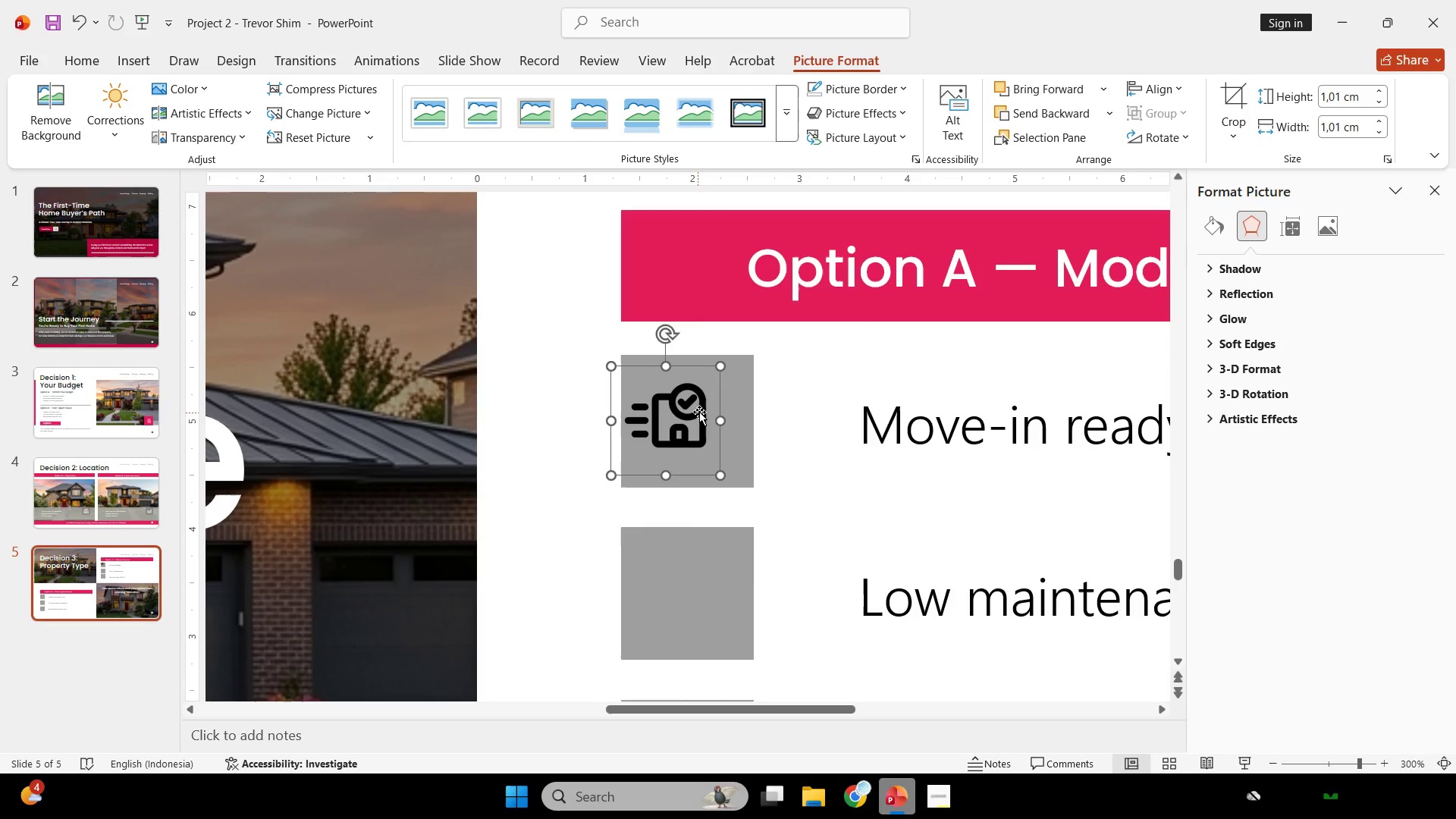 
scroll: coordinate [771, 452], scroll_direction: up, amount: 8.0
 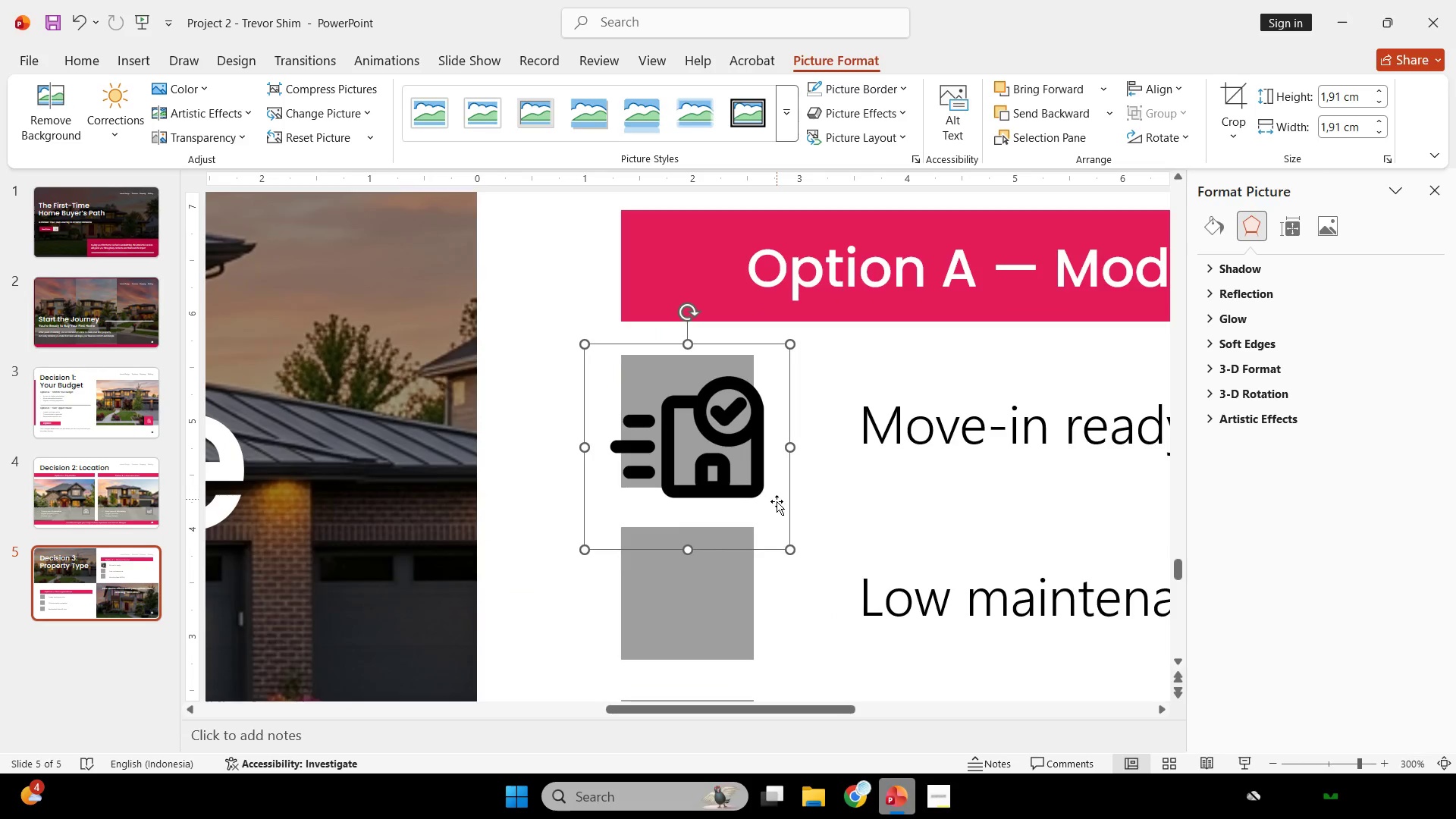 
left_click_drag(start_coordinate=[788, 551], to_coordinate=[689, 415])
 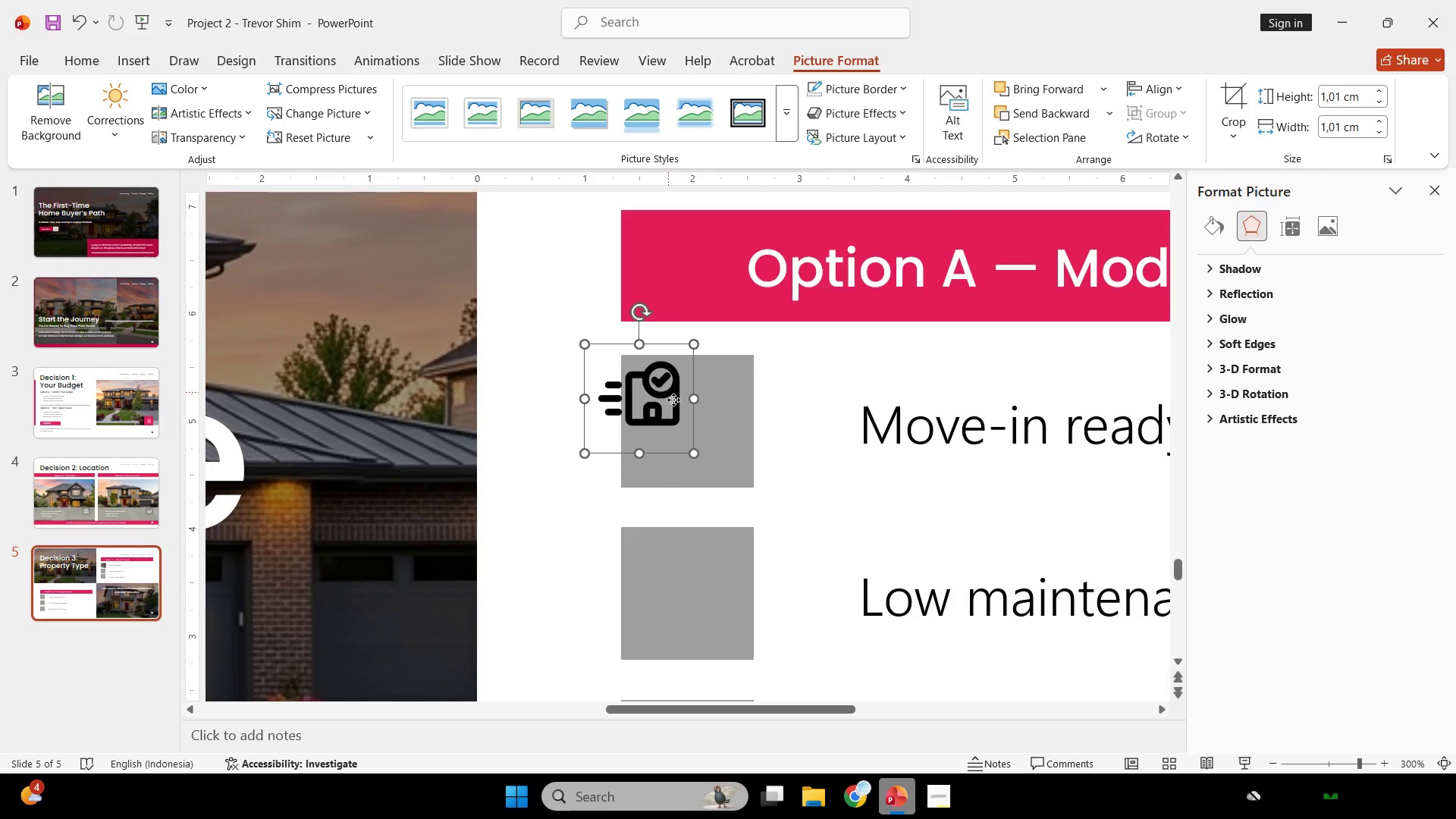 
left_click_drag(start_coordinate=[668, 392], to_coordinate=[692, 415])
 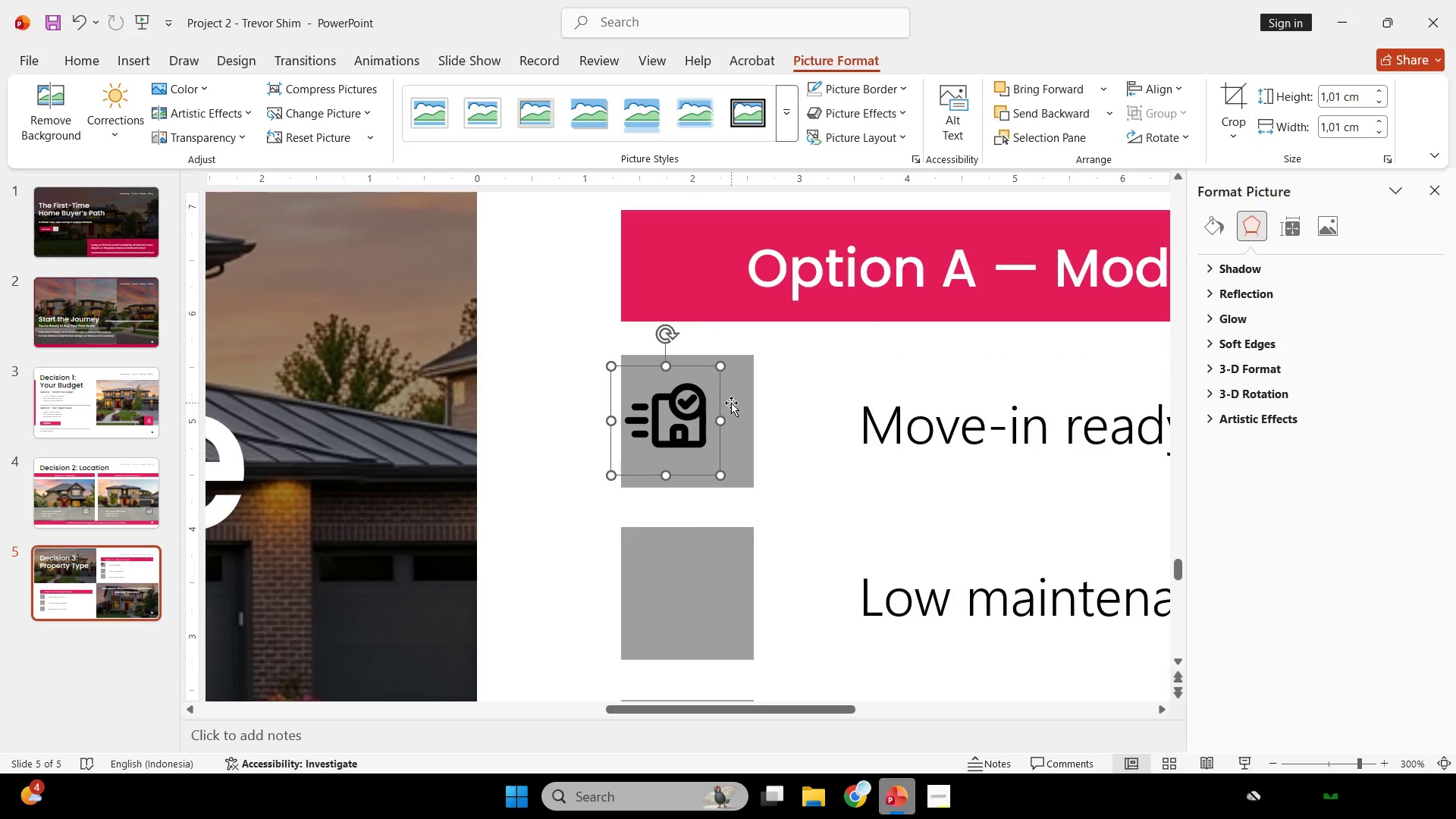 
double_click([731, 403])
 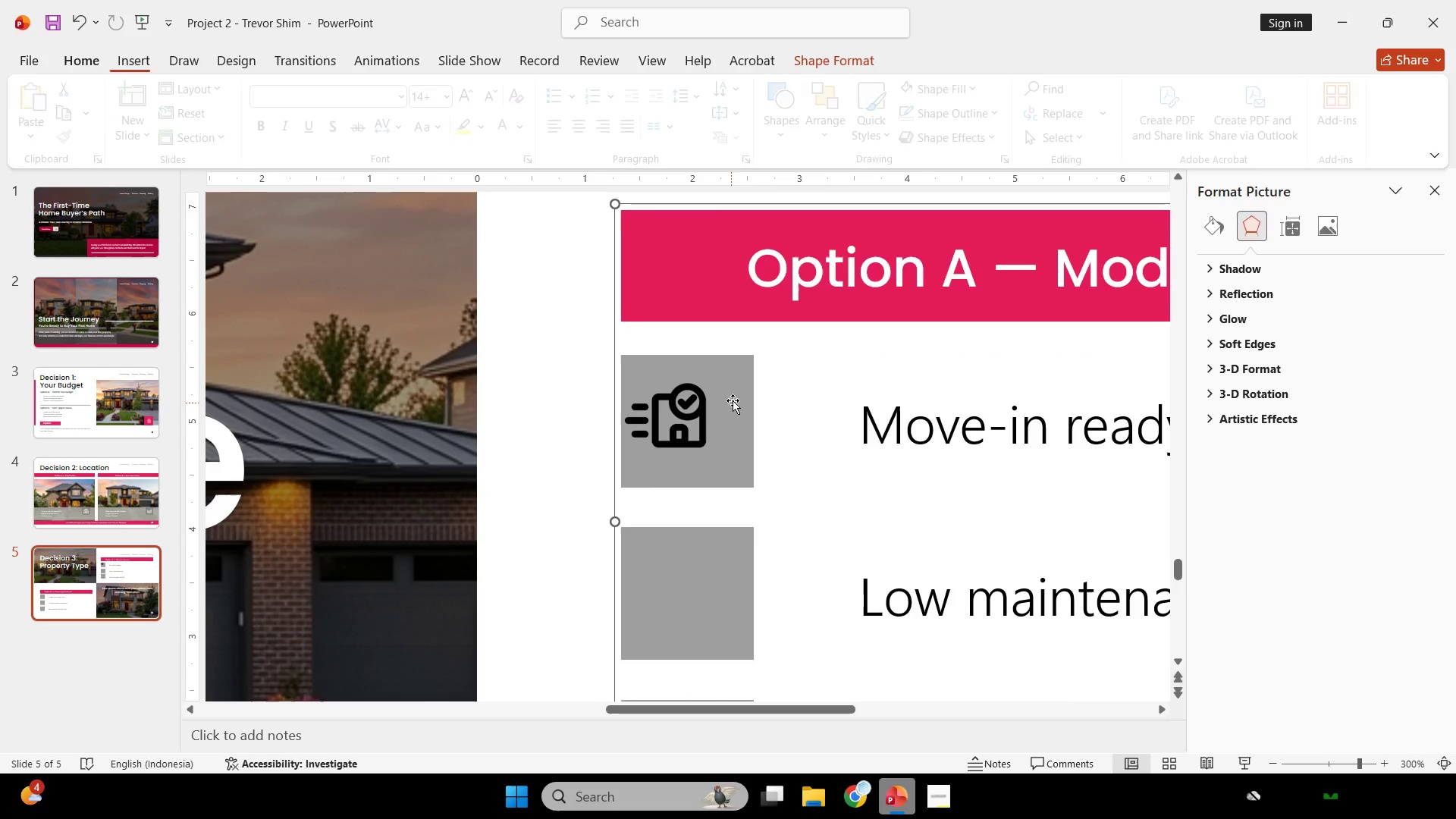 
key(Control+Shift+G)
 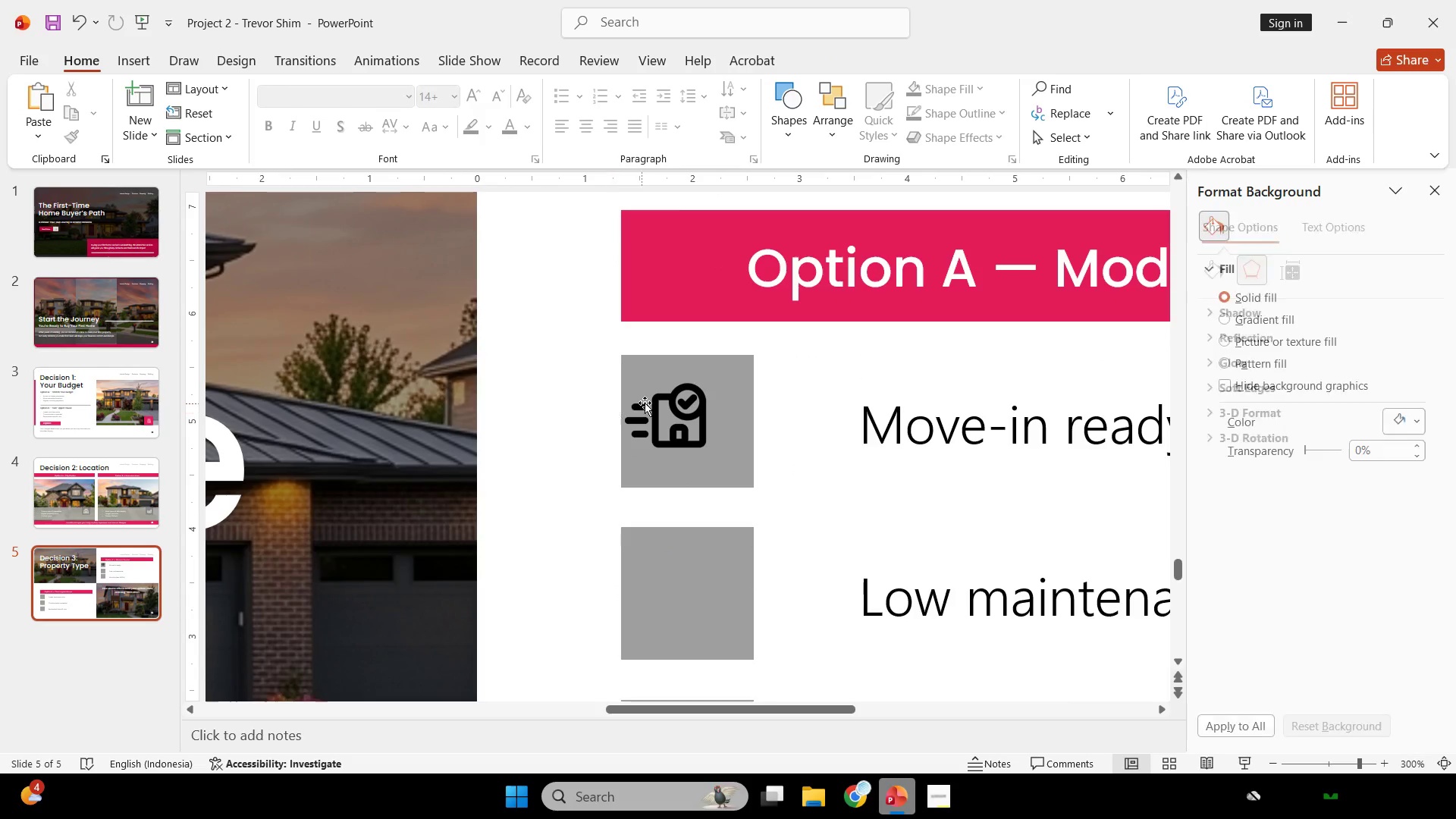 
double_click([648, 403])
 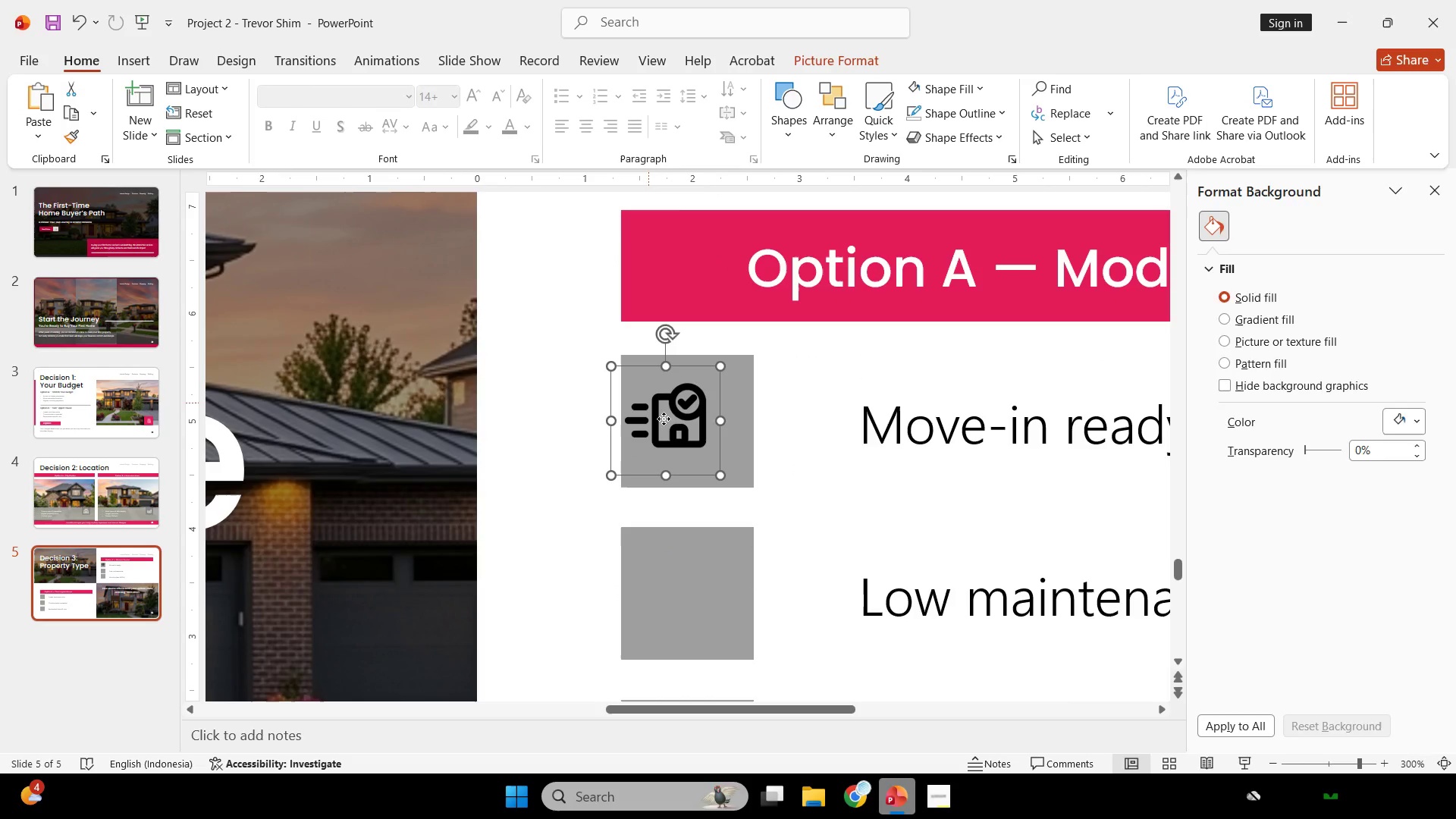 
hold_key(key=ShiftLeft, duration=0.64)
left_click([740, 454])
 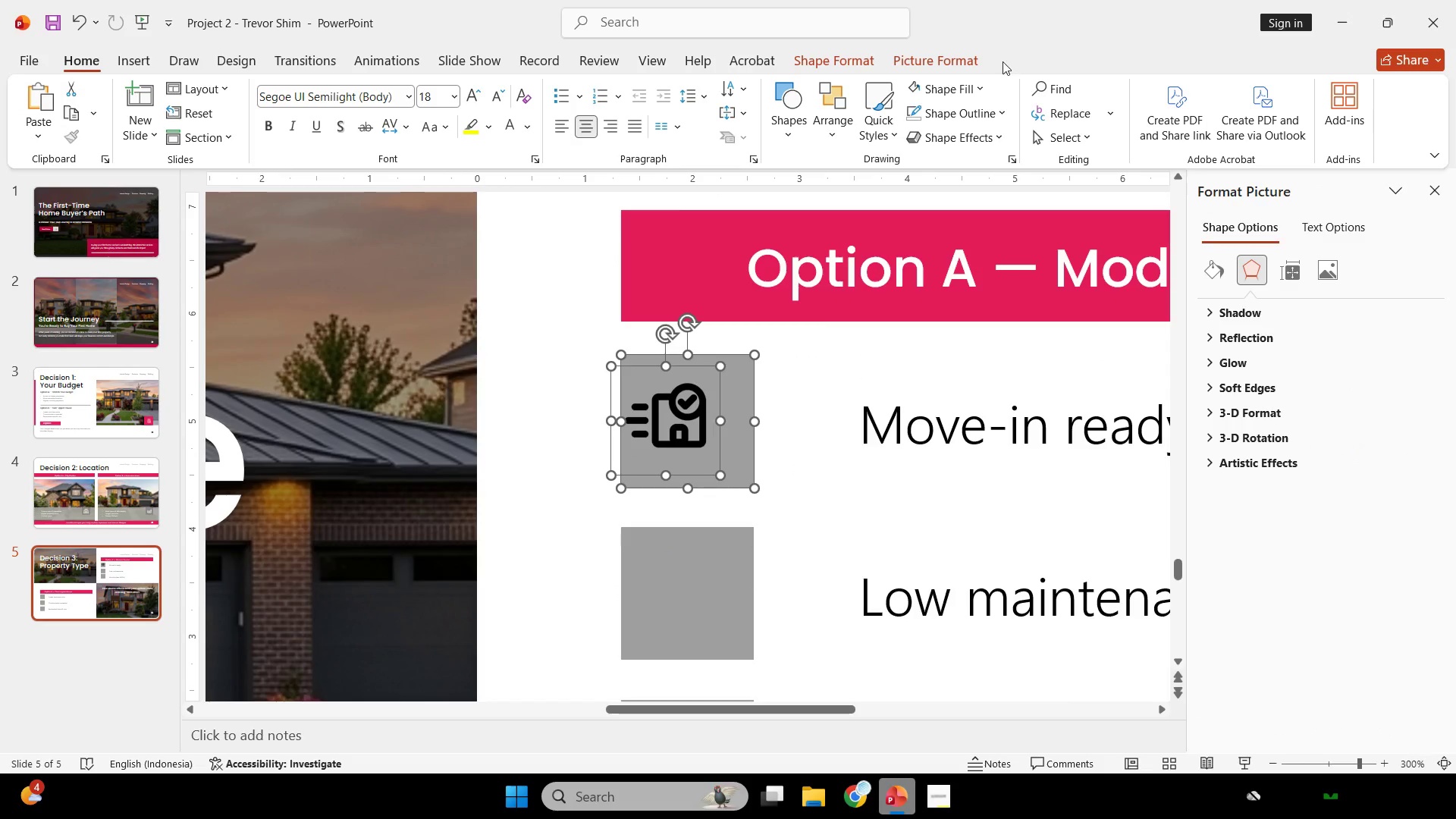 
left_click([958, 61])
 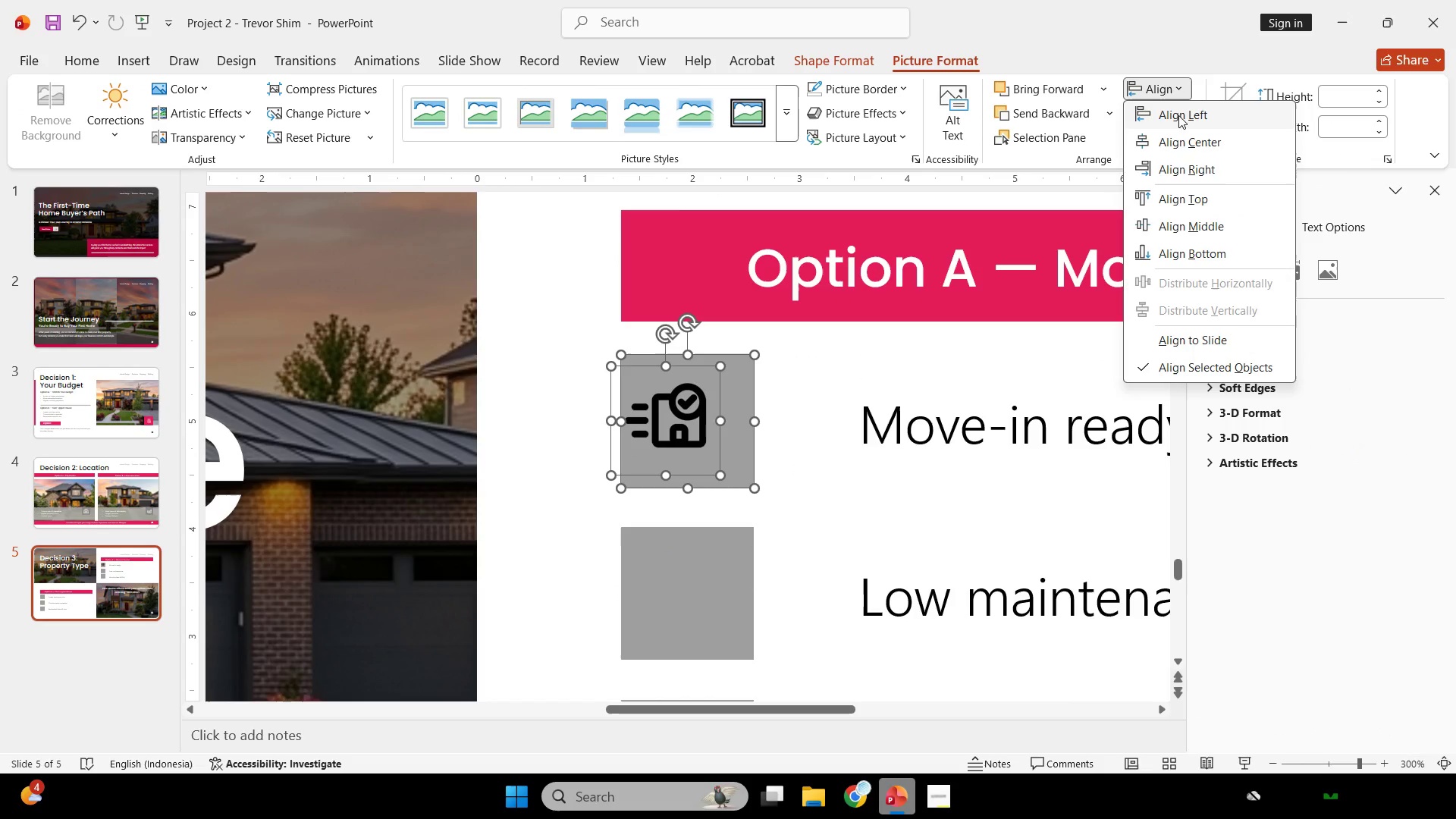 
double_click([1186, 133])
 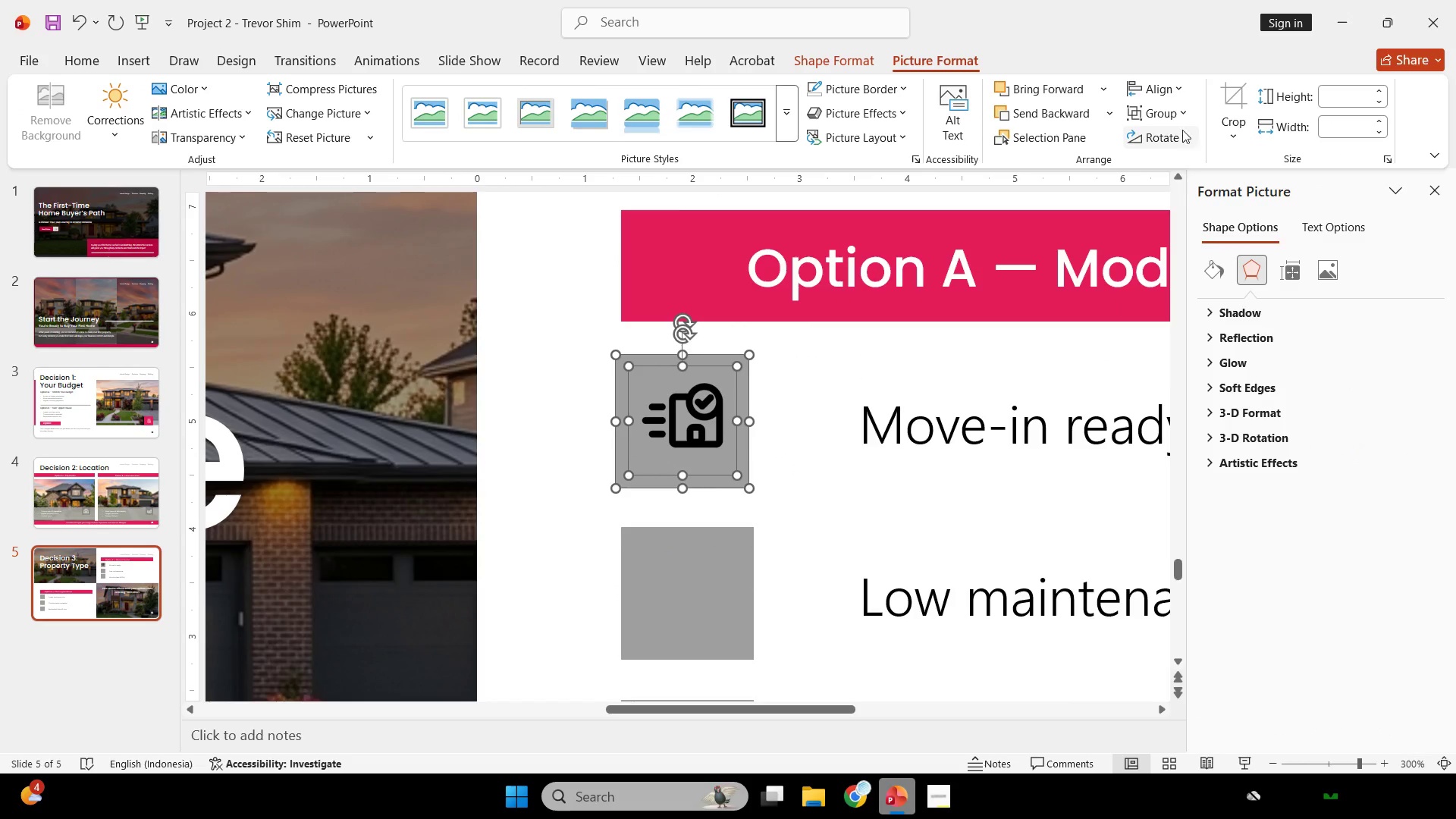 
key(Control+S)
 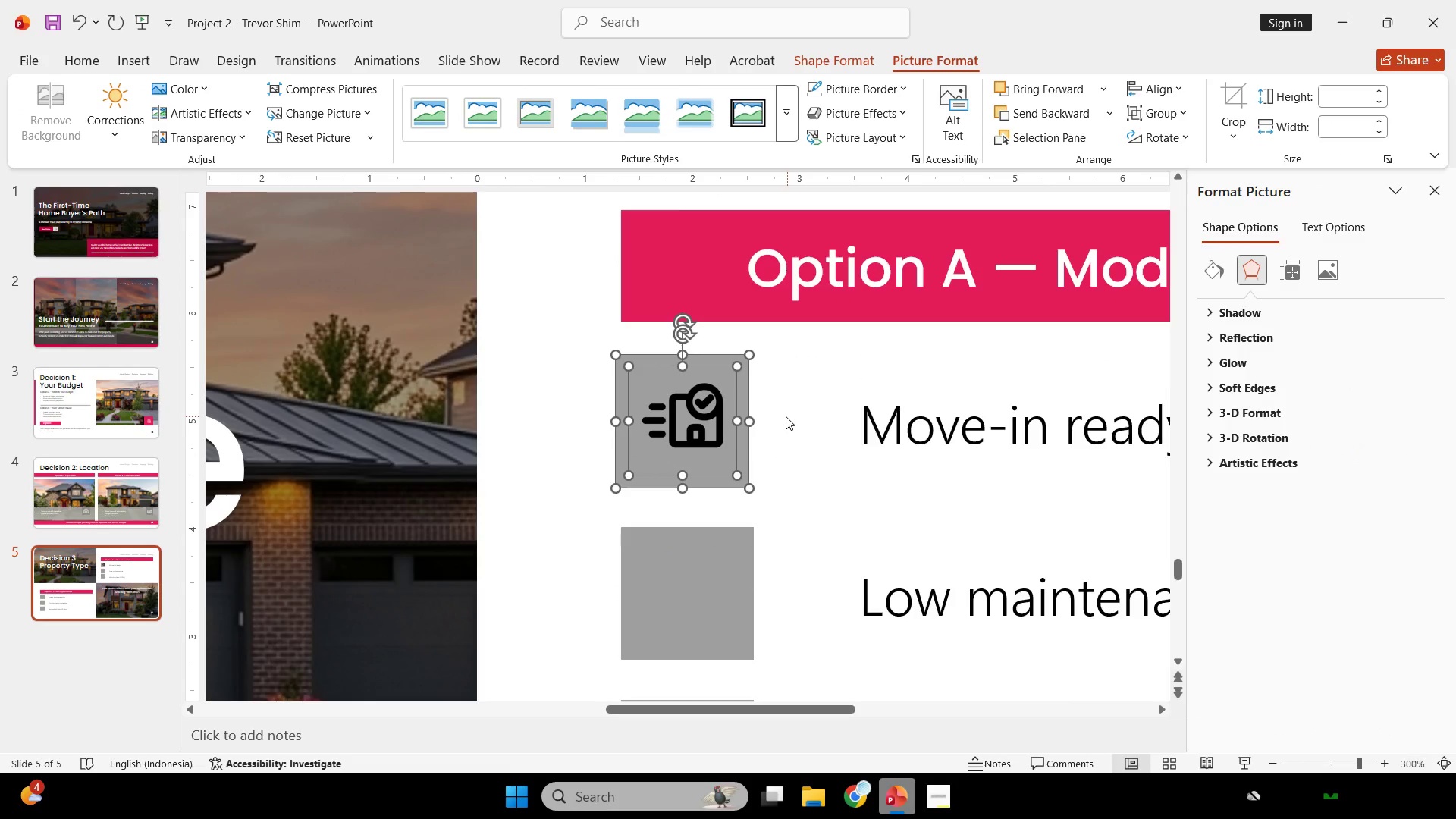 
key(Control+Z)
 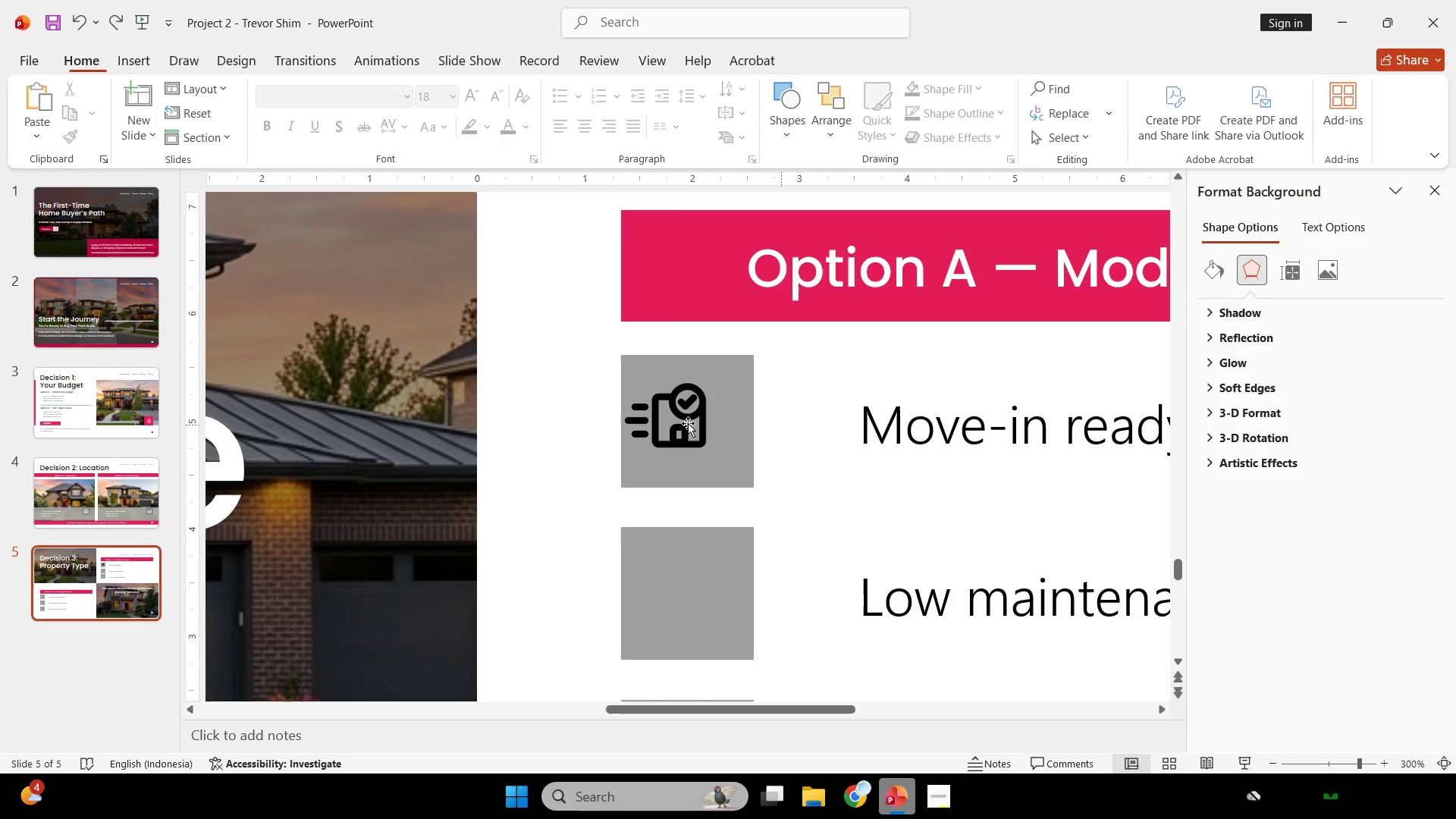 
double_click([686, 420])
 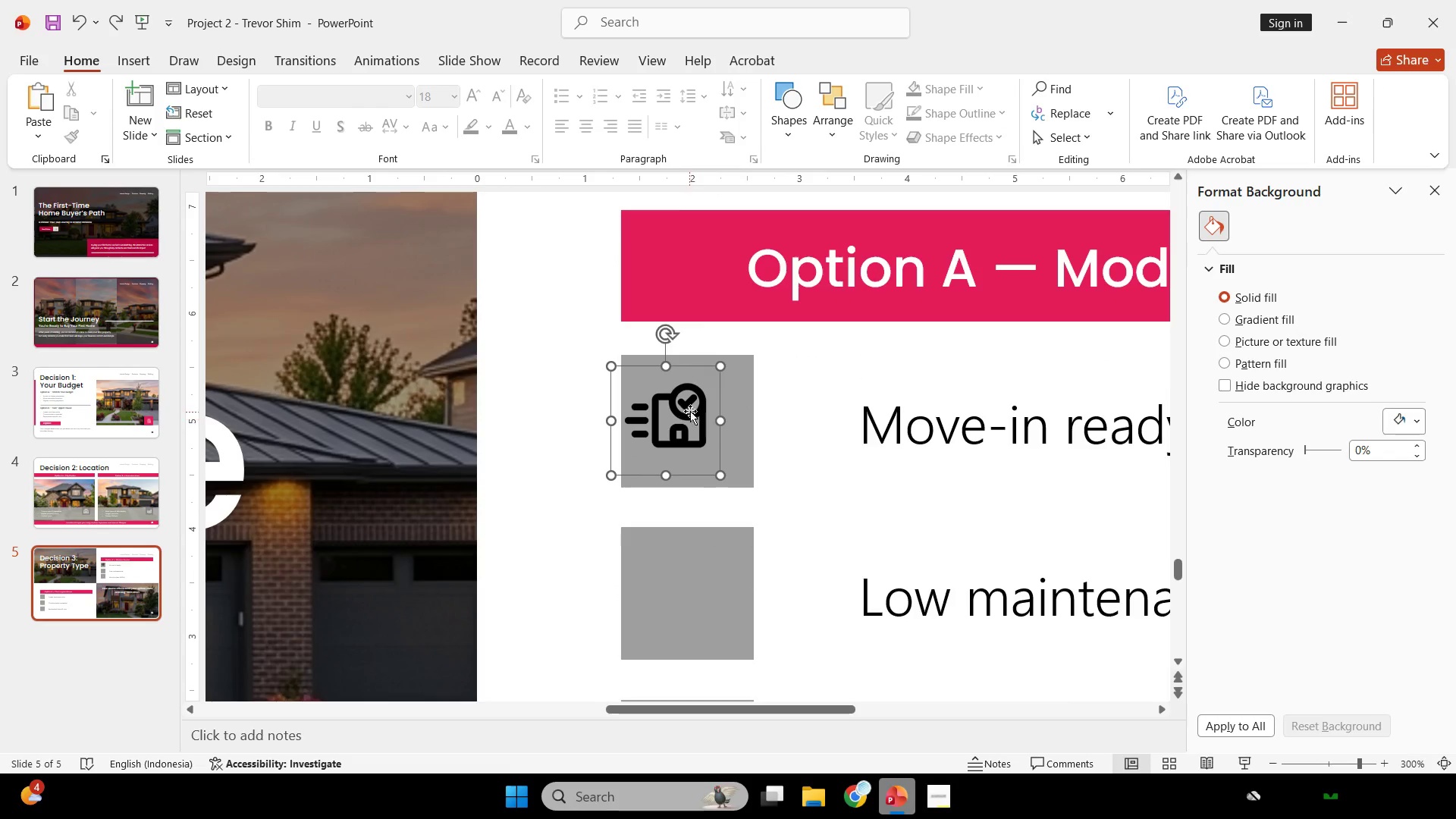 
hold_key(key=ShiftLeft, duration=1.55)
left_click_drag(start_coordinate=[695, 406], to_coordinate=[711, 405])
 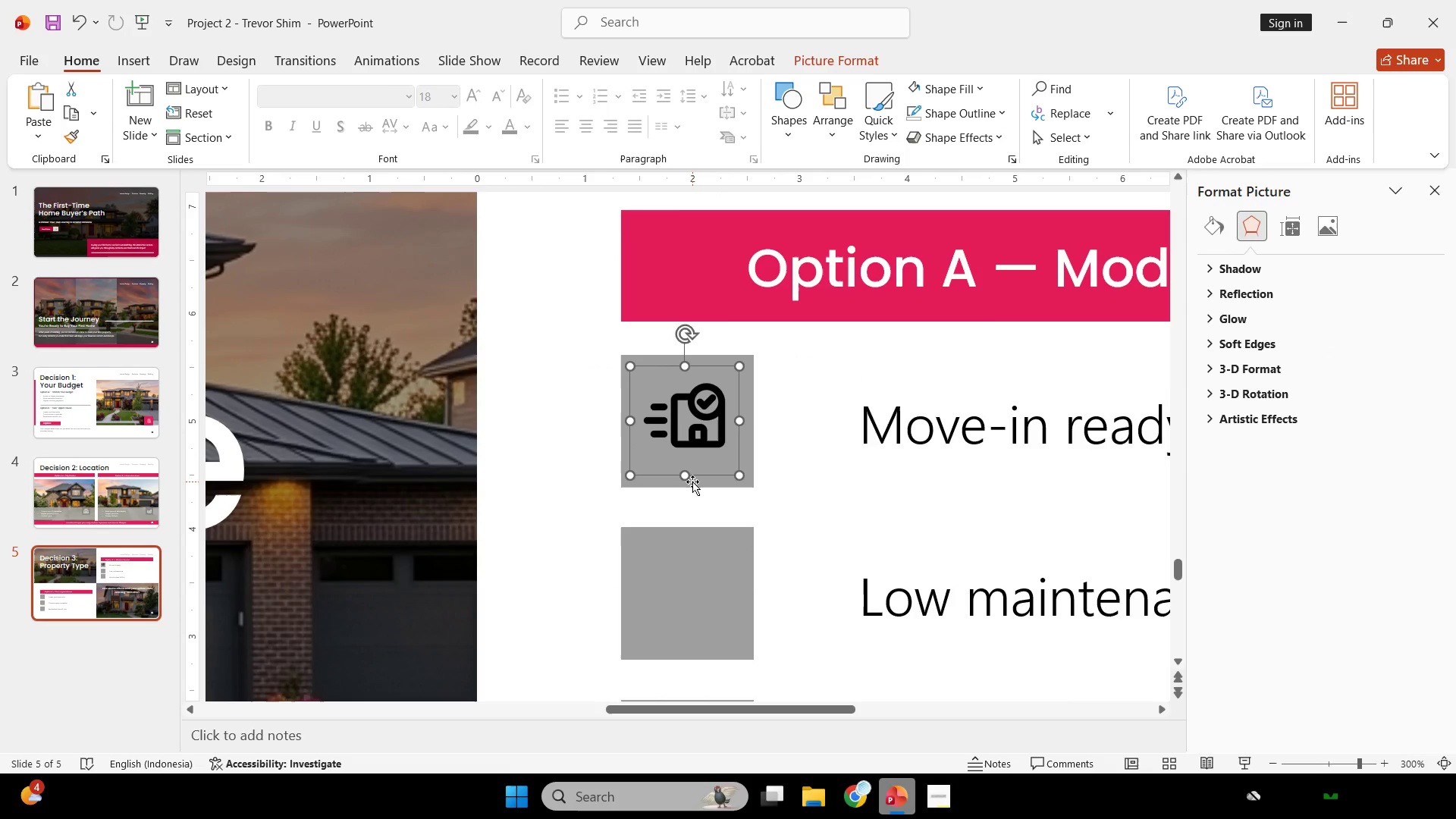 
left_click([692, 482])
 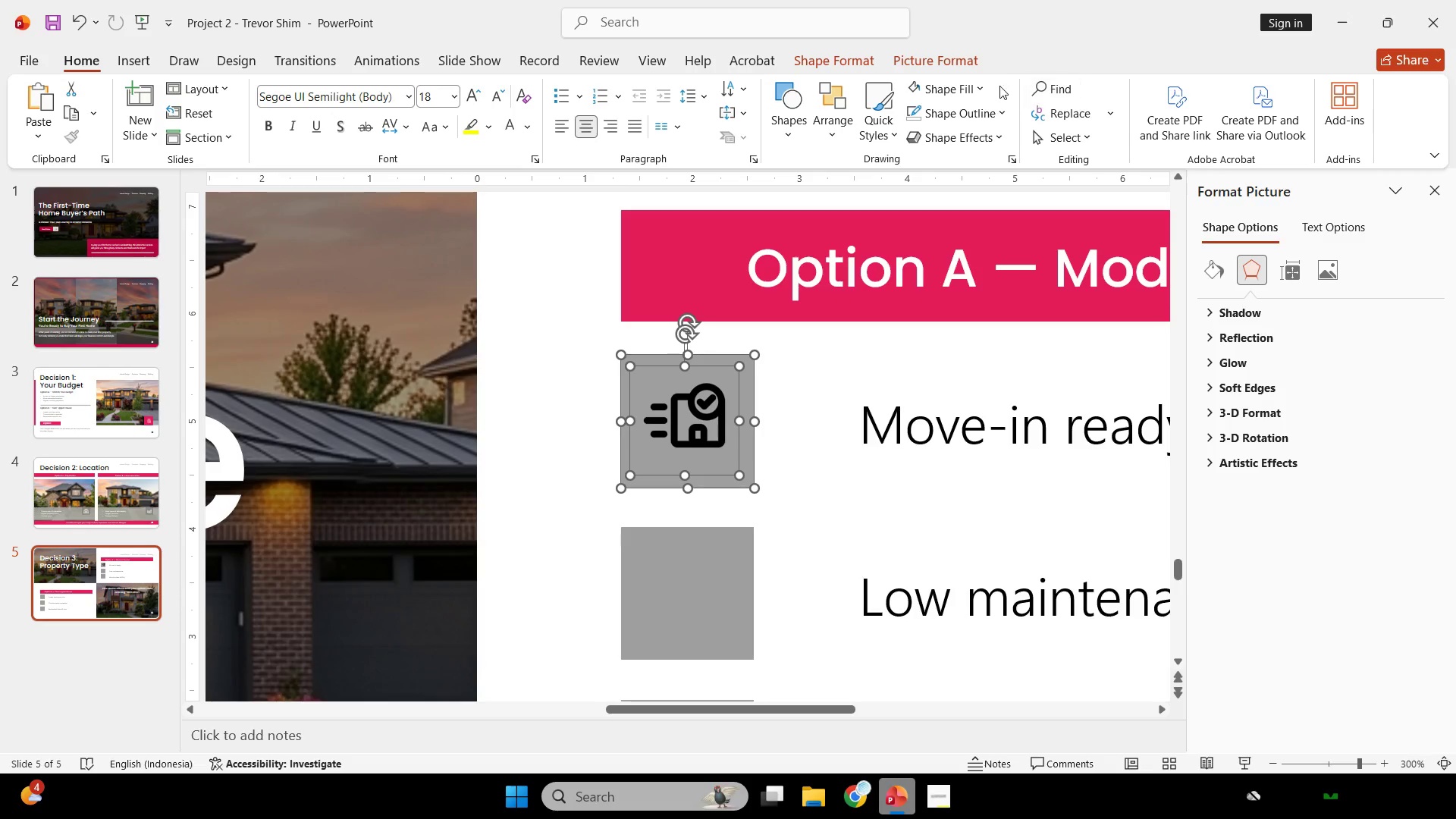 
left_click([981, 67])
 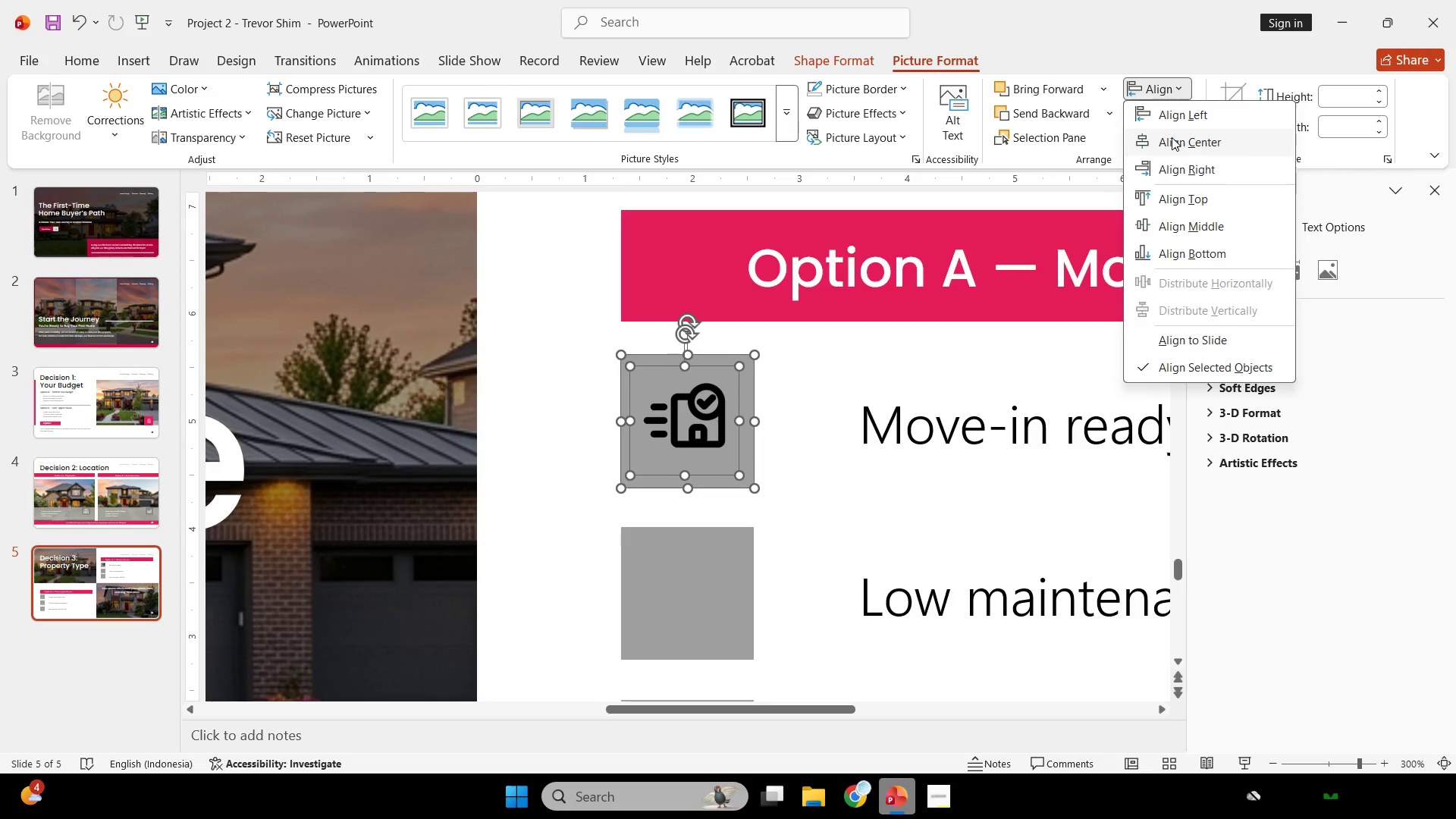 
double_click([1159, 83])
 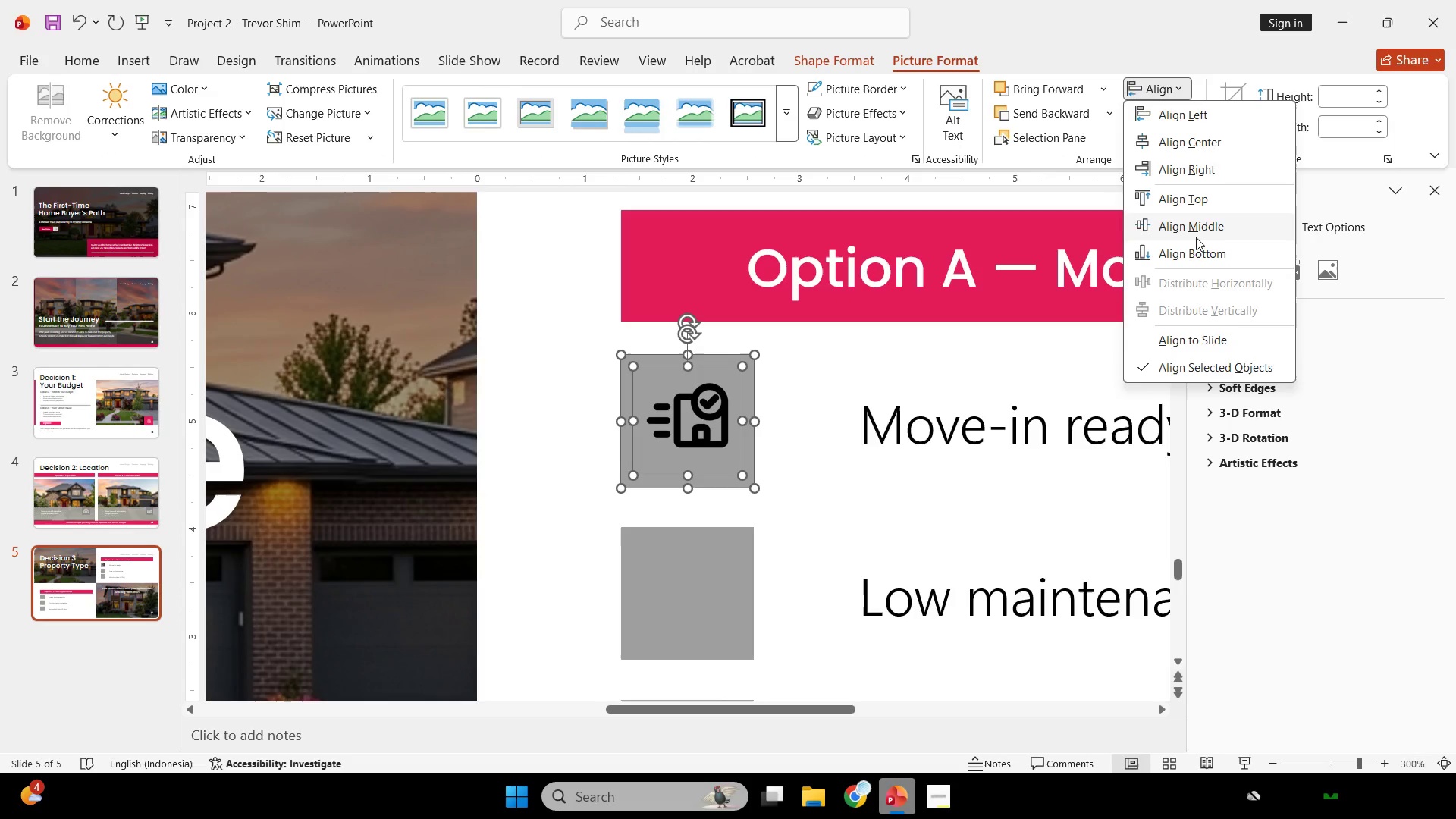 
left_click([1196, 237])
 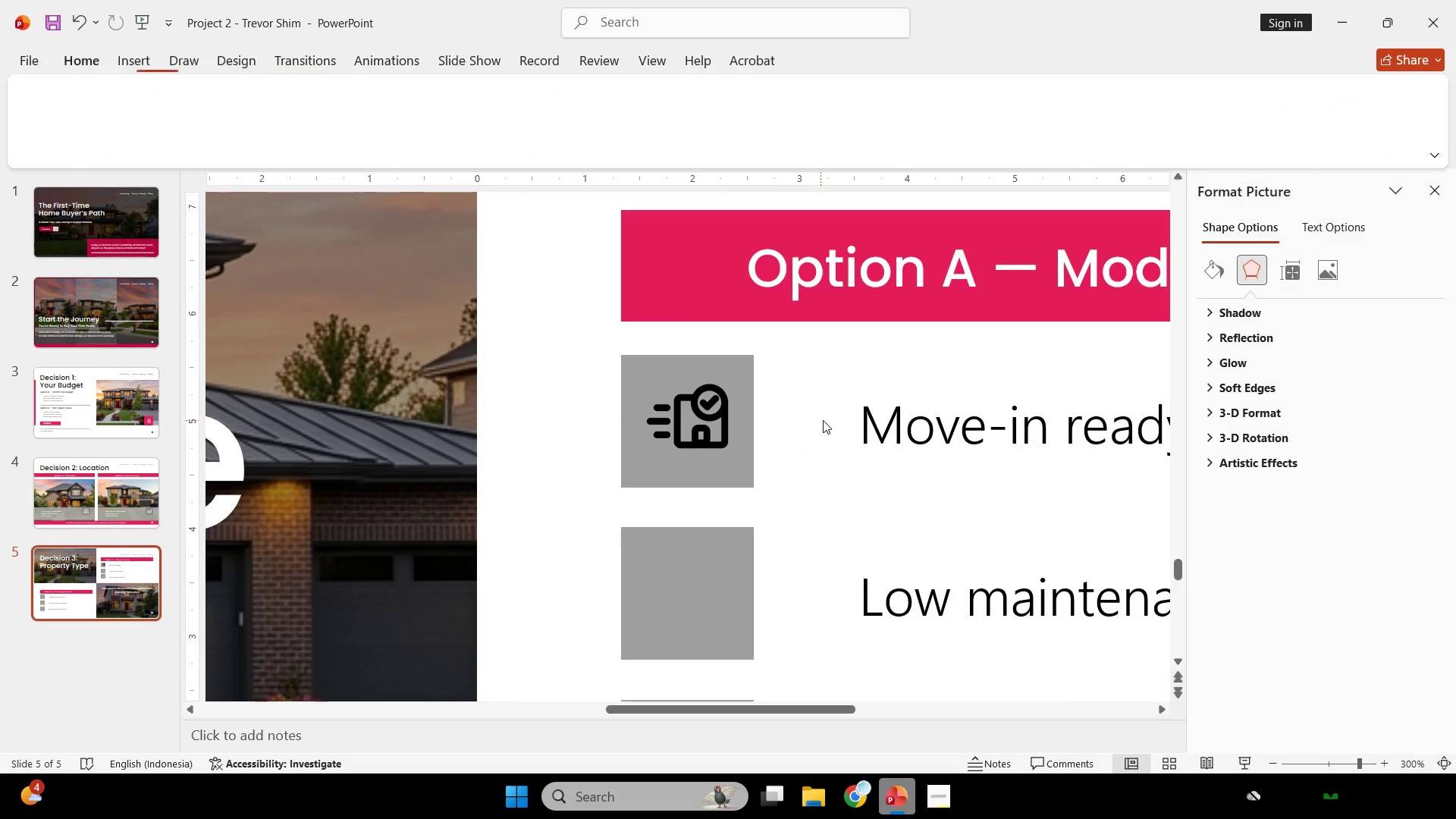 
hold_key(key=ControlLeft, duration=0.59)
 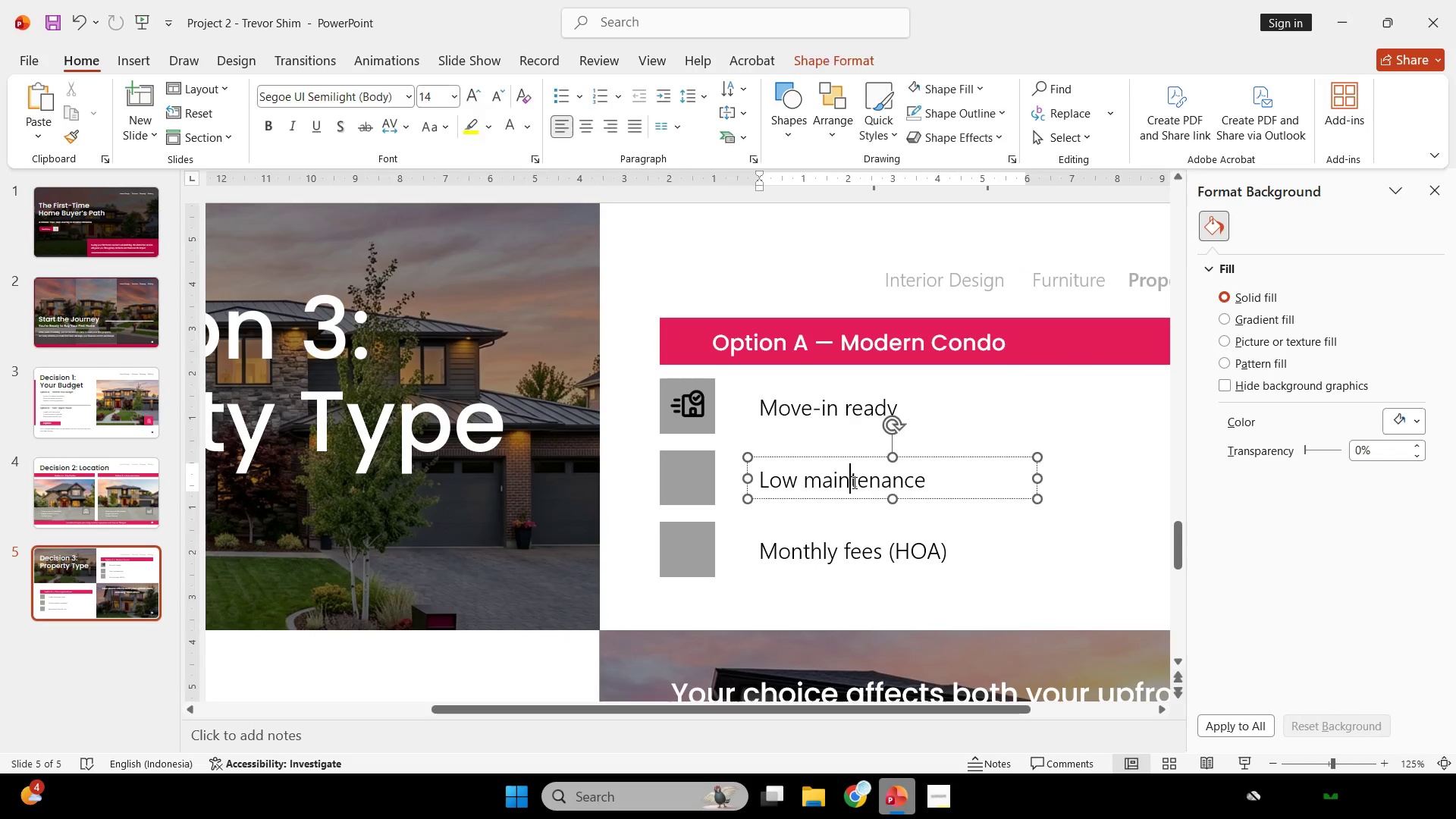 
left_click([853, 482])
 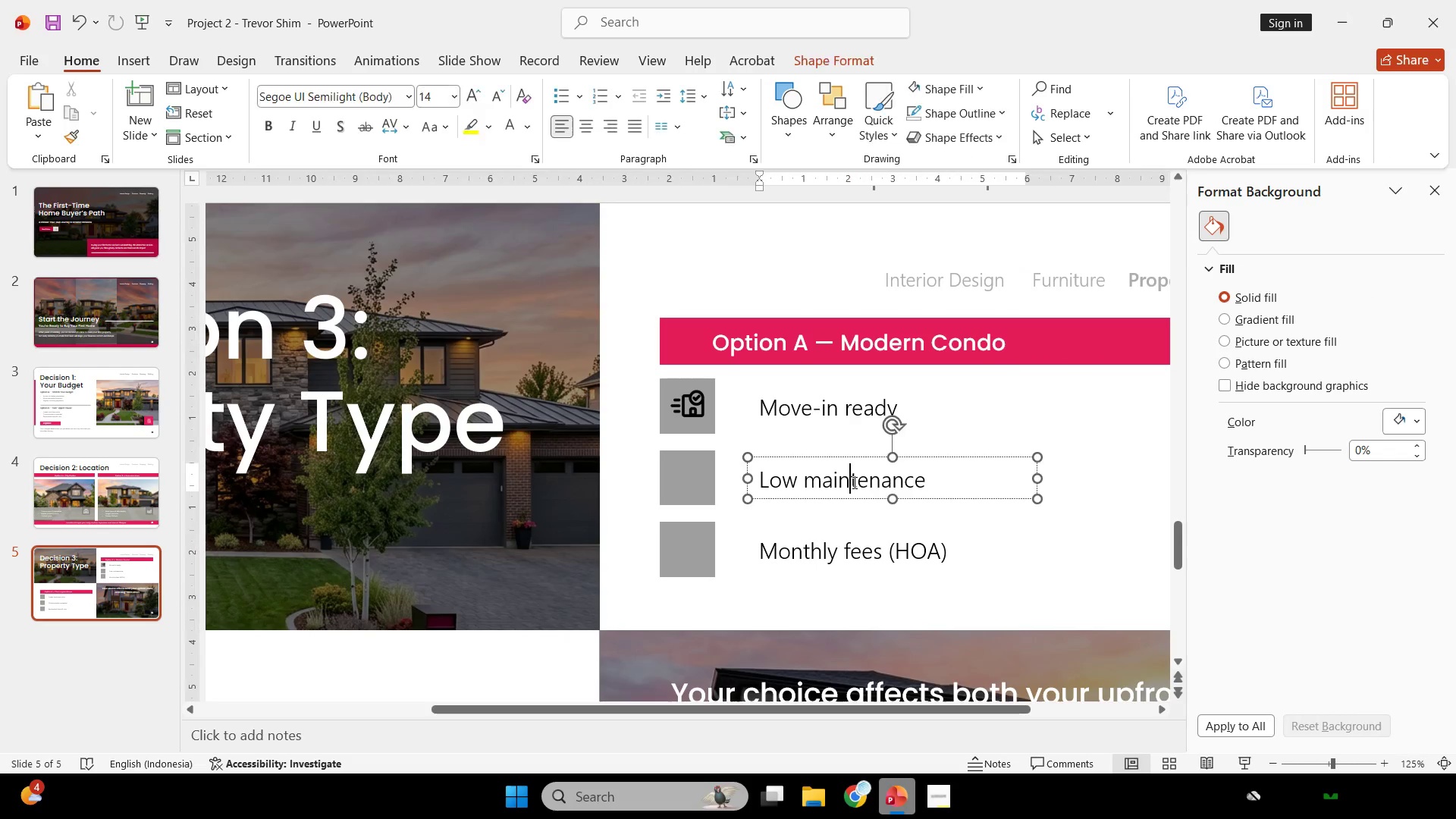 
scroll: coordinate [827, 425], scroll_direction: down, amount: 3.0
 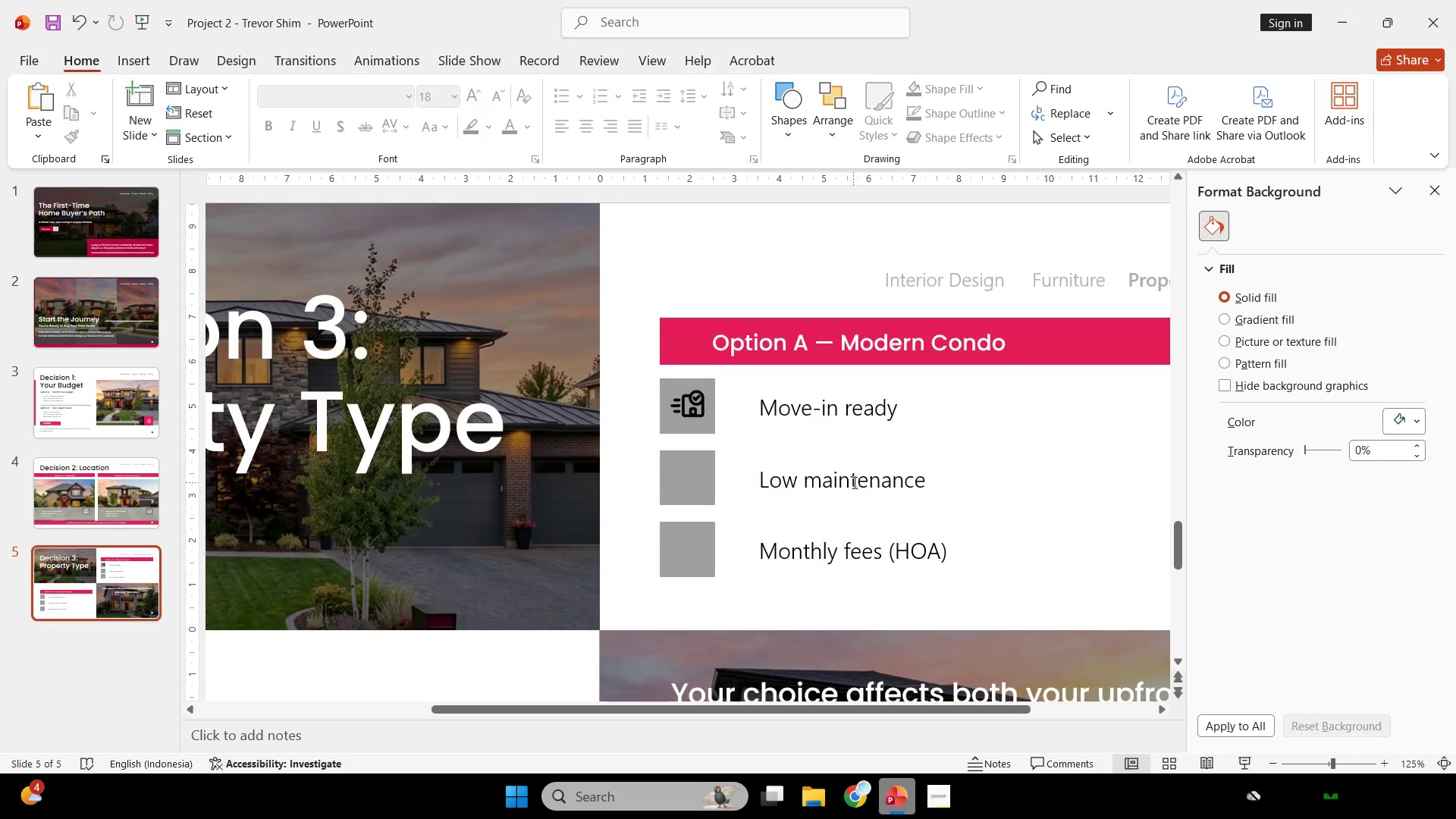 
double_click([853, 482])
 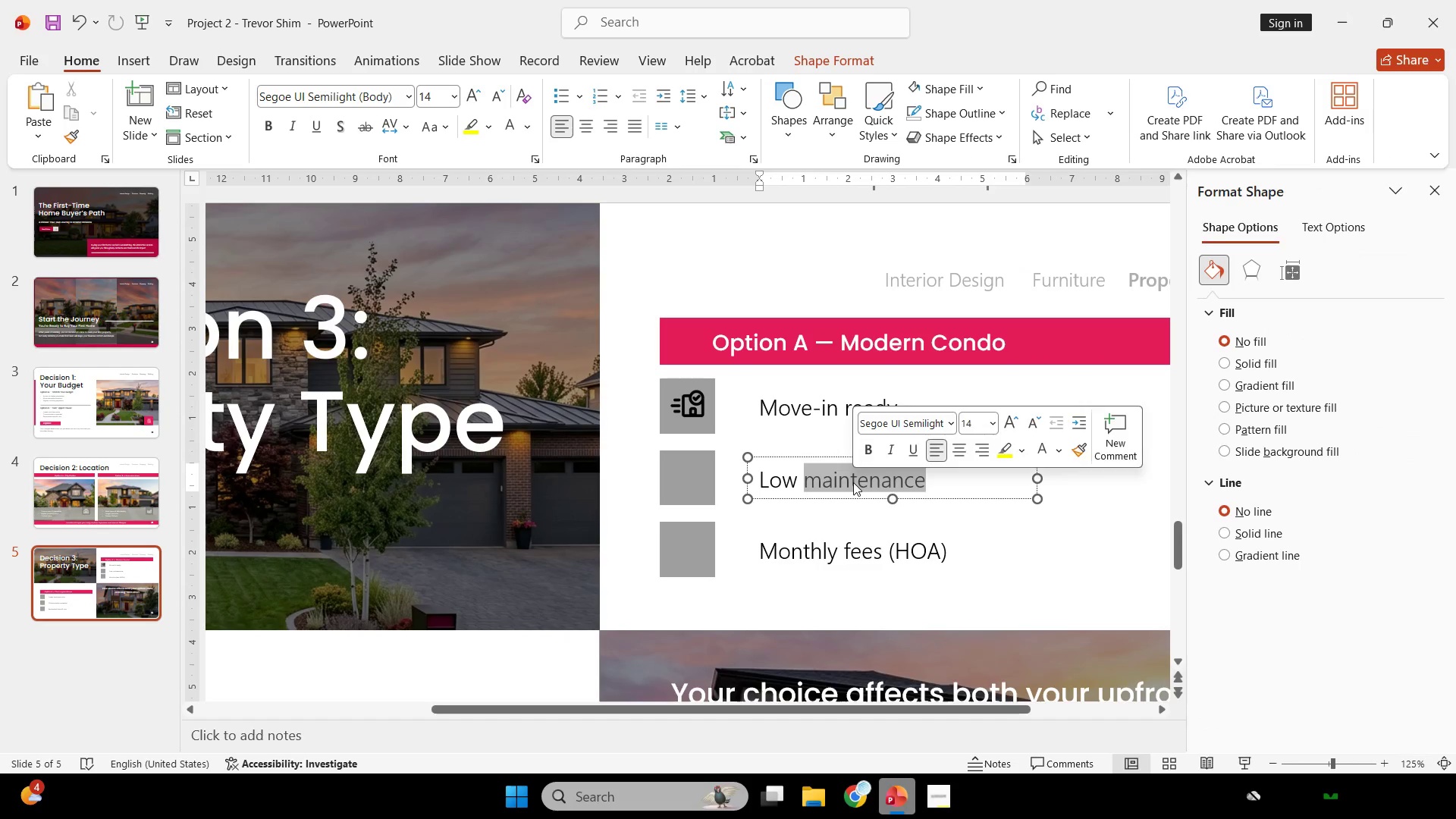 
triple_click([853, 482])
 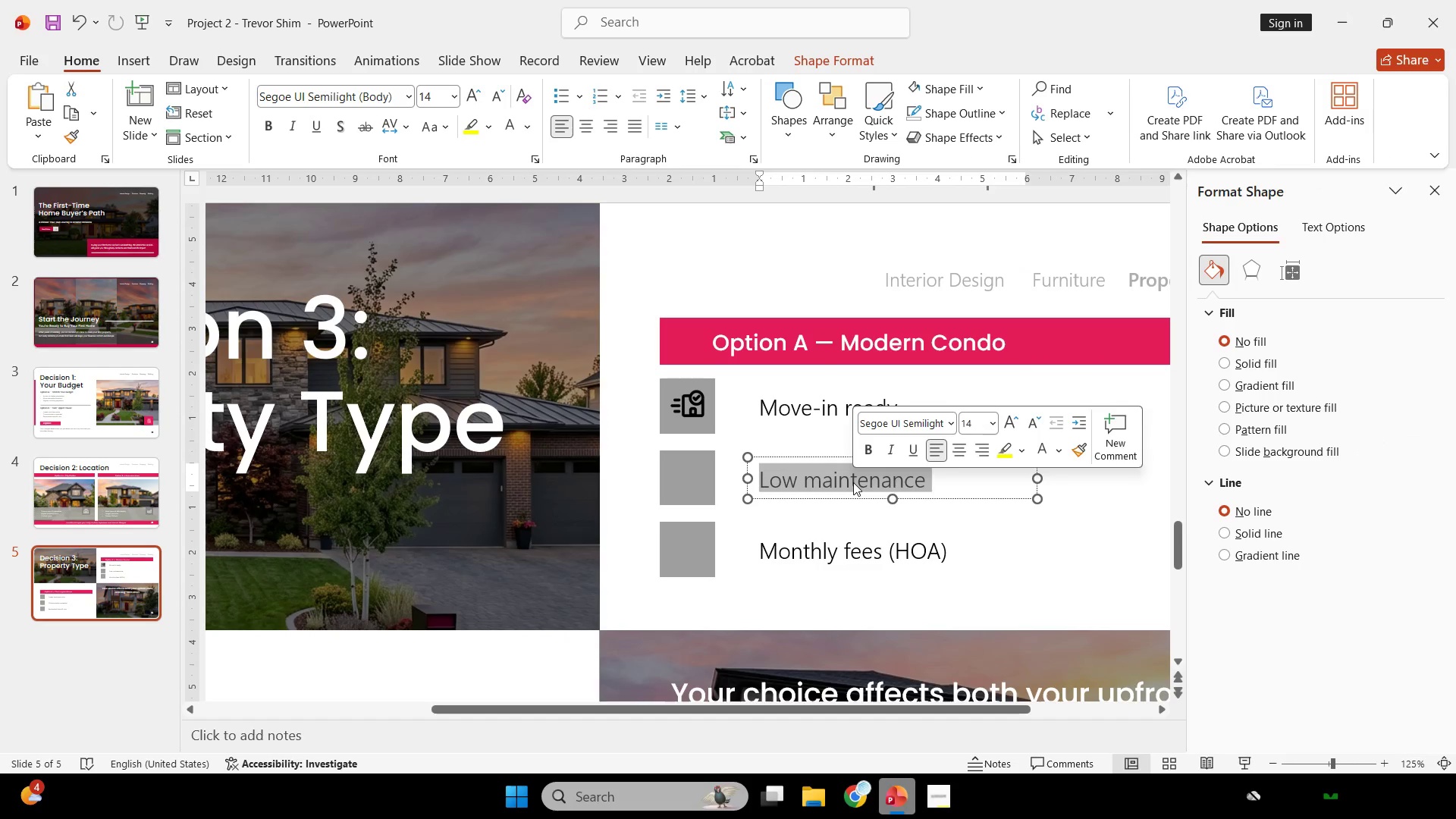 
key(Control+C)
 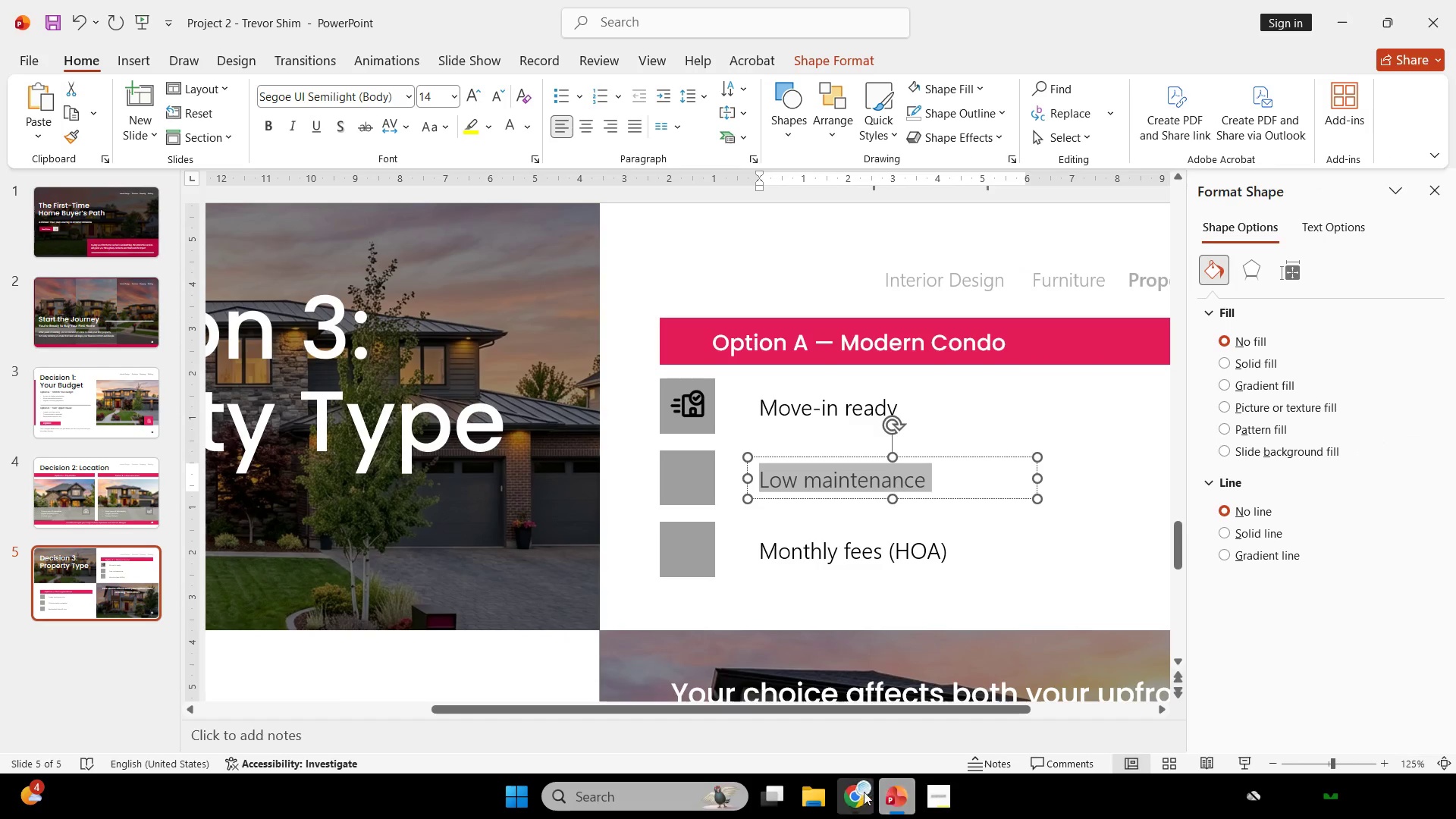 
left_click([861, 792])
 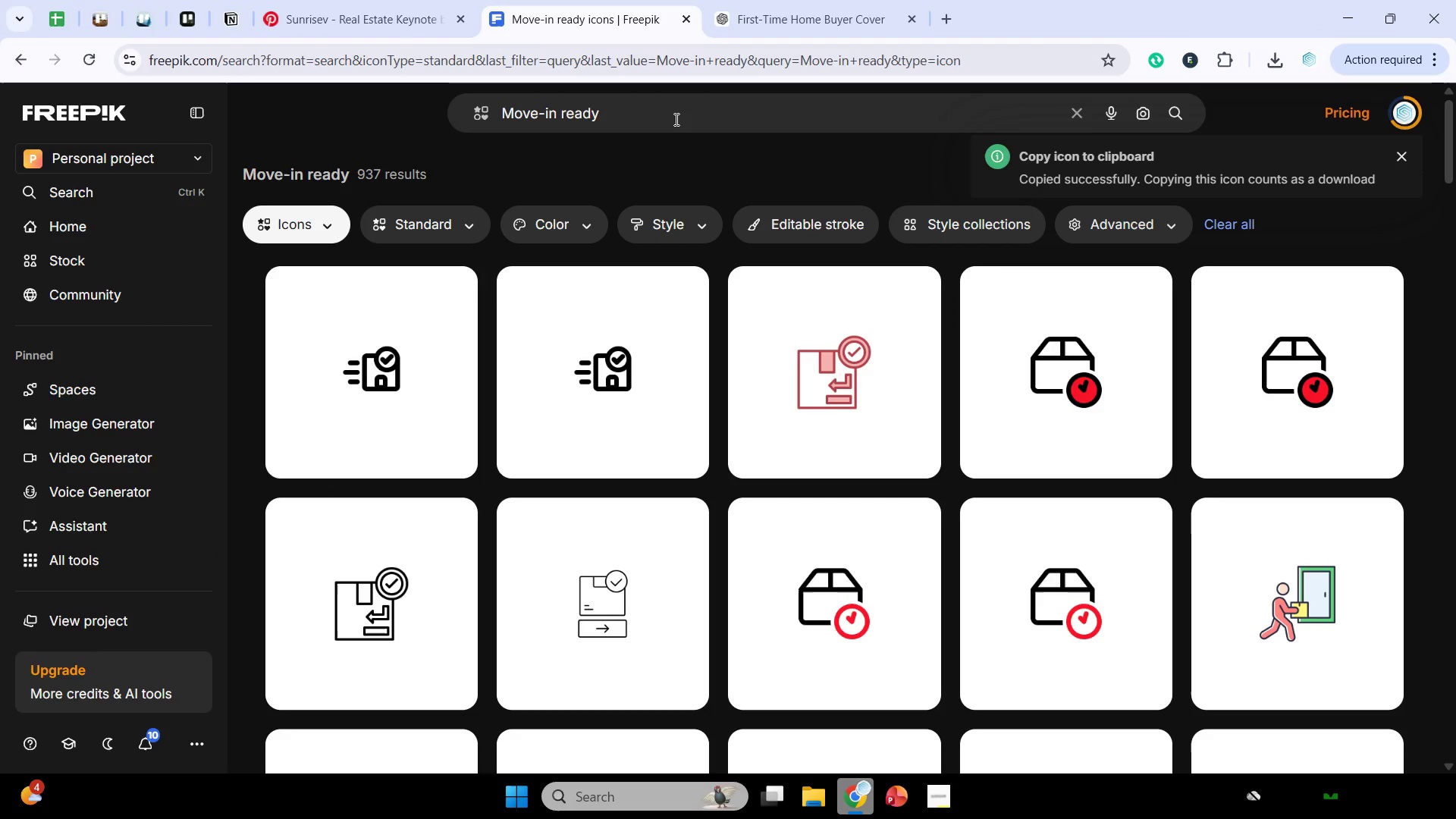 
left_click_drag(start_coordinate=[679, 114], to_coordinate=[304, 145])
 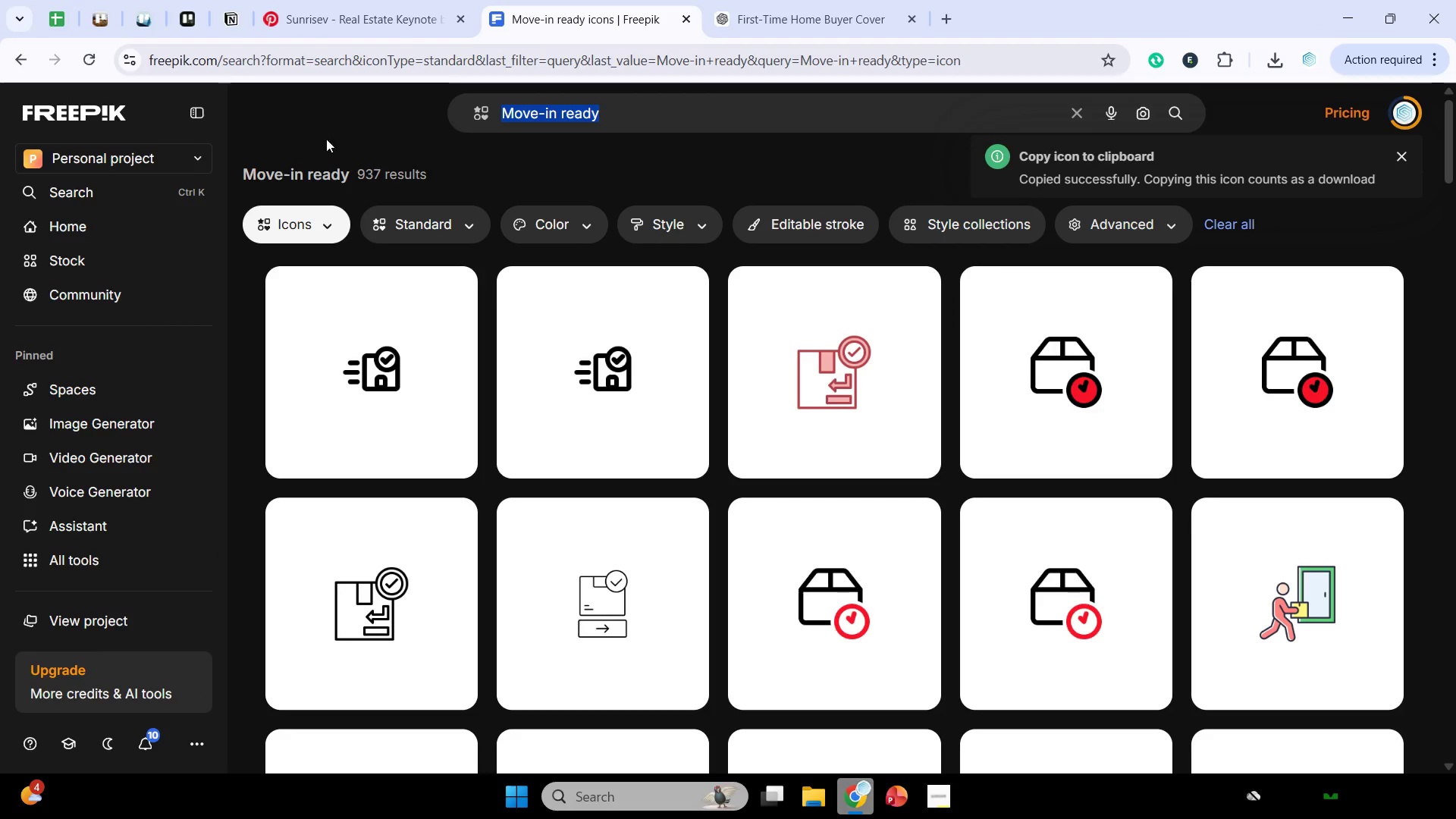 
key(Control+V)
 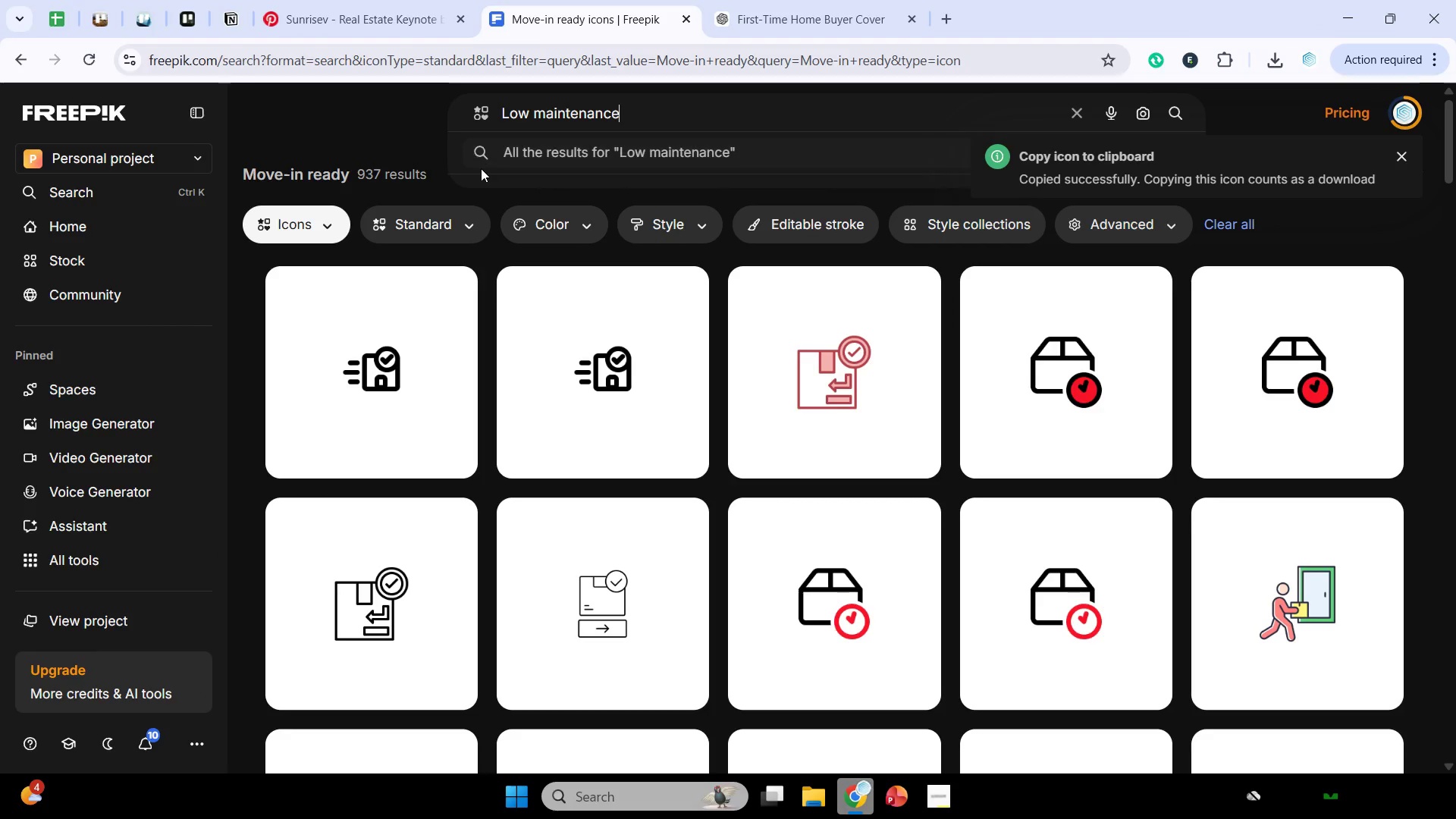 
key(Enter)
 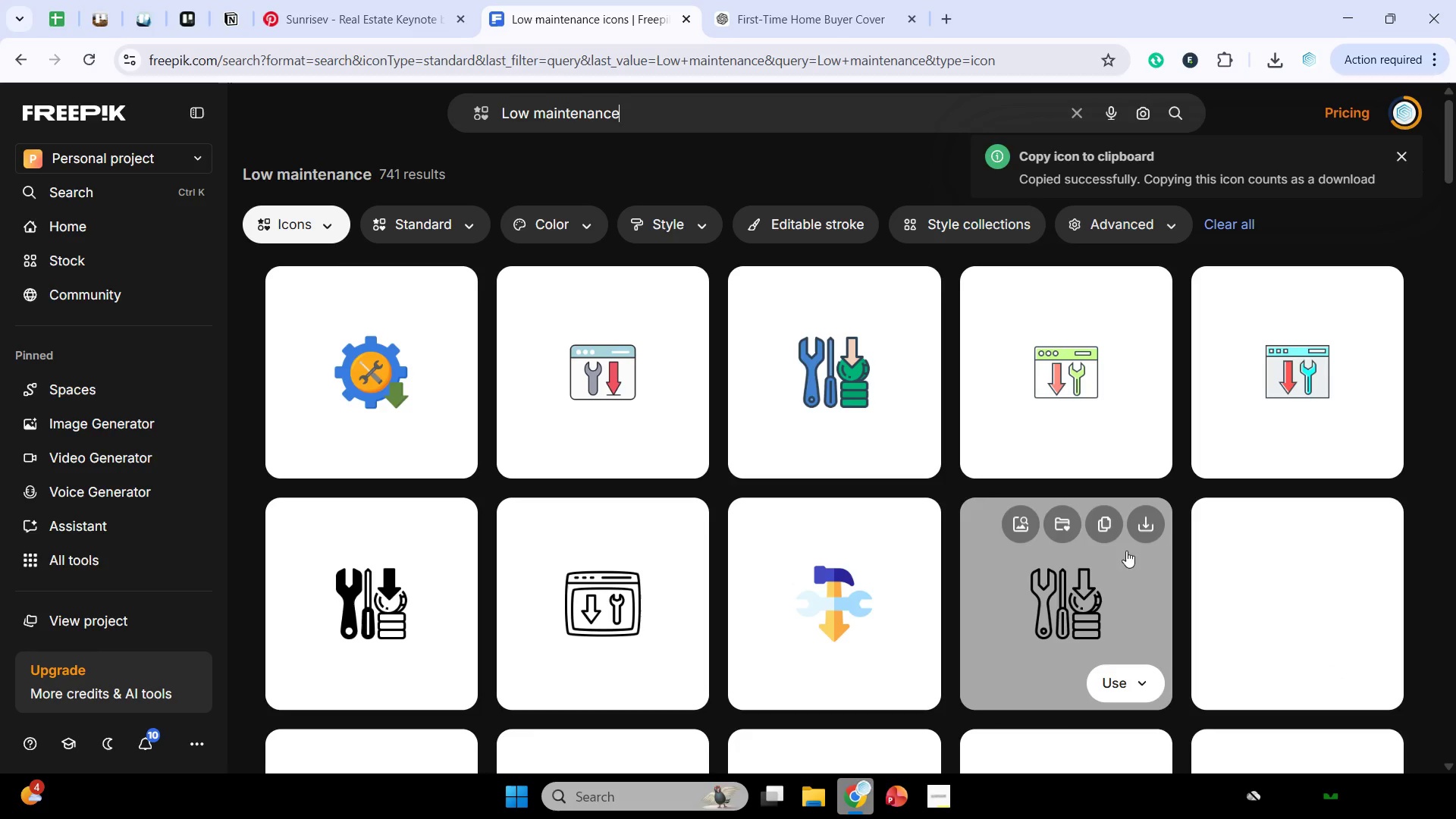 
scroll: coordinate [1091, 499], scroll_direction: down, amount: 11.0
 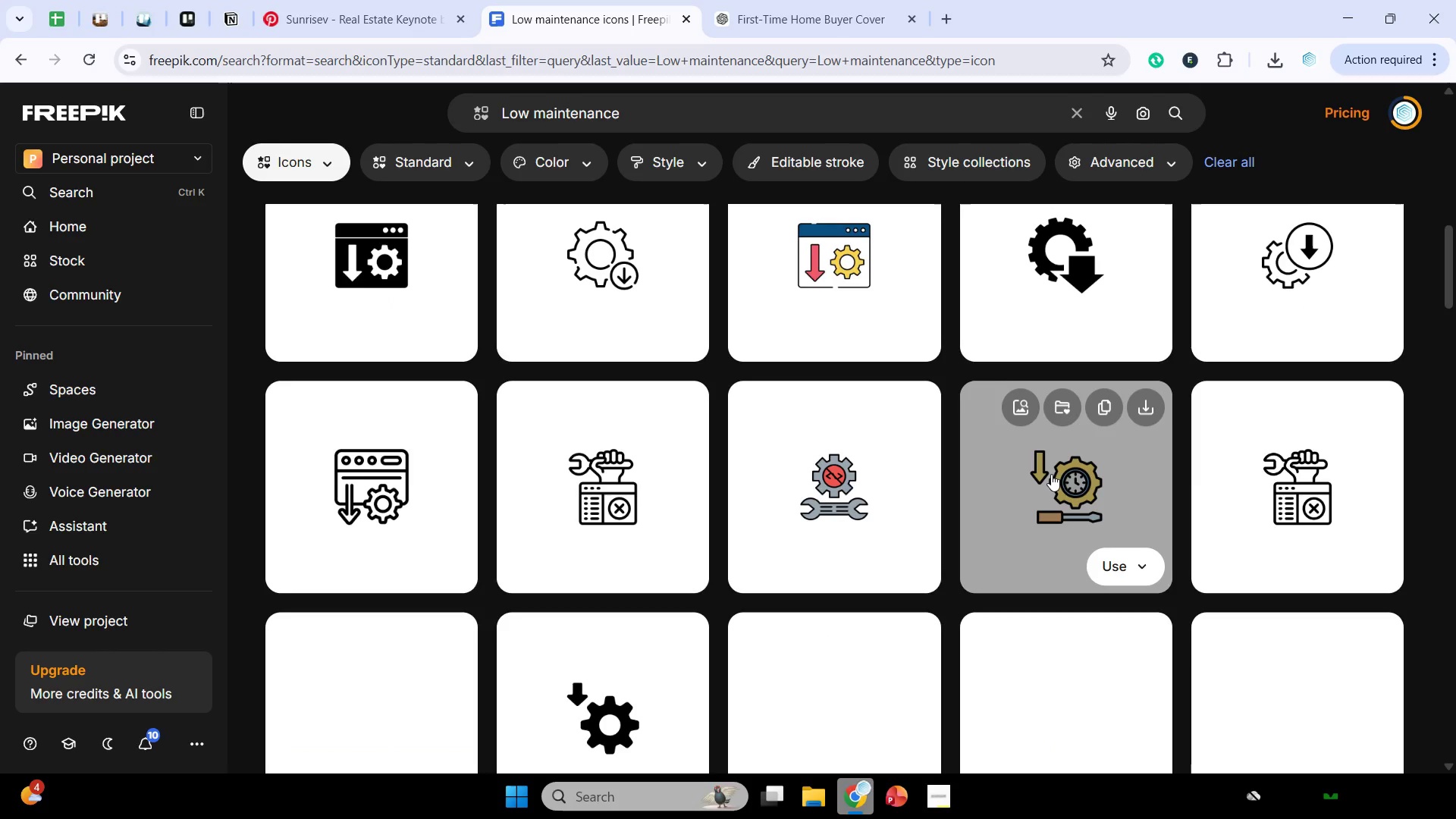 
scroll: coordinate [1050, 473], scroll_direction: down, amount: 2.0
 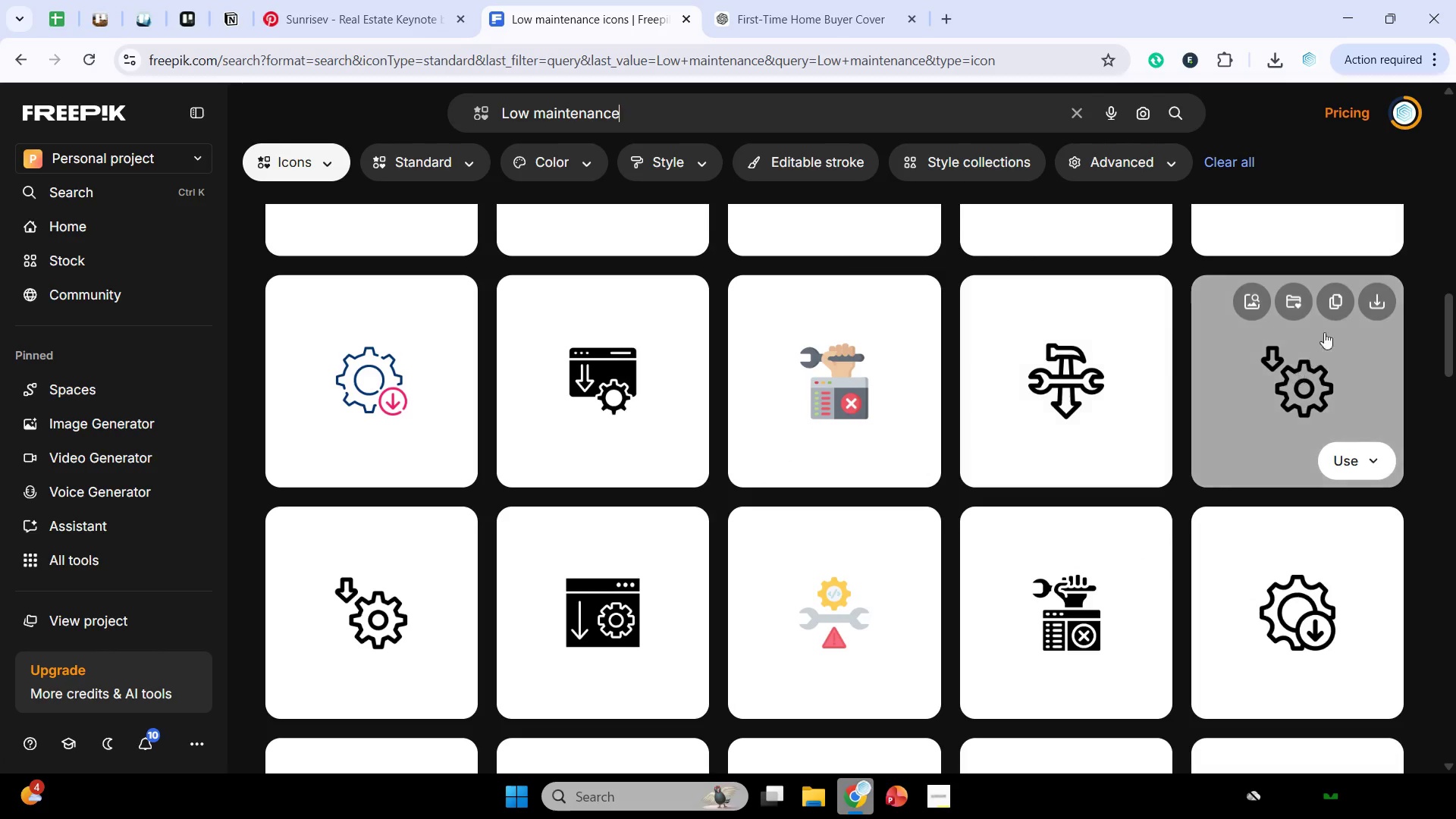 
double_click([1309, 378])
 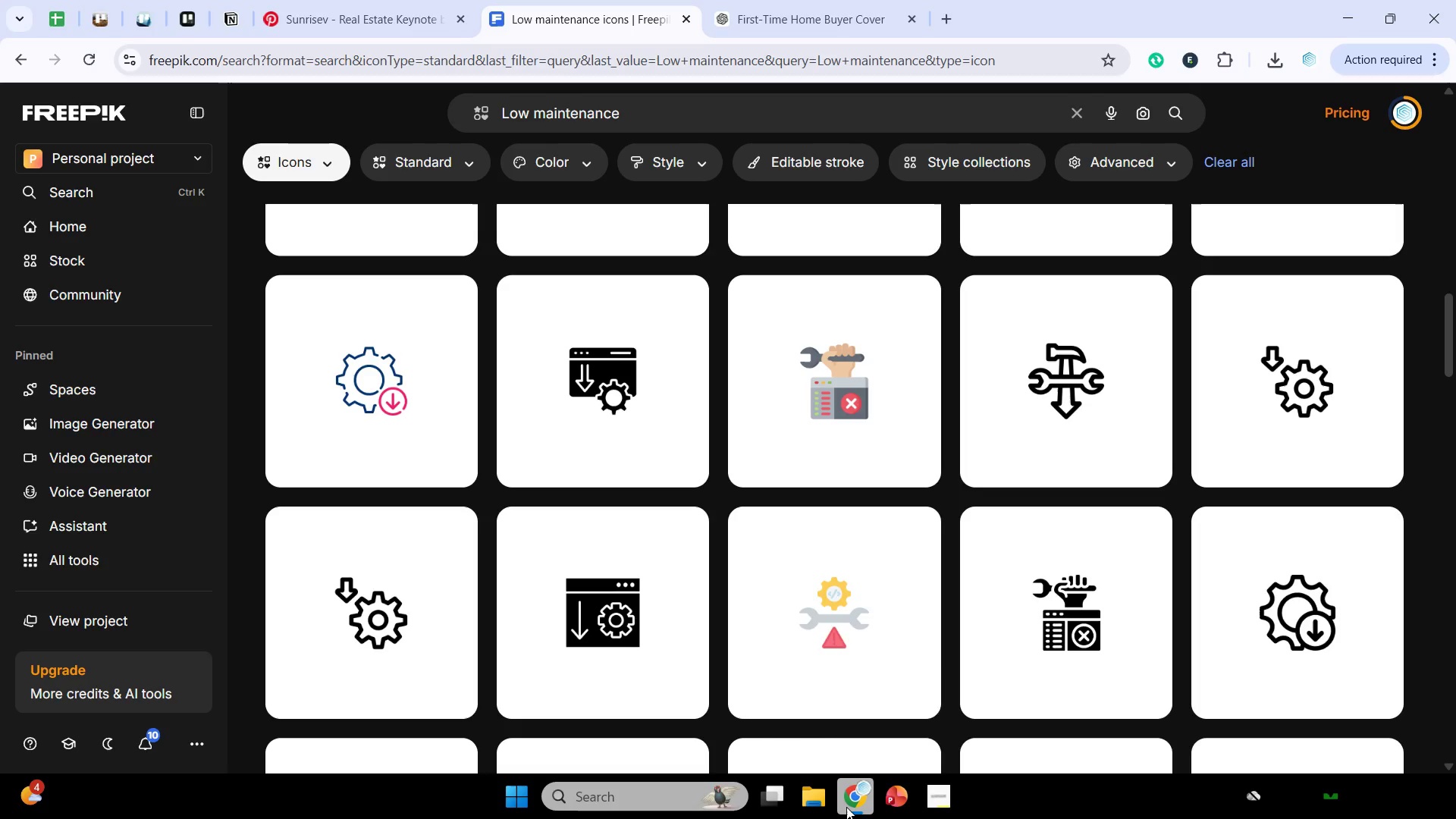 
left_click([846, 807])
 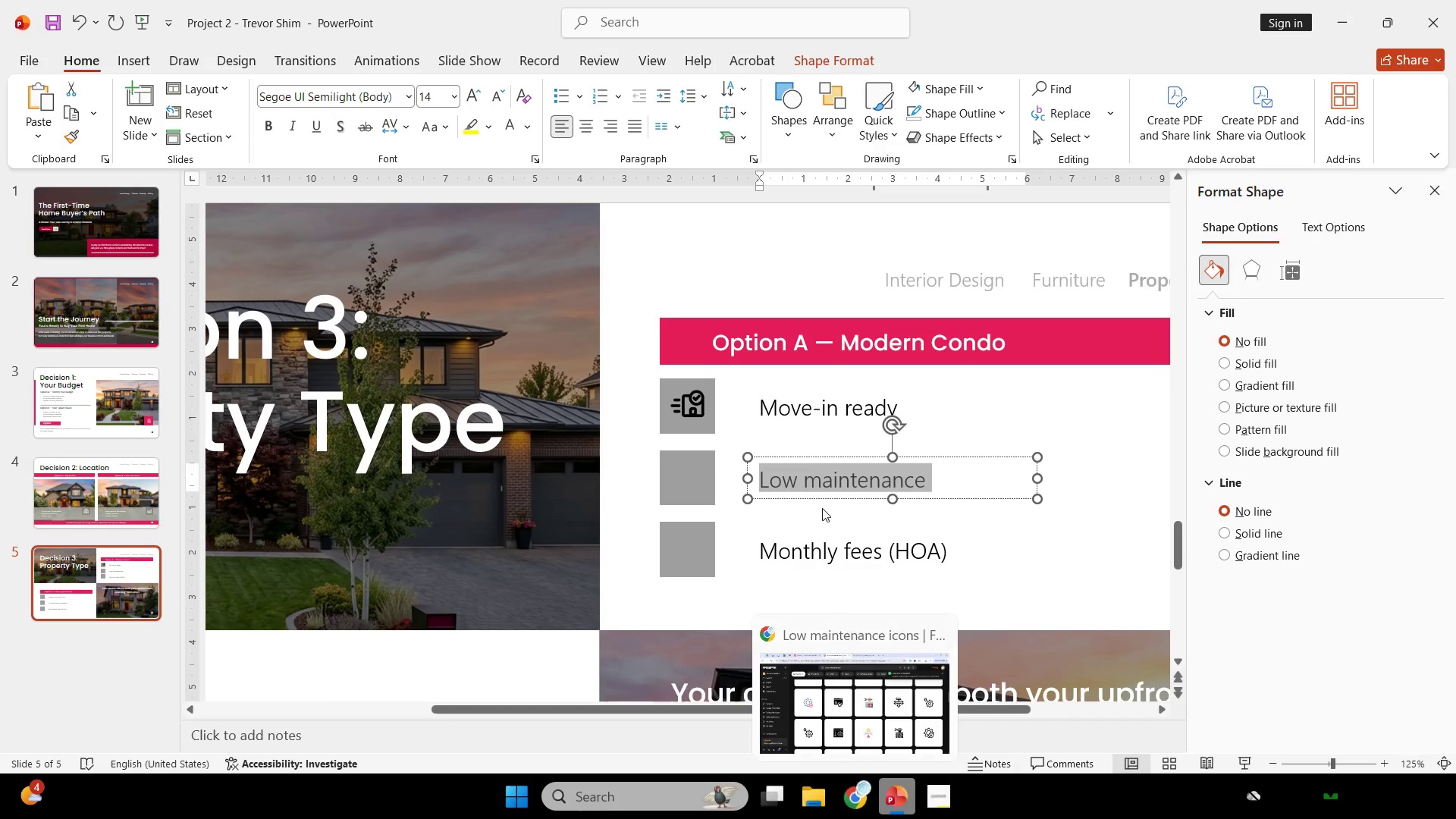 
key(Control+ControlLeft)
 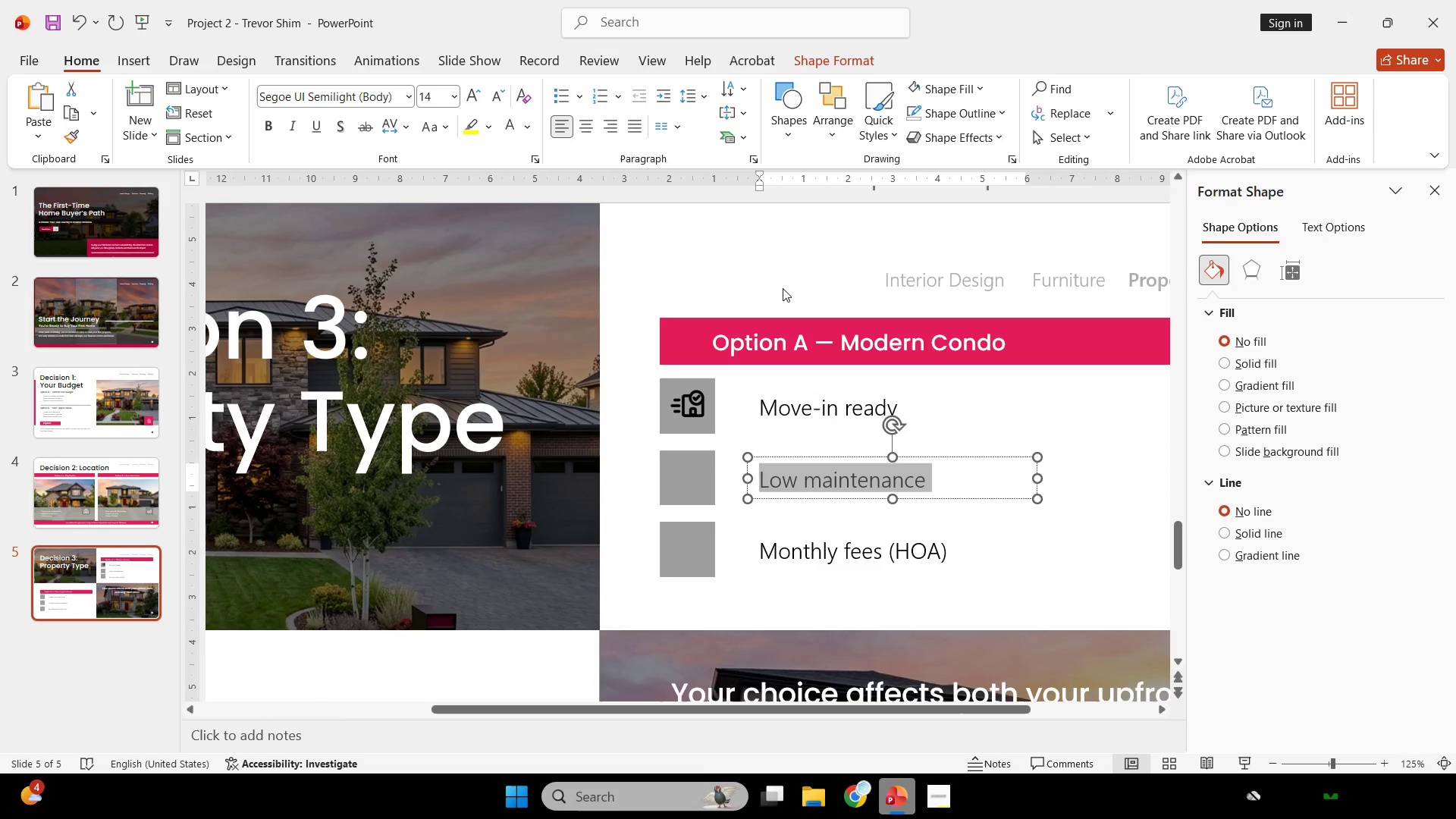 
left_click([783, 288])
 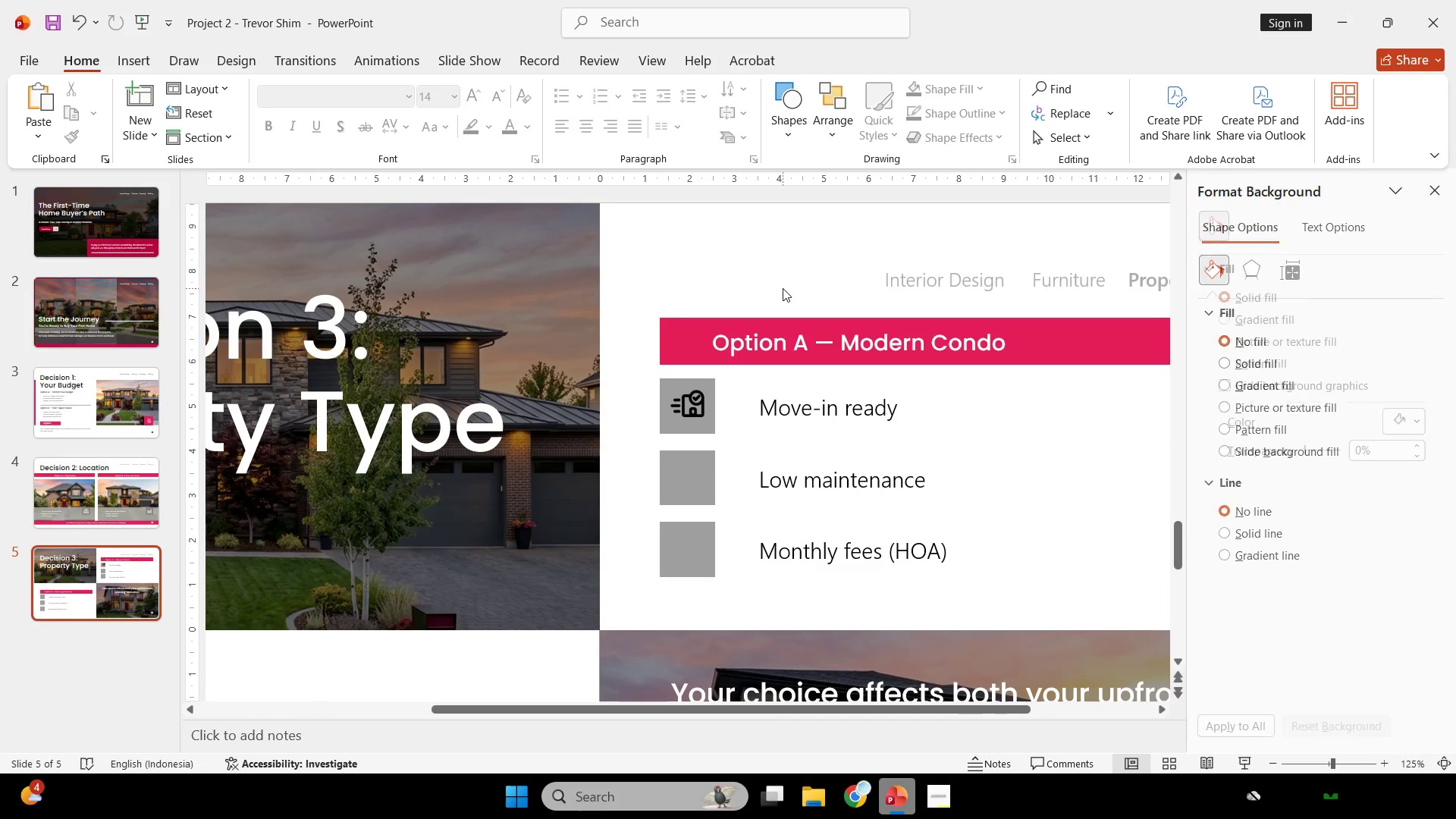 
key(Control+V)
 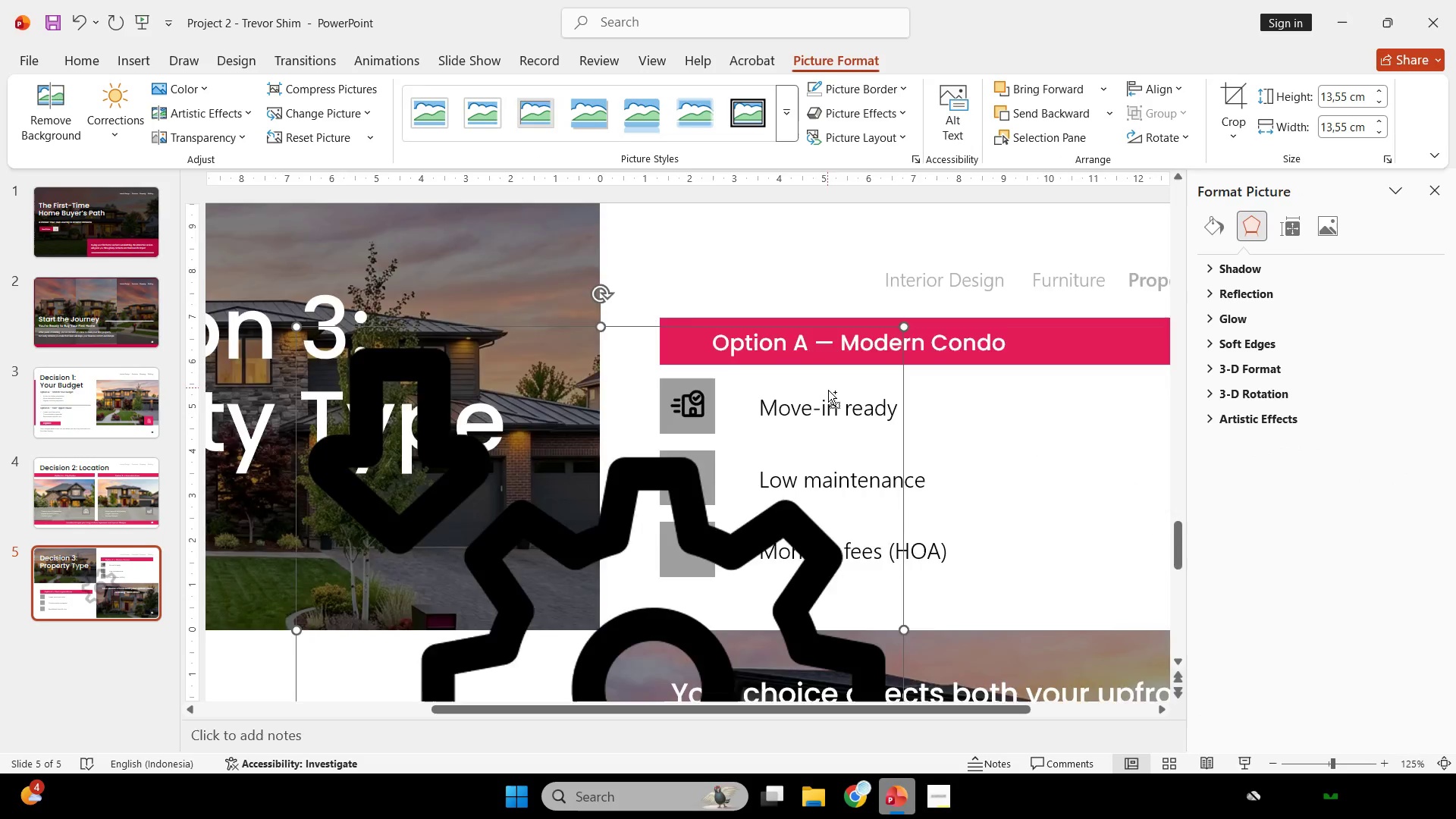 
scroll: coordinate [830, 422], scroll_direction: down, amount: 2.0
 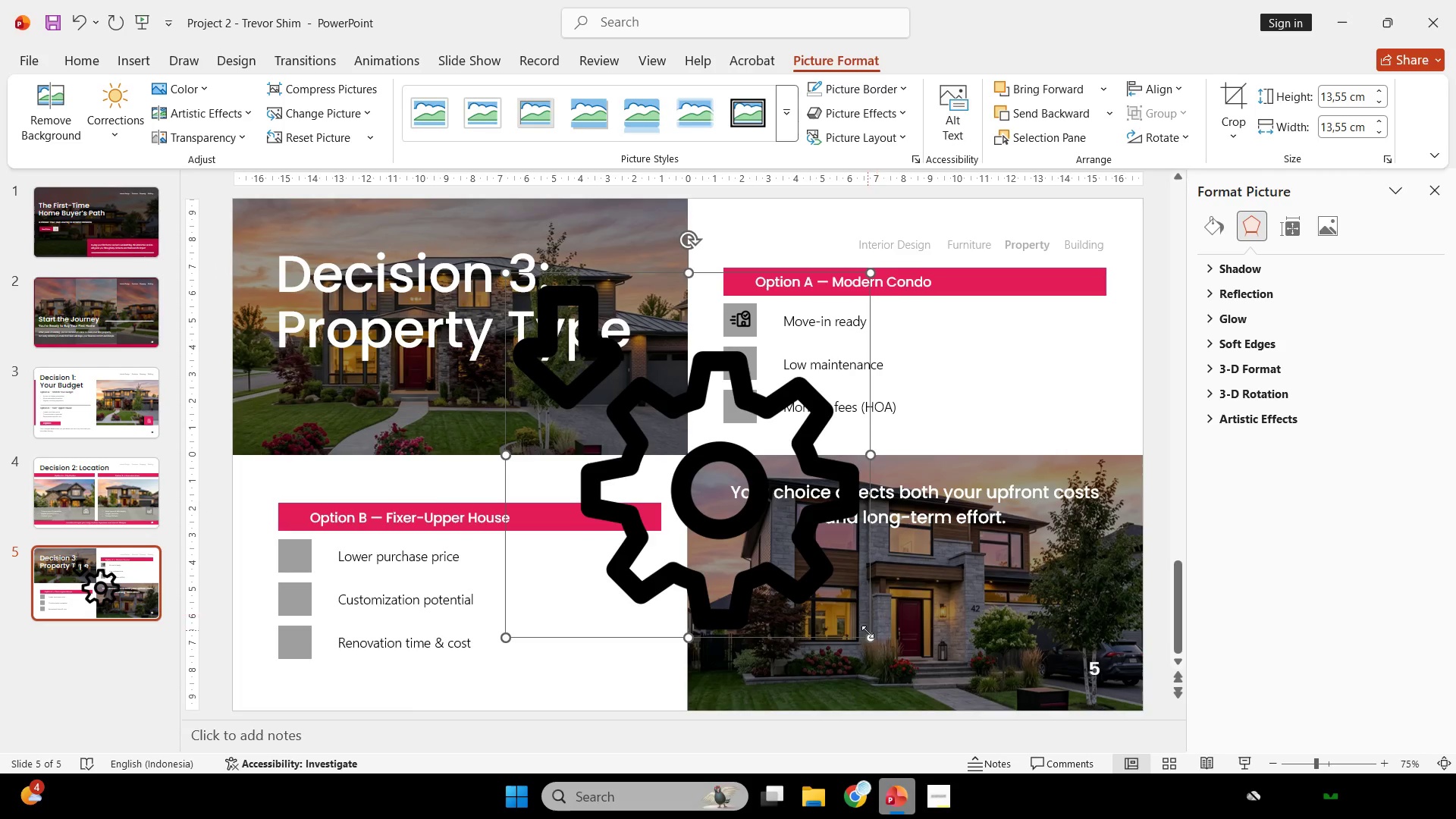 
hold_key(key=ShiftLeft, duration=2.22)
left_click_drag(start_coordinate=[866, 641], to_coordinate=[524, 293])
 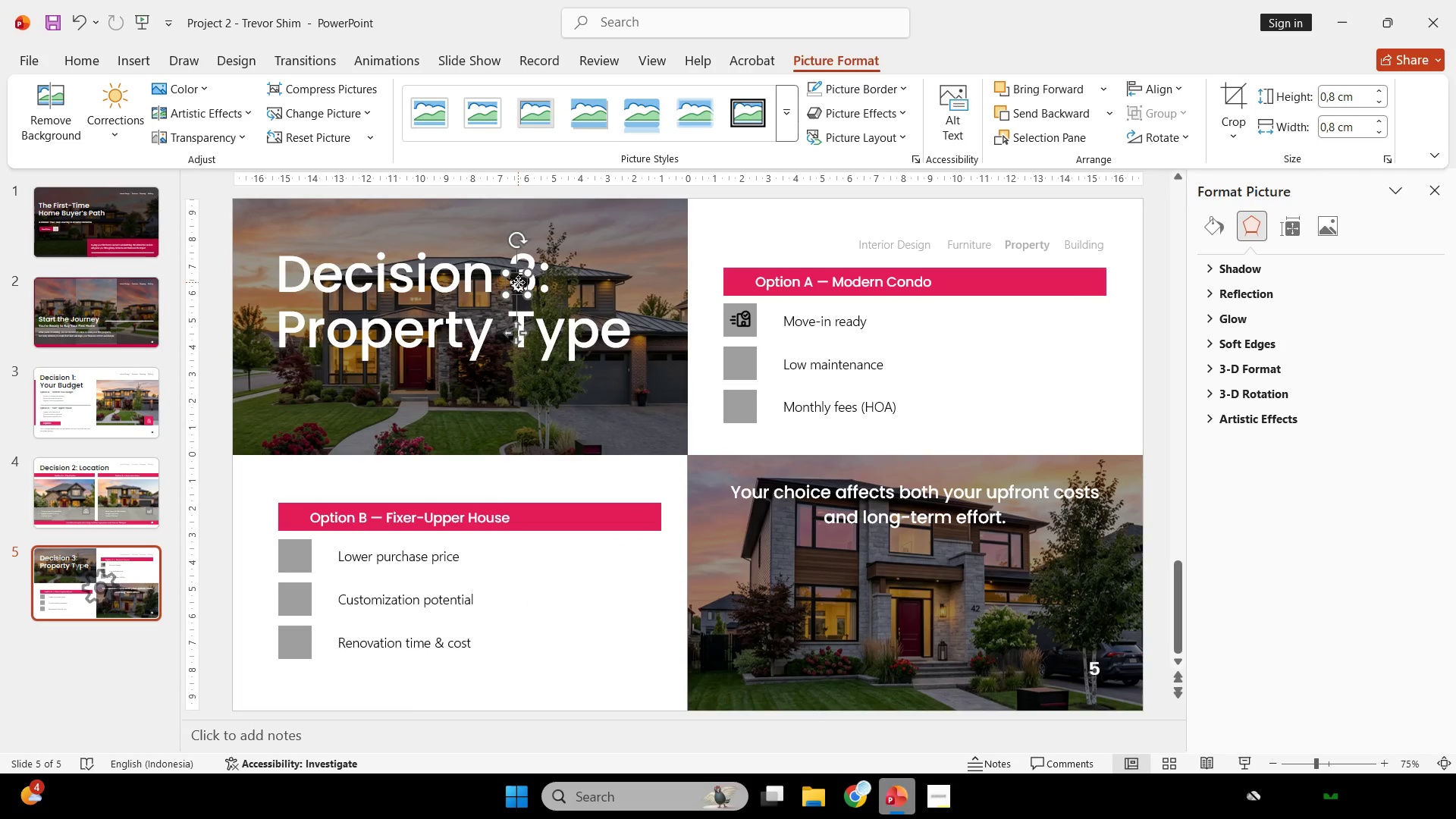 
left_click_drag(start_coordinate=[518, 282], to_coordinate=[743, 360])
 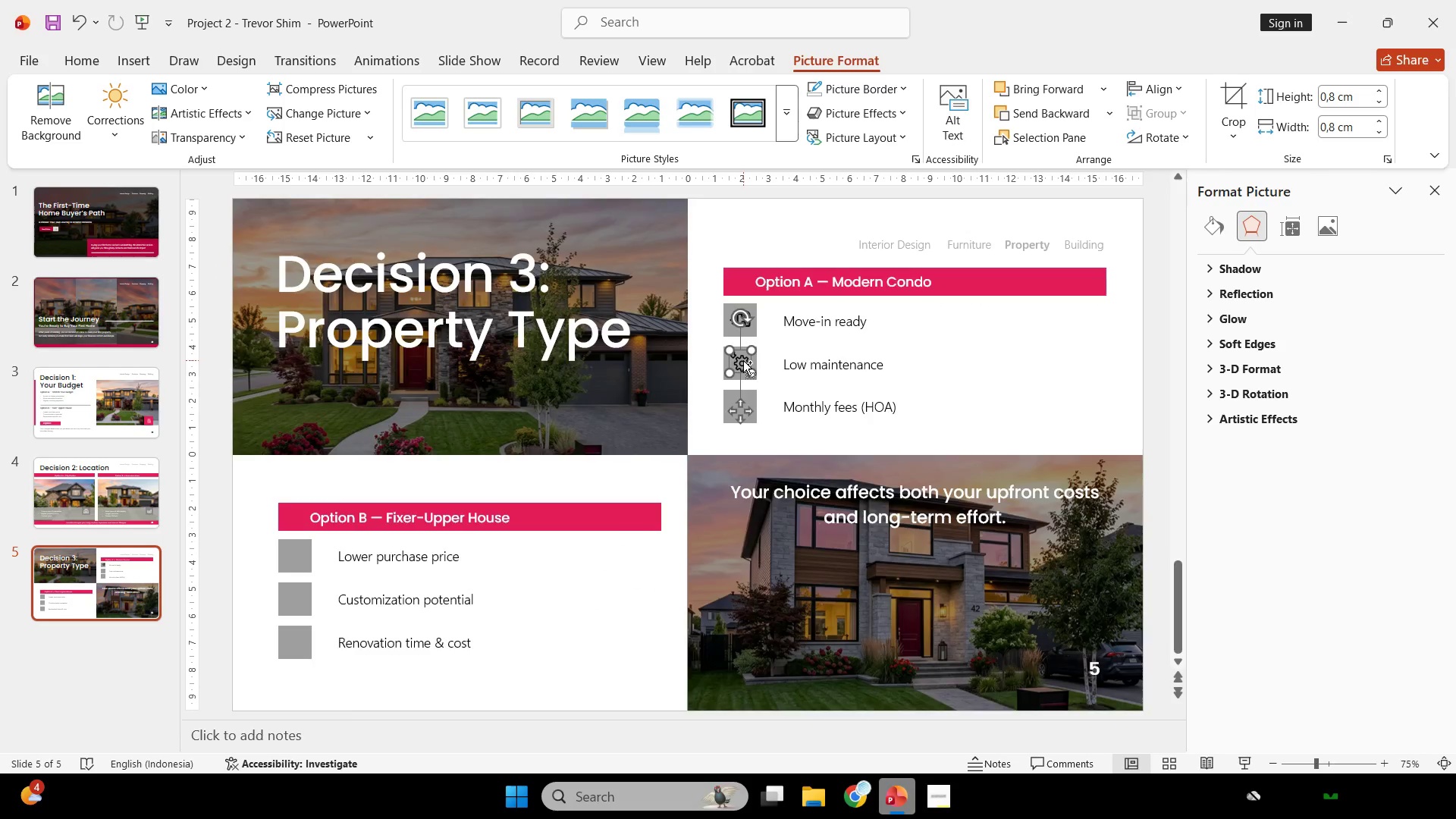 
hold_key(key=ControlLeft, duration=0.67)
 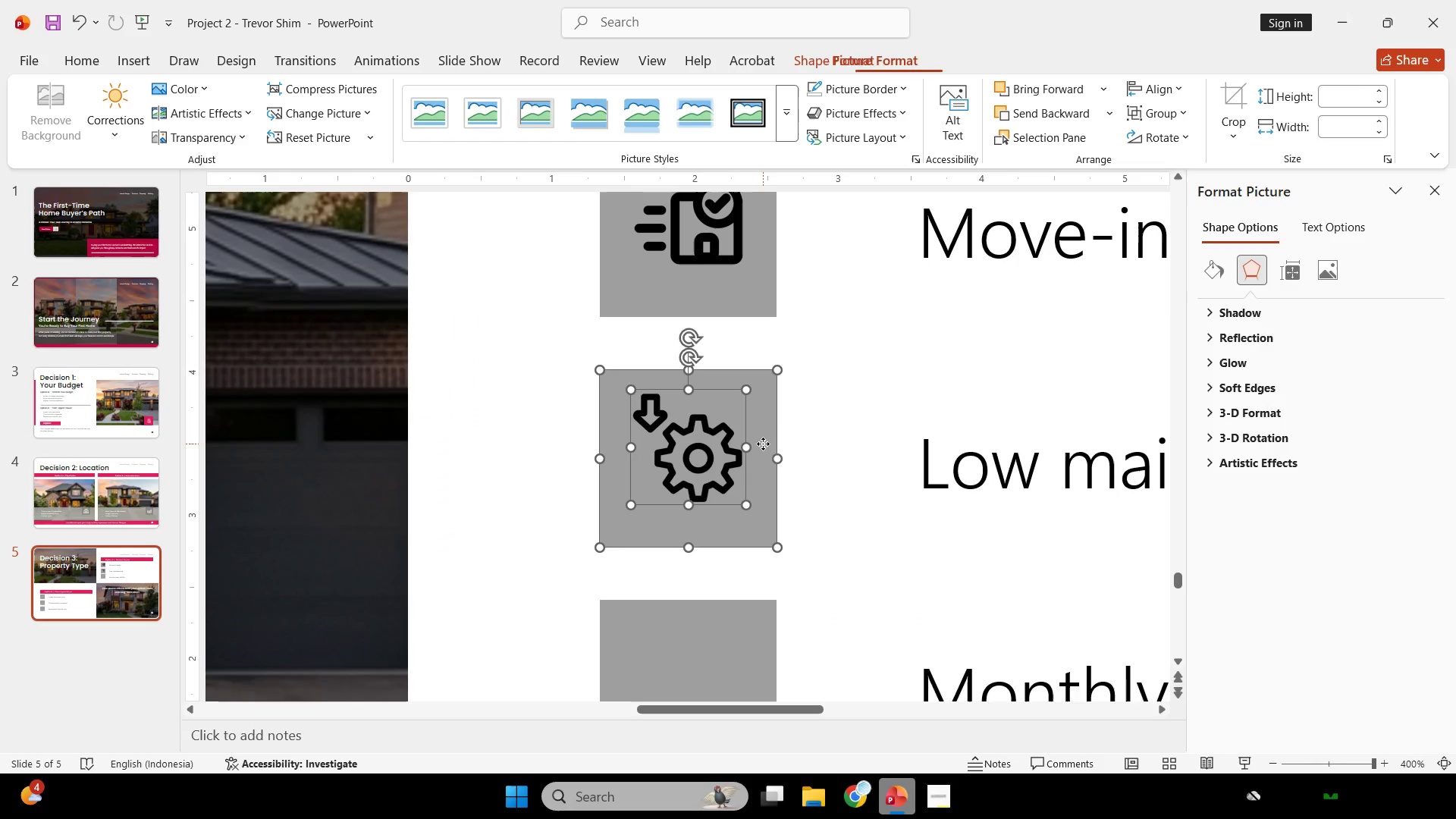 
hold_key(key=ShiftLeft, duration=0.41)
 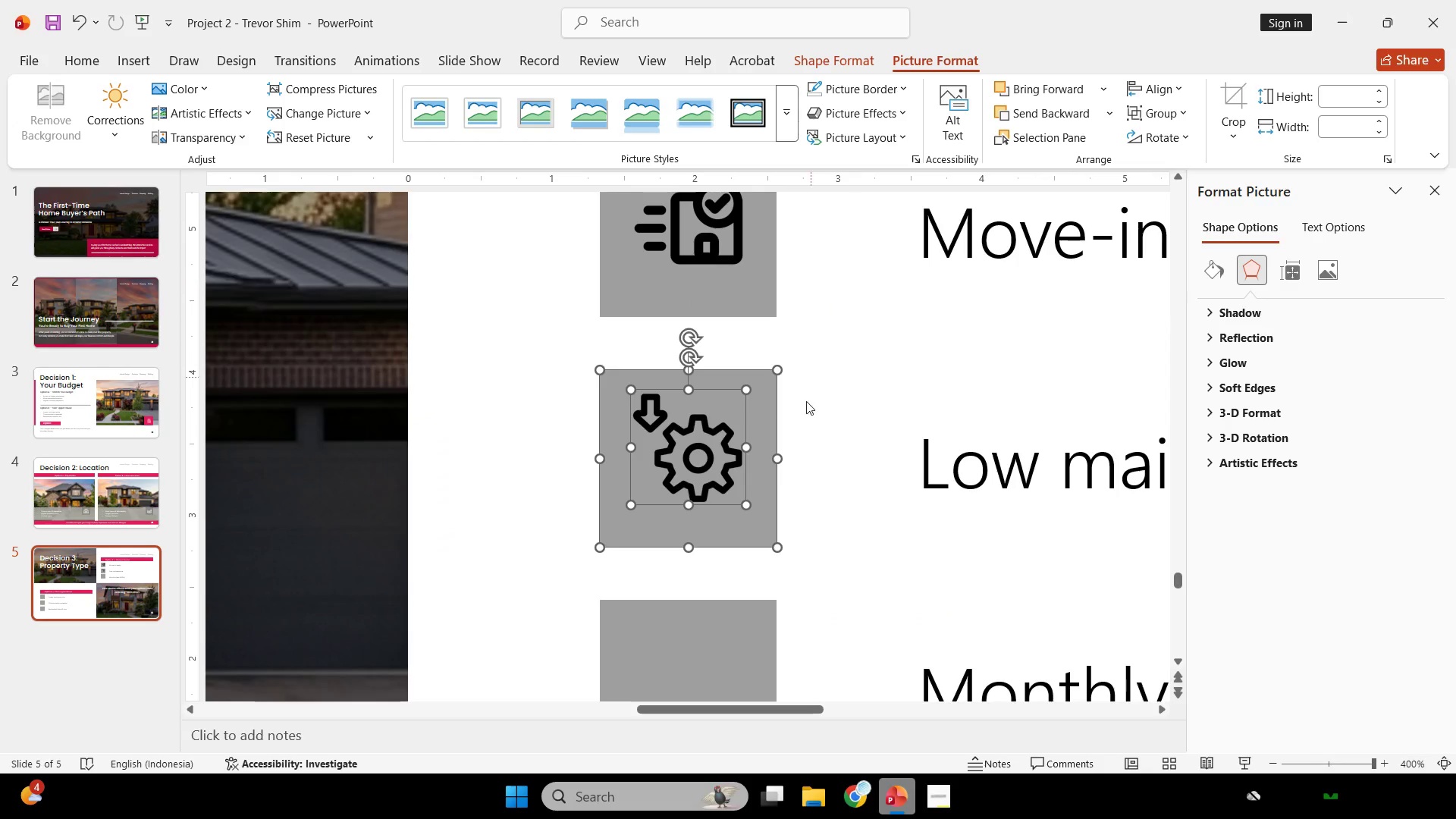 
scroll: coordinate [743, 360], scroll_direction: up, amount: 7.0
 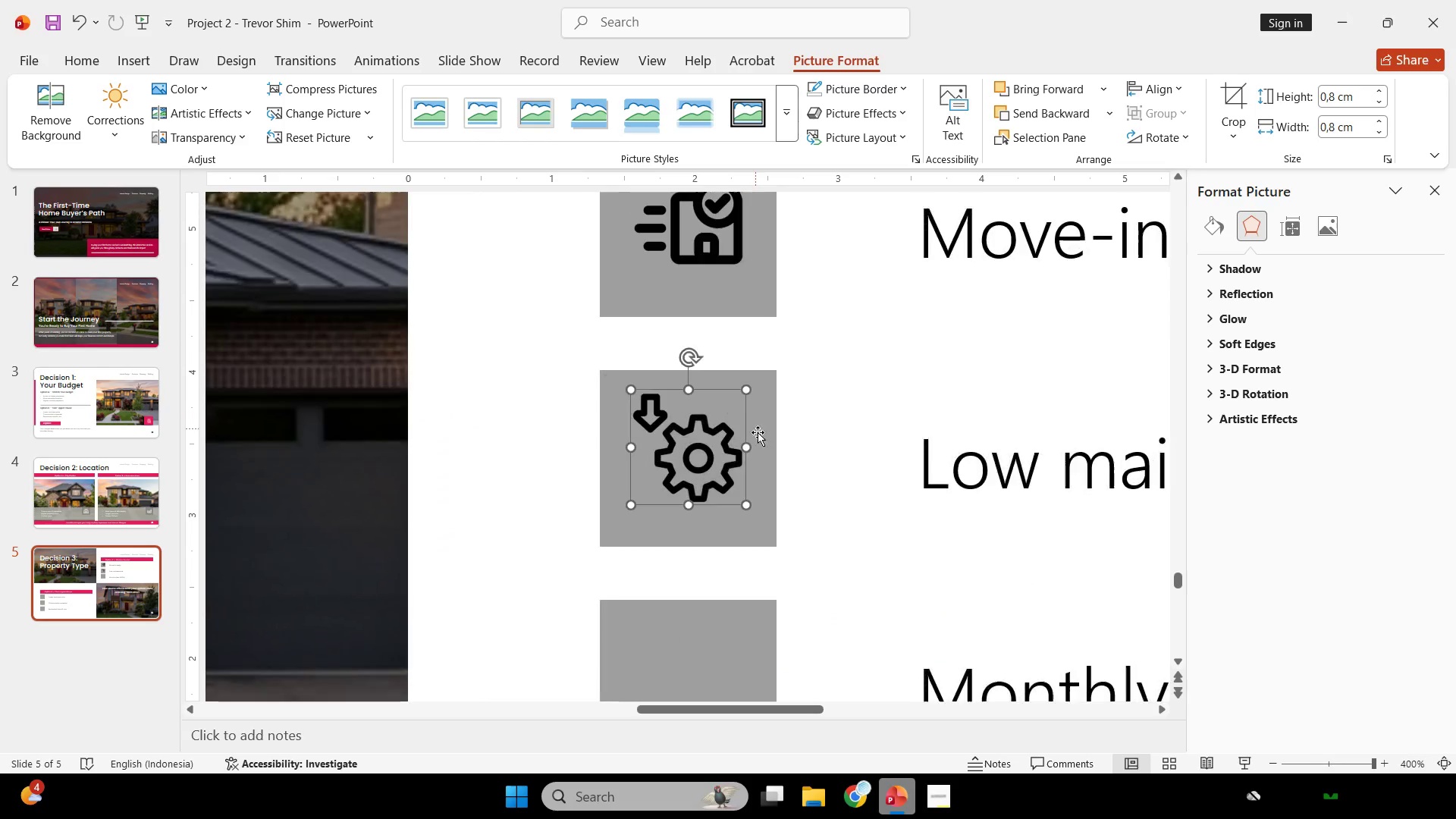 
left_click([763, 444])
 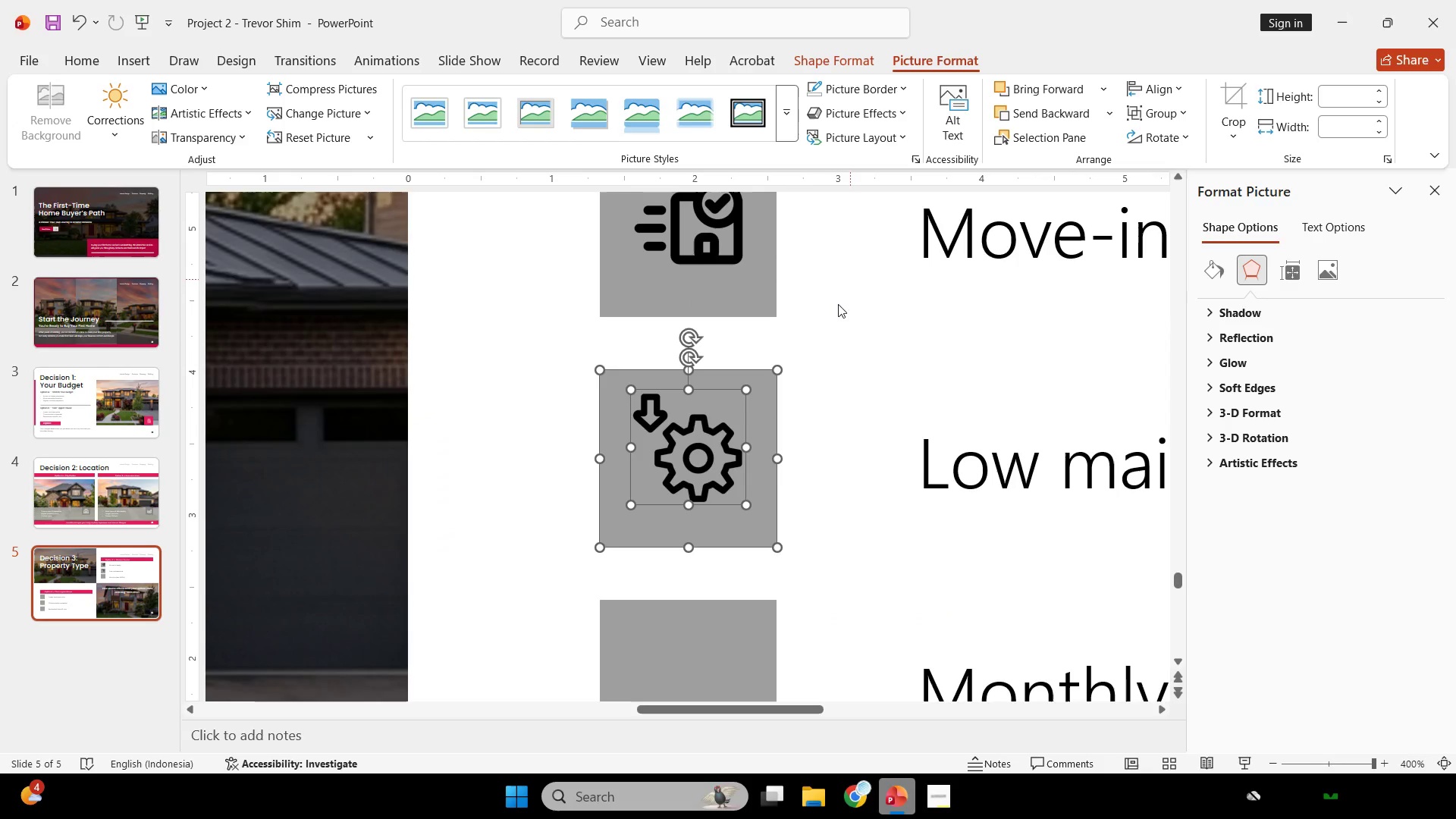 
left_click([810, 439])
 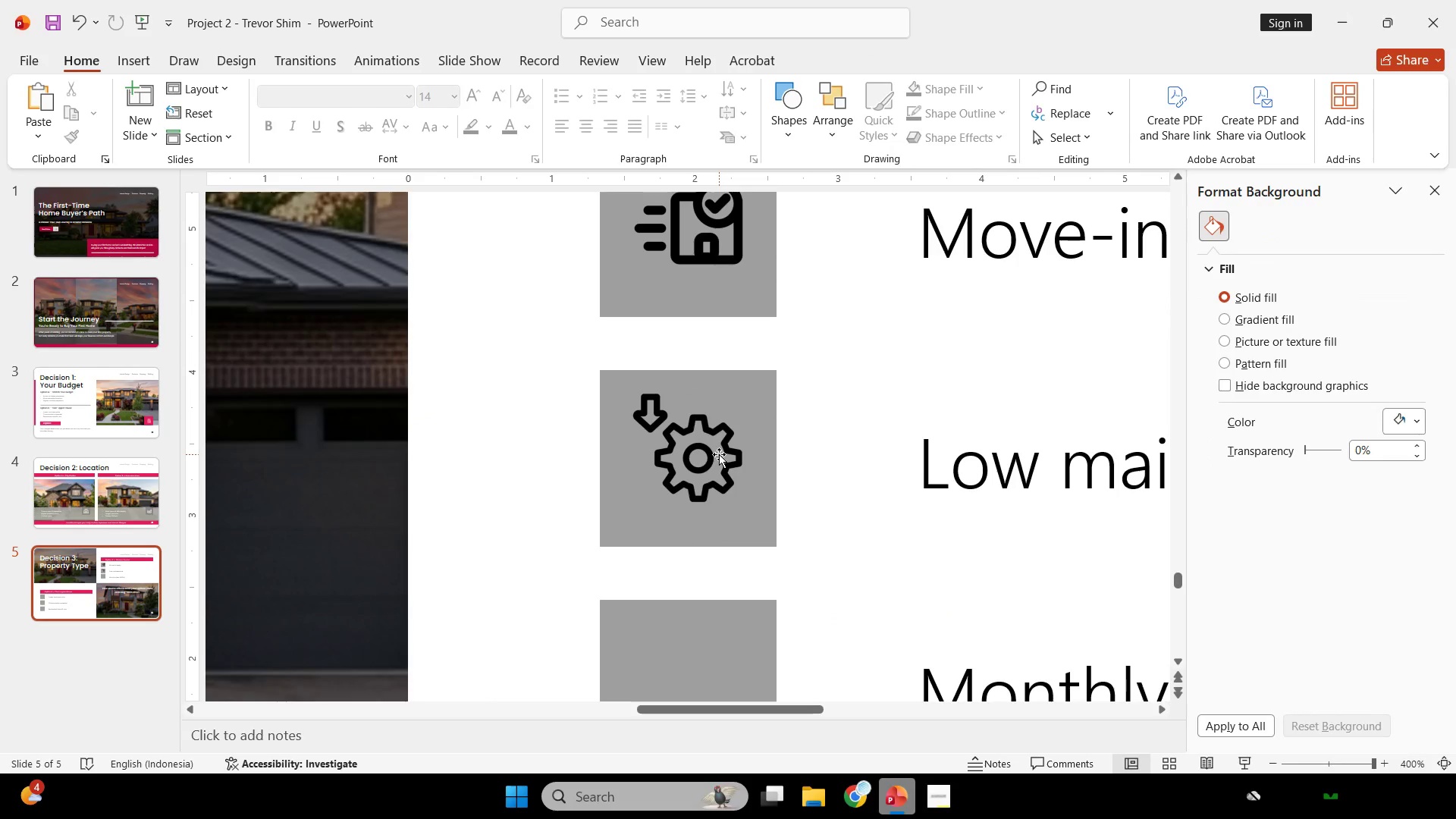 
left_click([719, 454])
 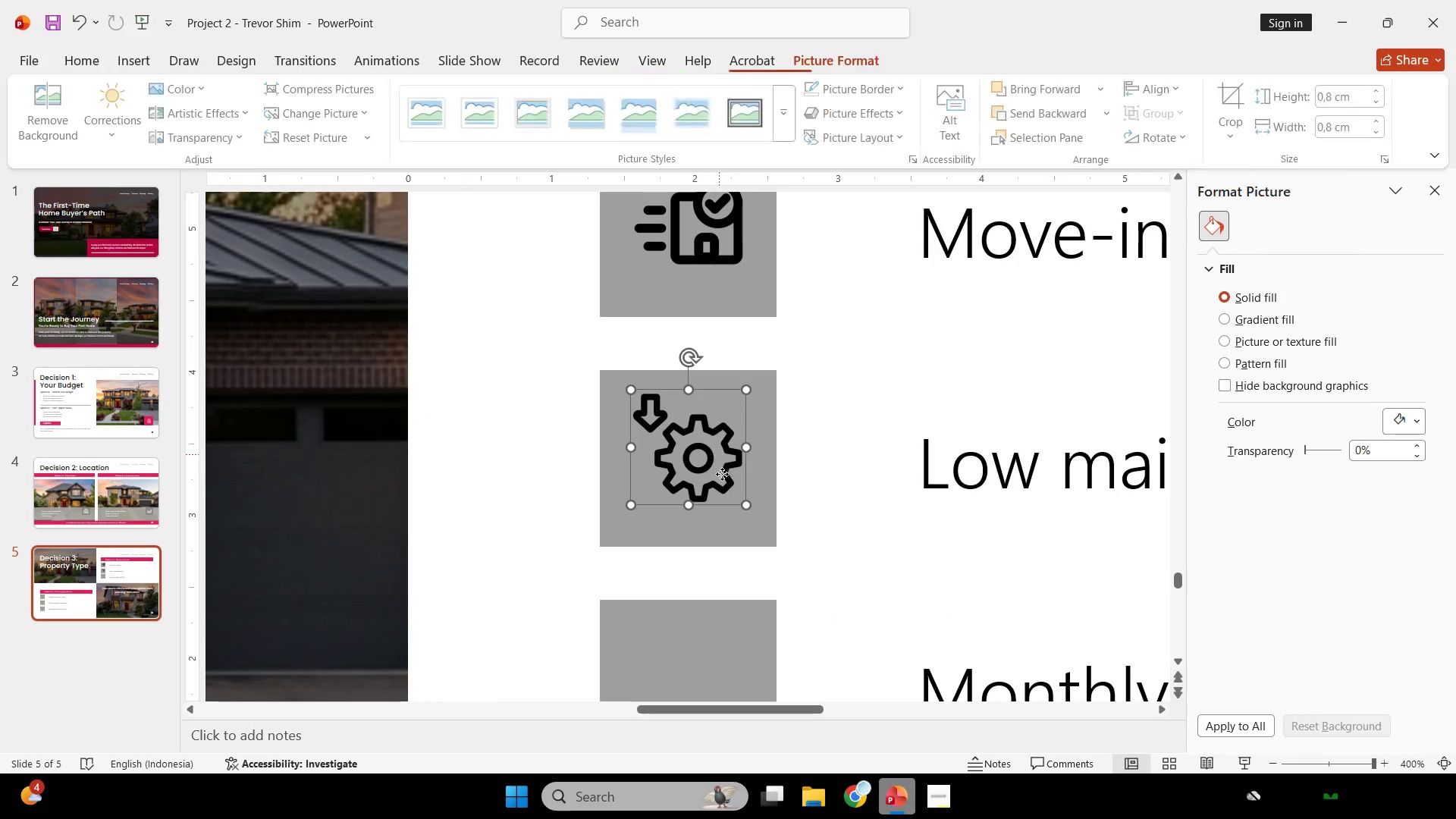 
hold_key(key=ShiftLeft, duration=1.92)
left_click_drag(start_coordinate=[742, 501], to_coordinate=[752, 508])
 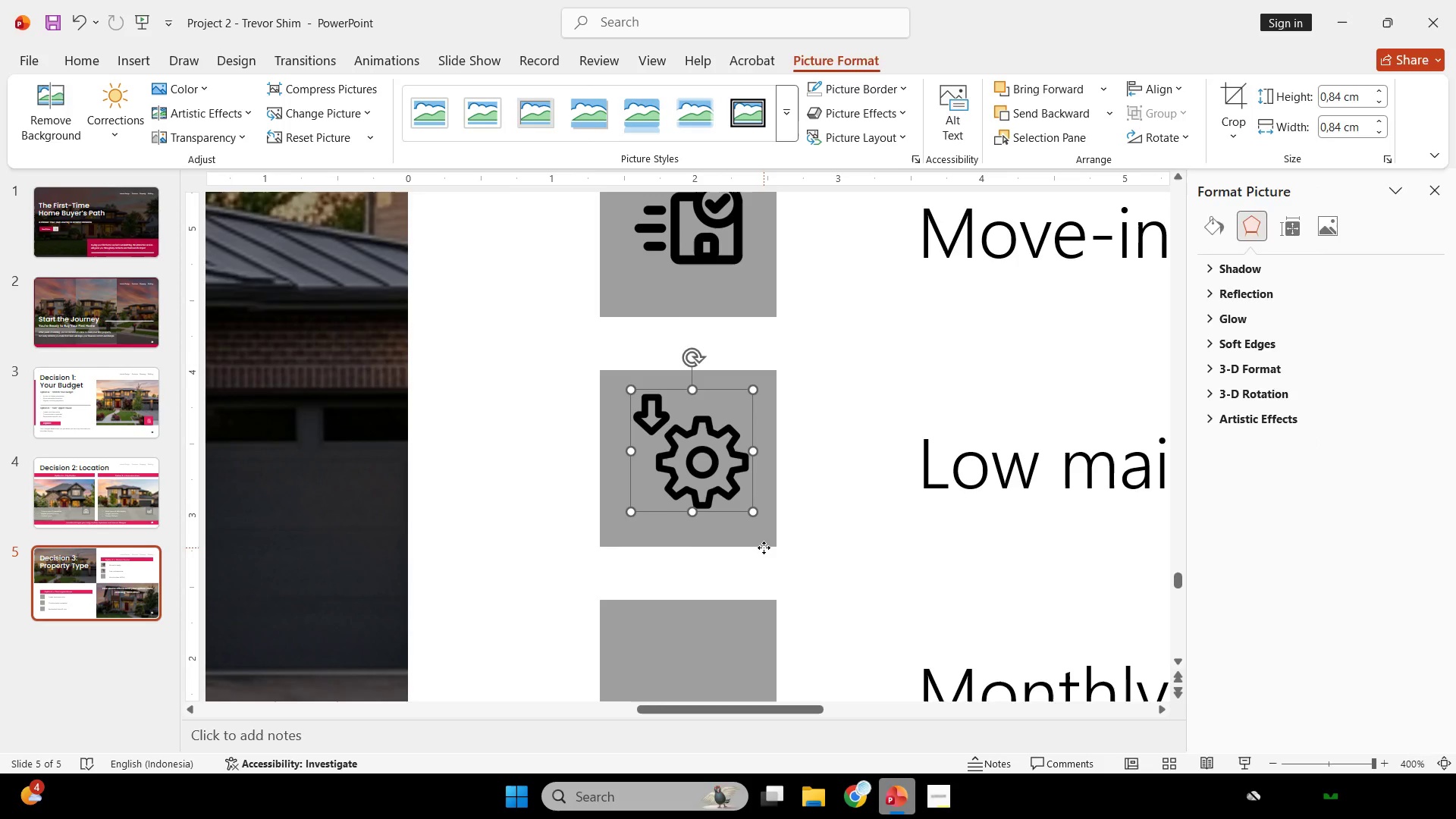 
left_click([764, 548])
 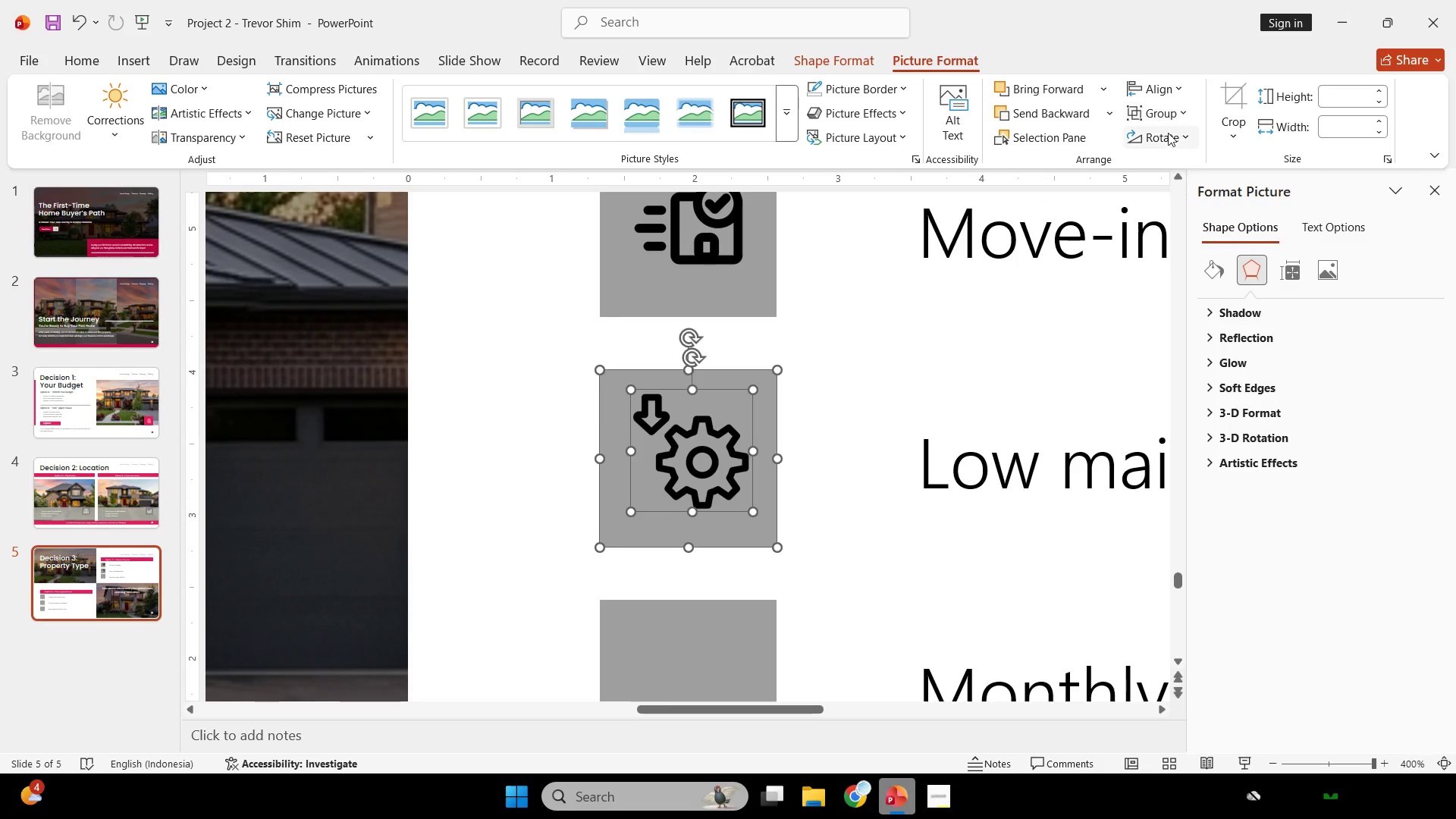 
double_click([1181, 89])
 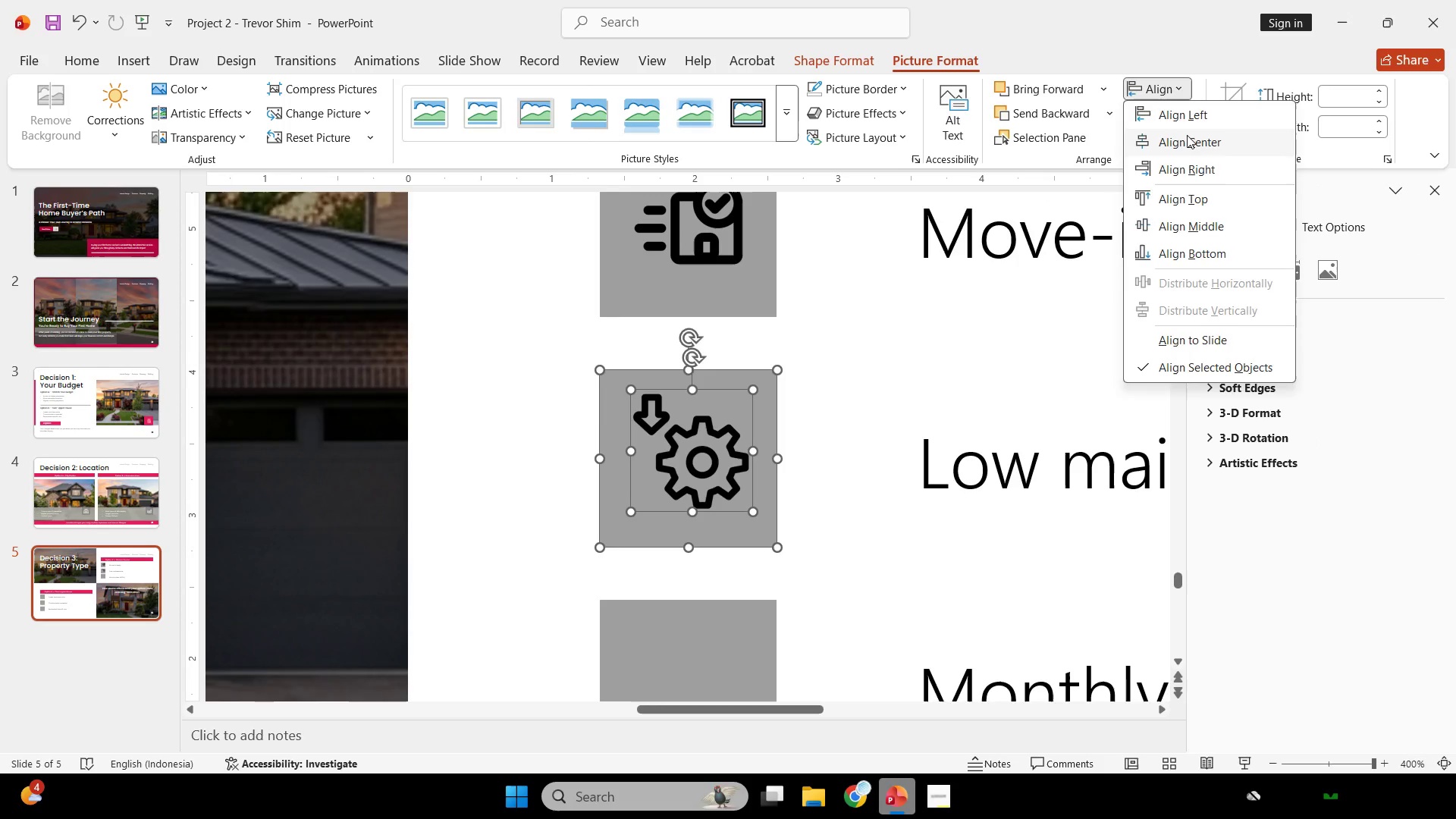 
triple_click([1188, 135])
 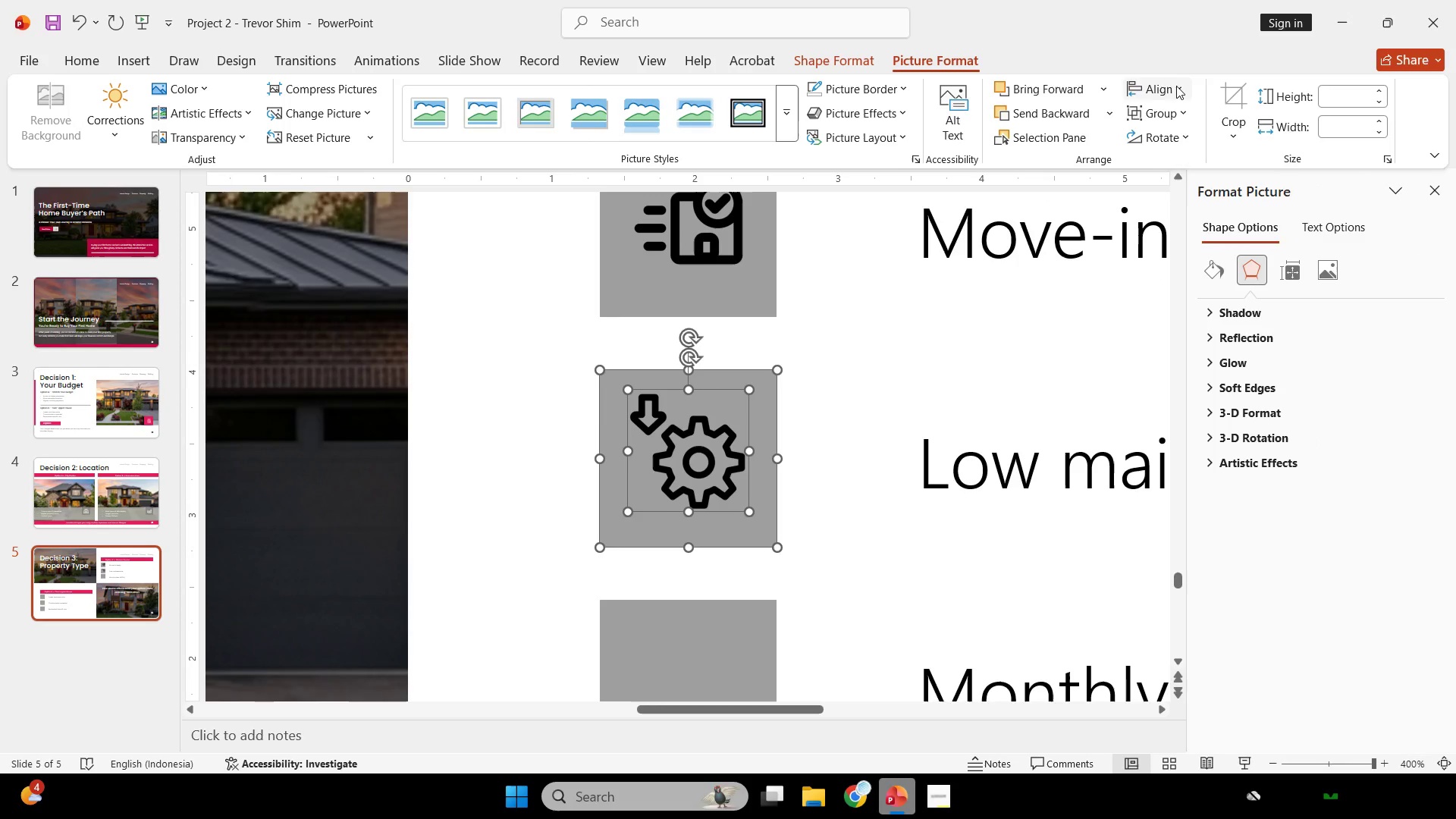 
triple_click([1176, 86])
 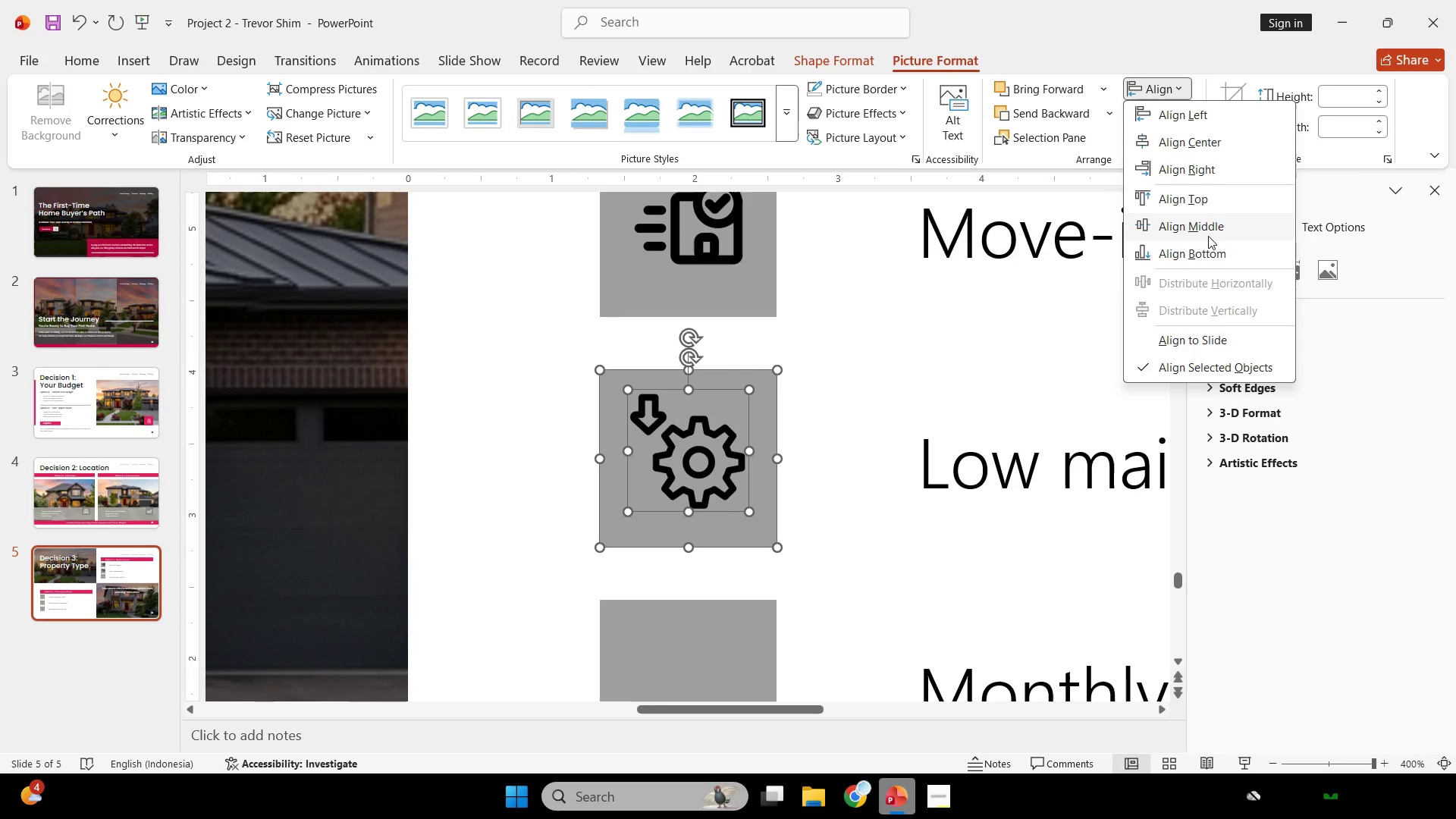 
left_click([1209, 238])
 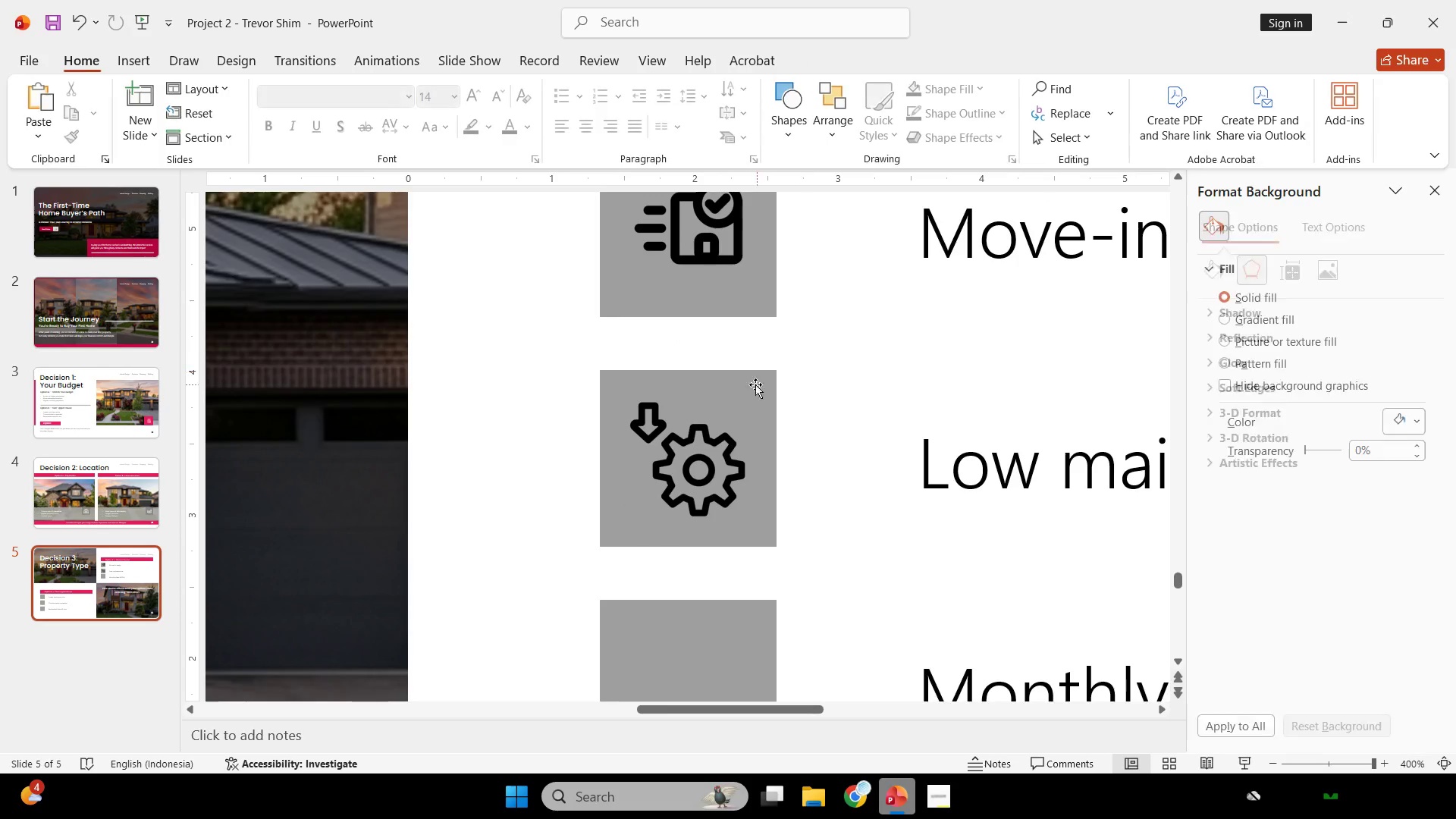 
hold_key(key=ControlLeft, duration=0.45)
scroll: coordinate [789, 345], scroll_direction: down, amount: 3.0
 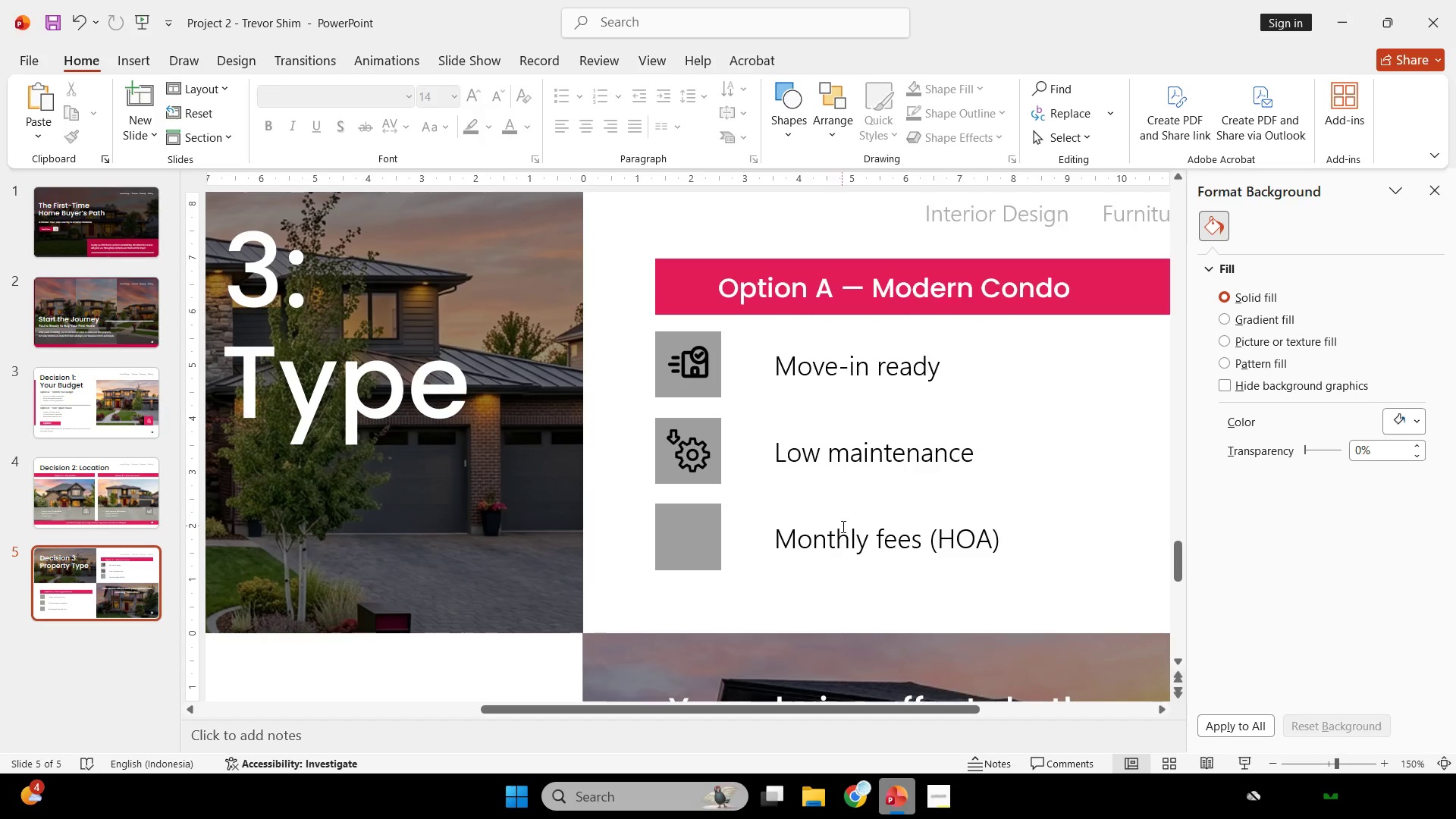 
left_click([843, 527])
 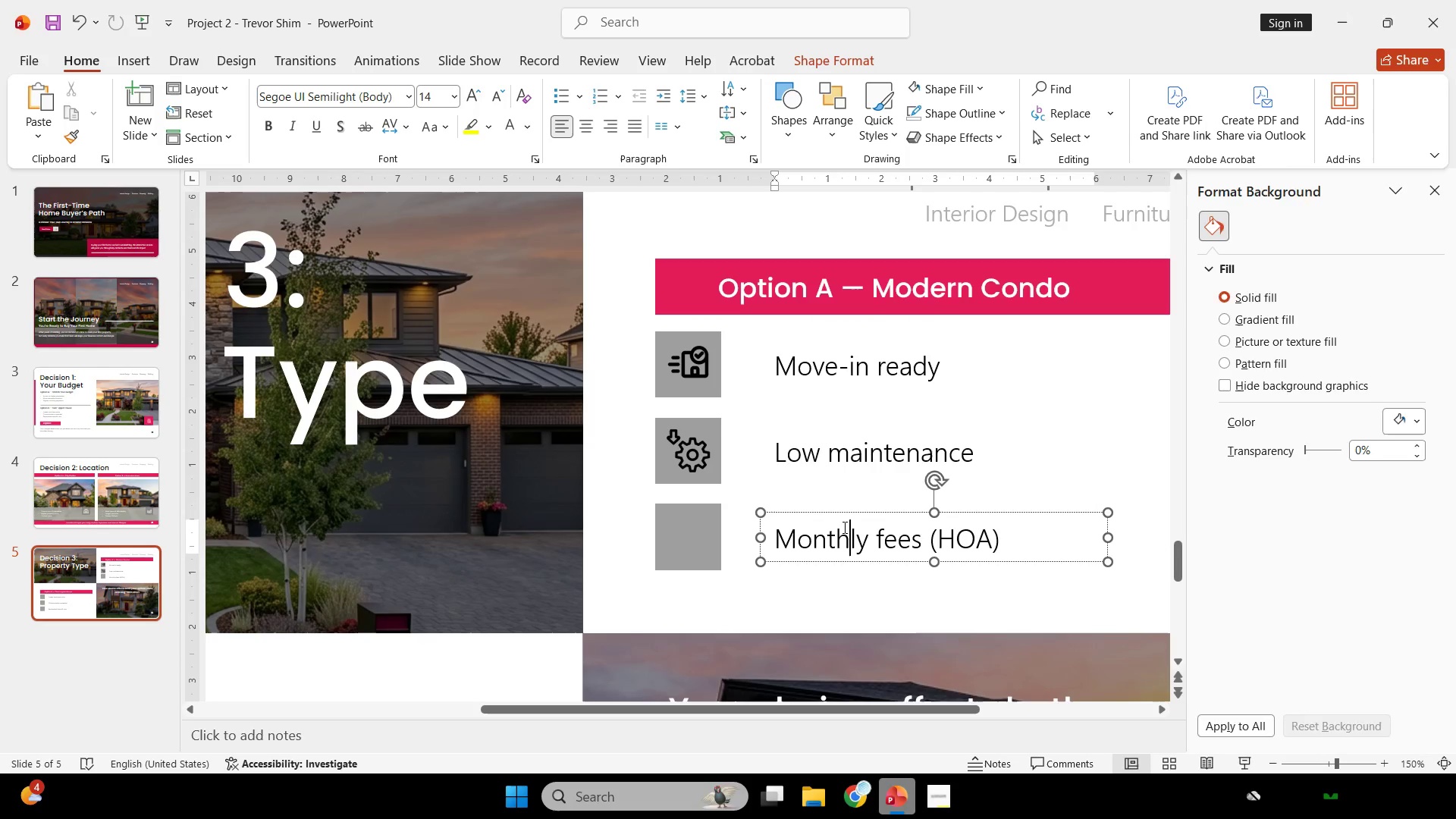 
key(Control+A)
 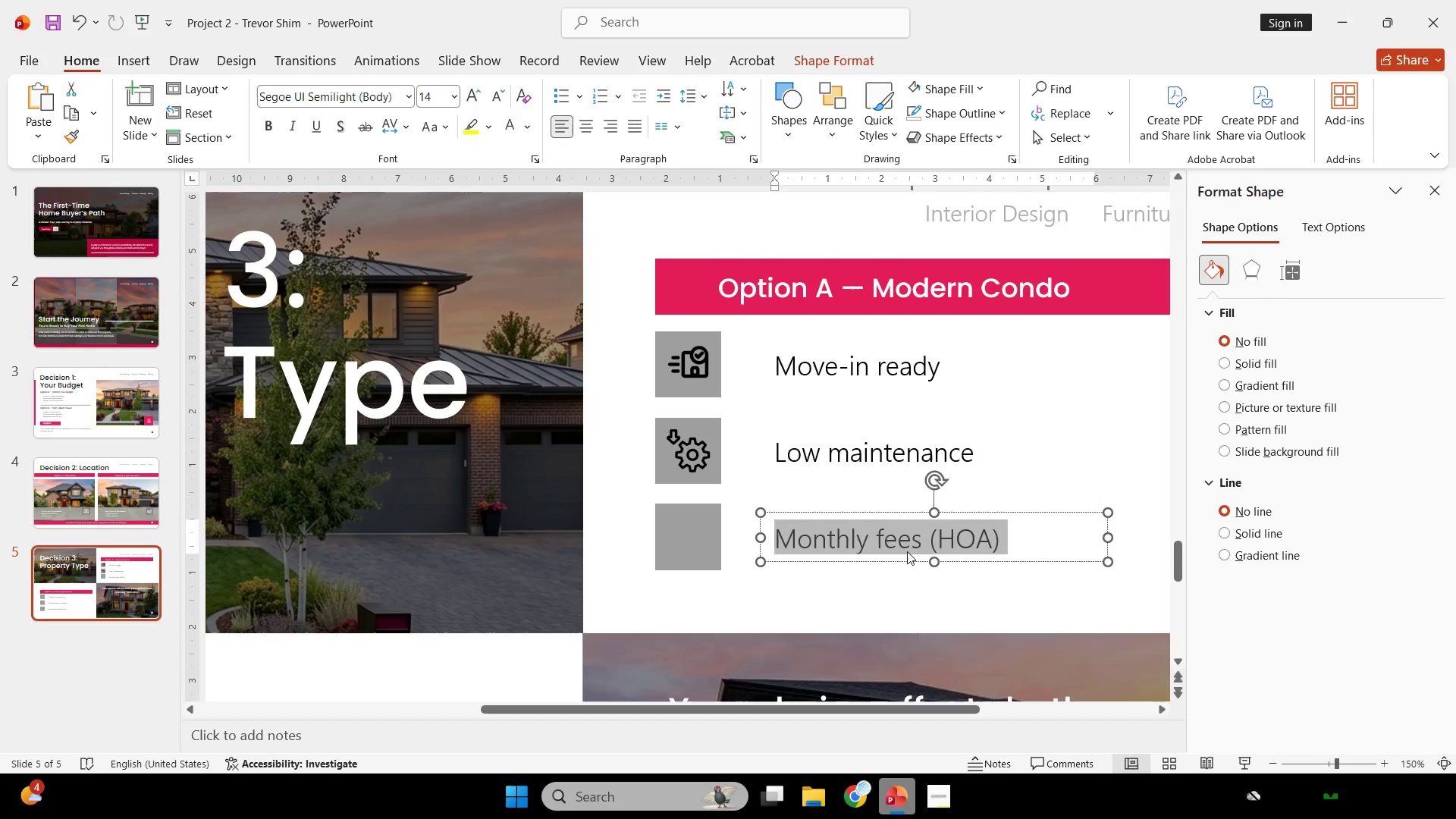 
key(Control+C)
 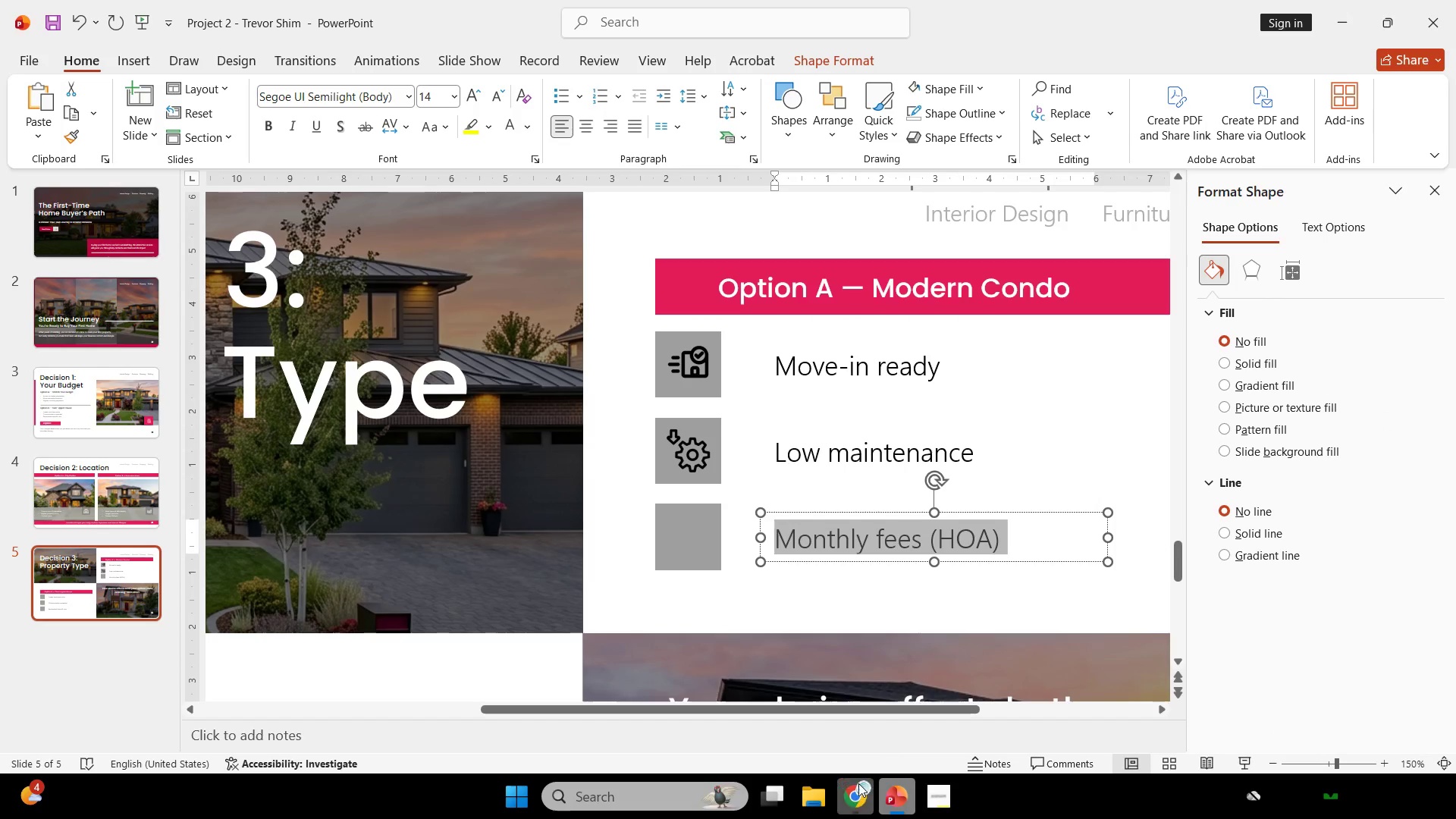 
left_click([858, 788])
 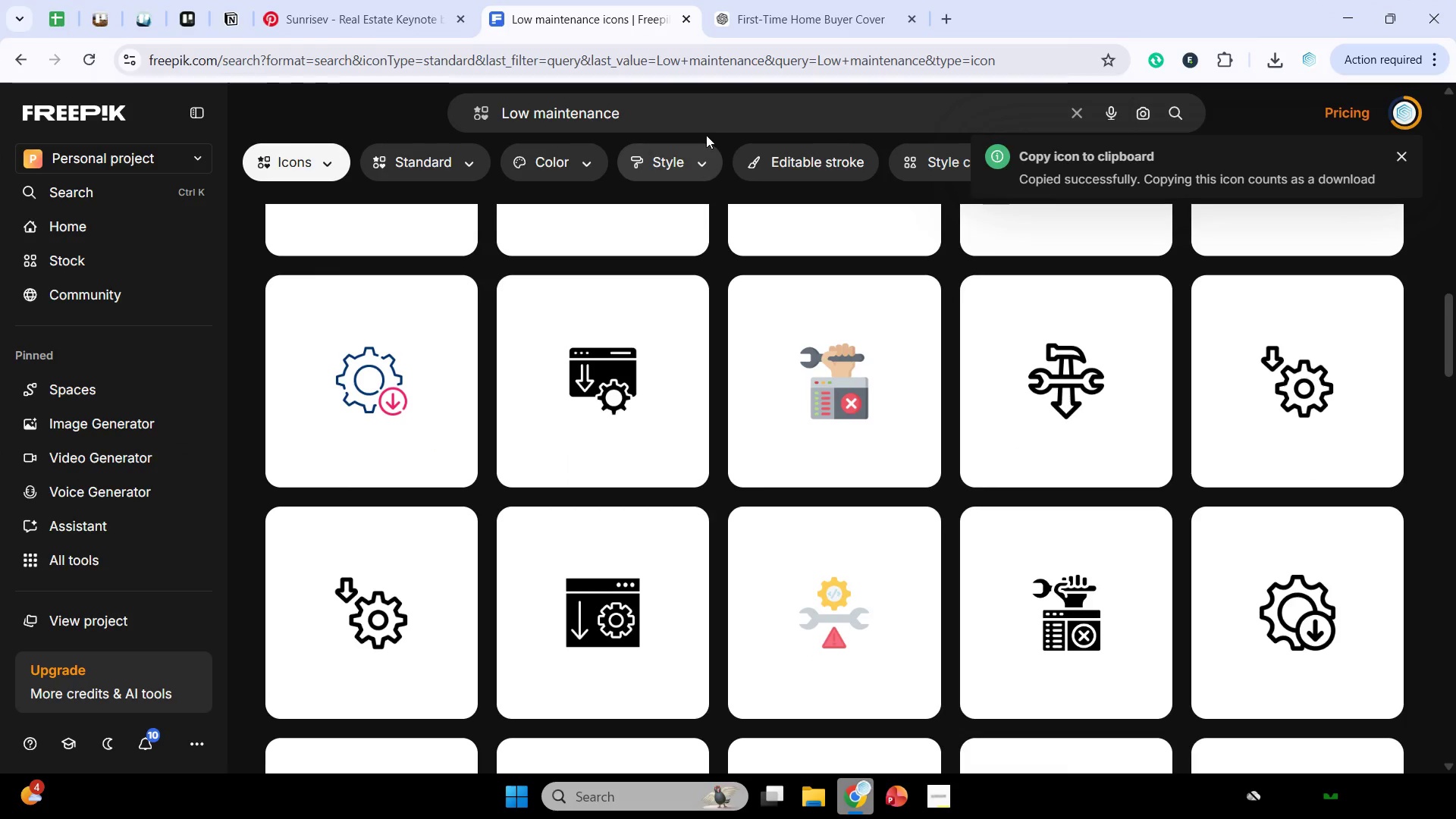 
left_click_drag(start_coordinate=[710, 122], to_coordinate=[312, 129])
 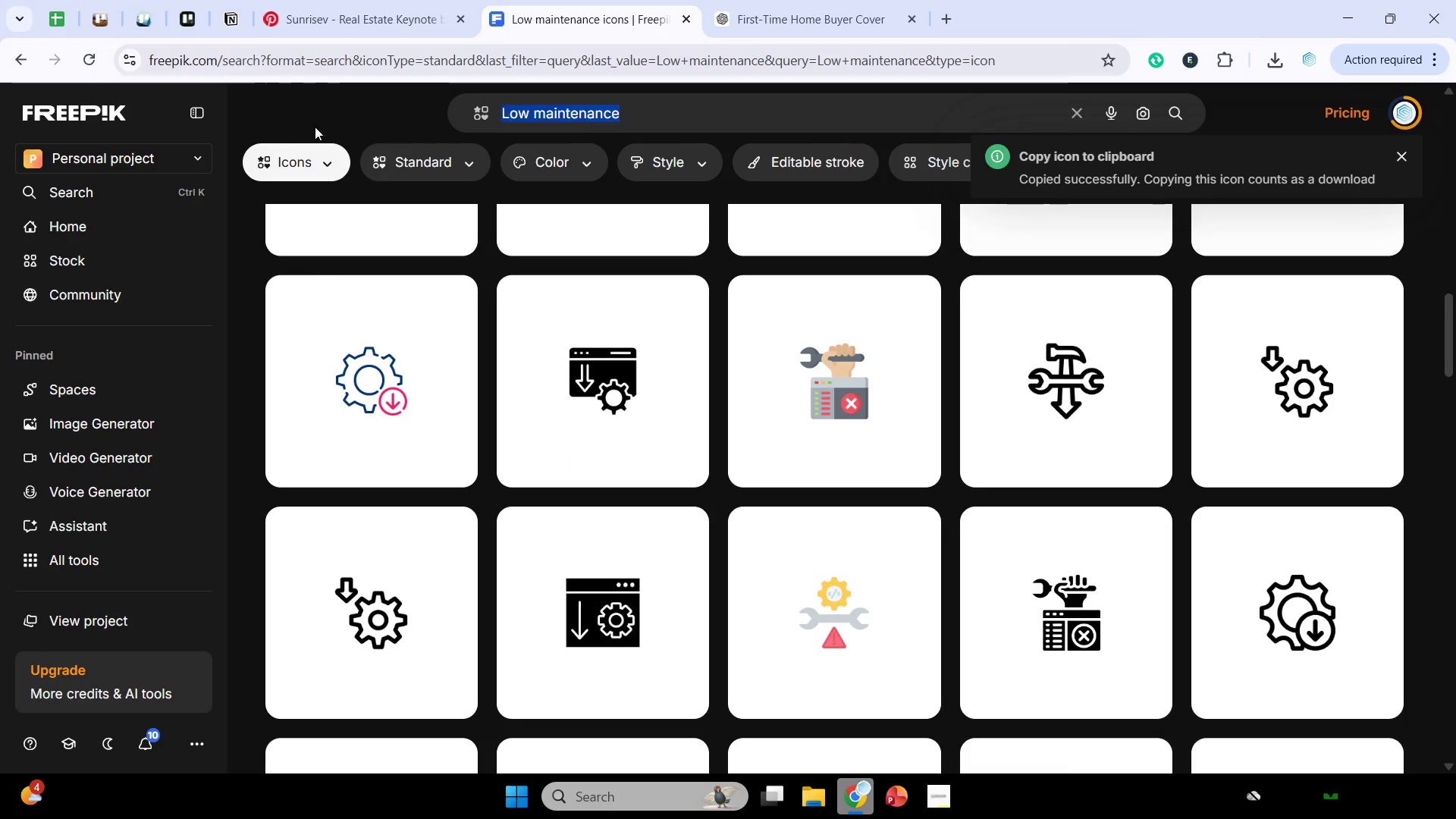 
key(Control+V)
 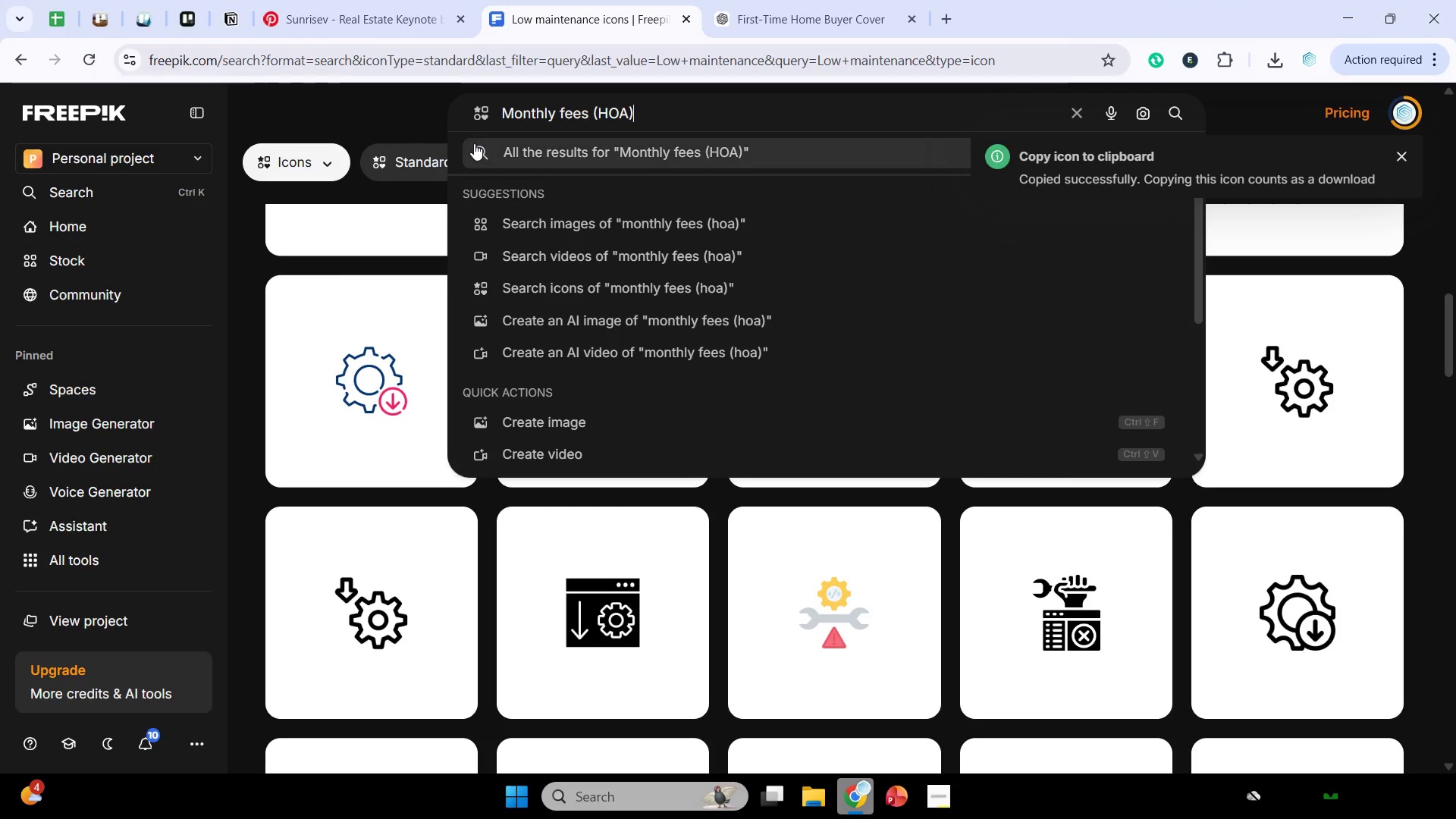 
key(Enter)
 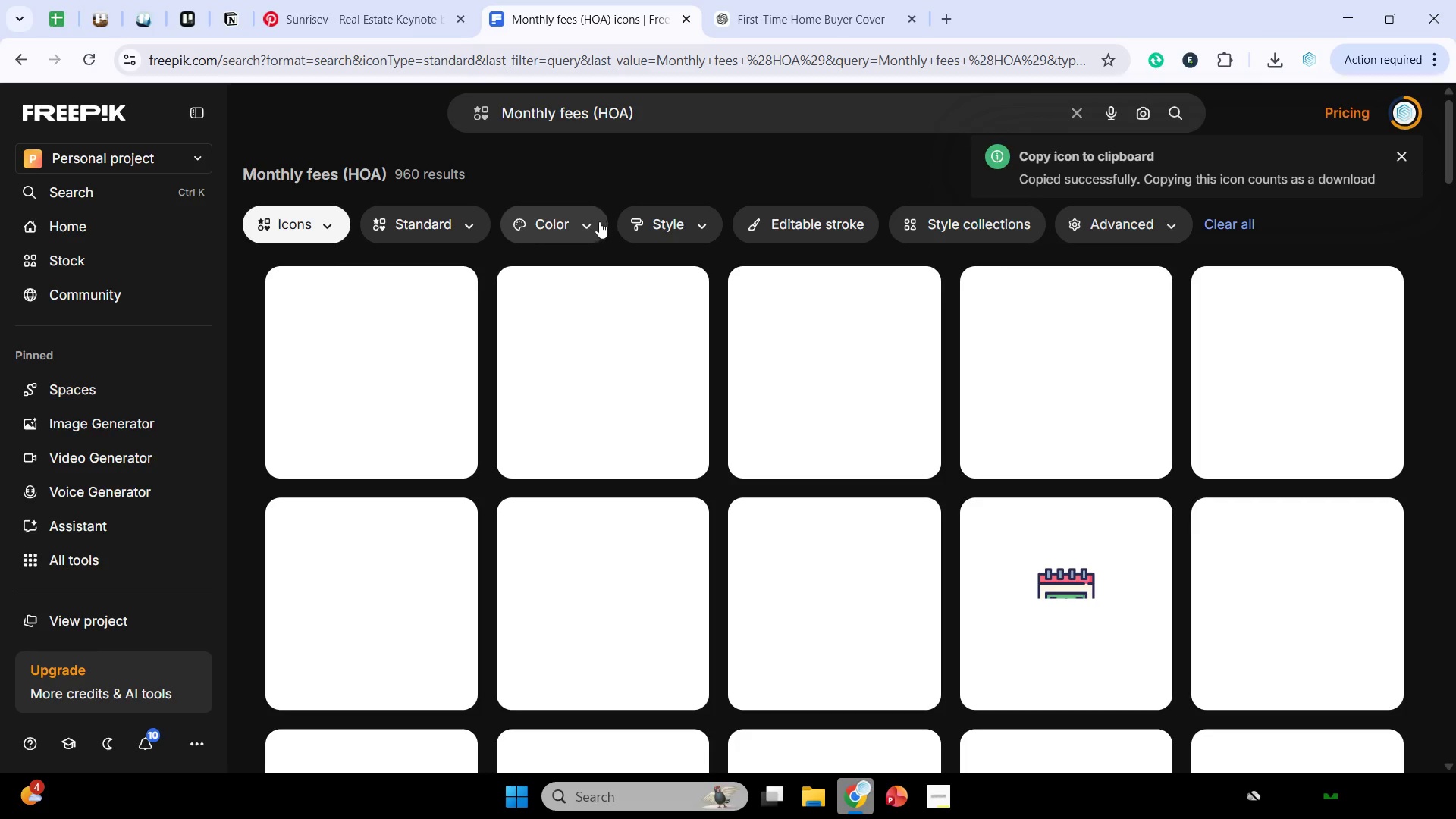 
scroll: coordinate [799, 407], scroll_direction: down, amount: 3.0
 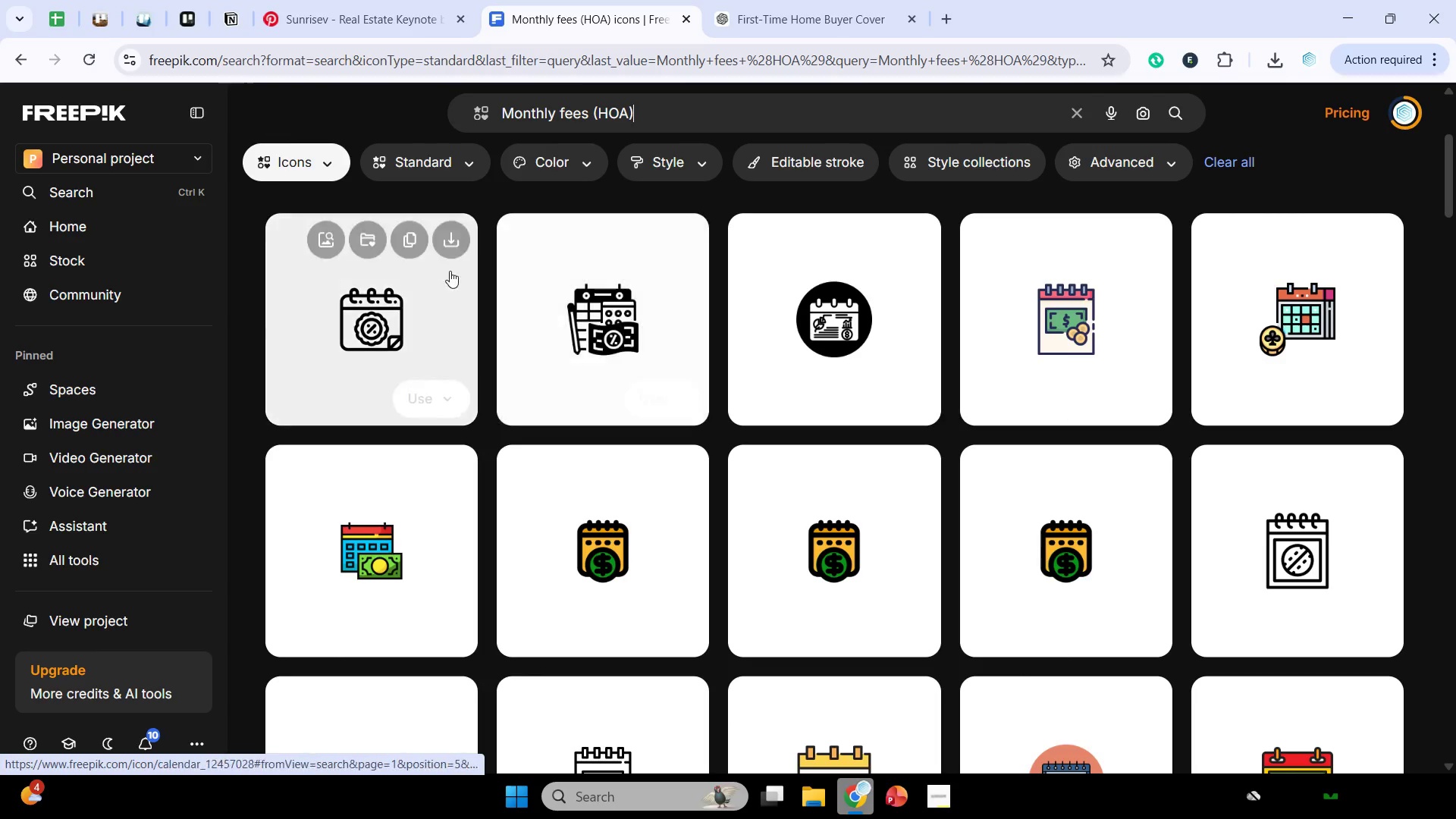 
left_click([405, 238])
 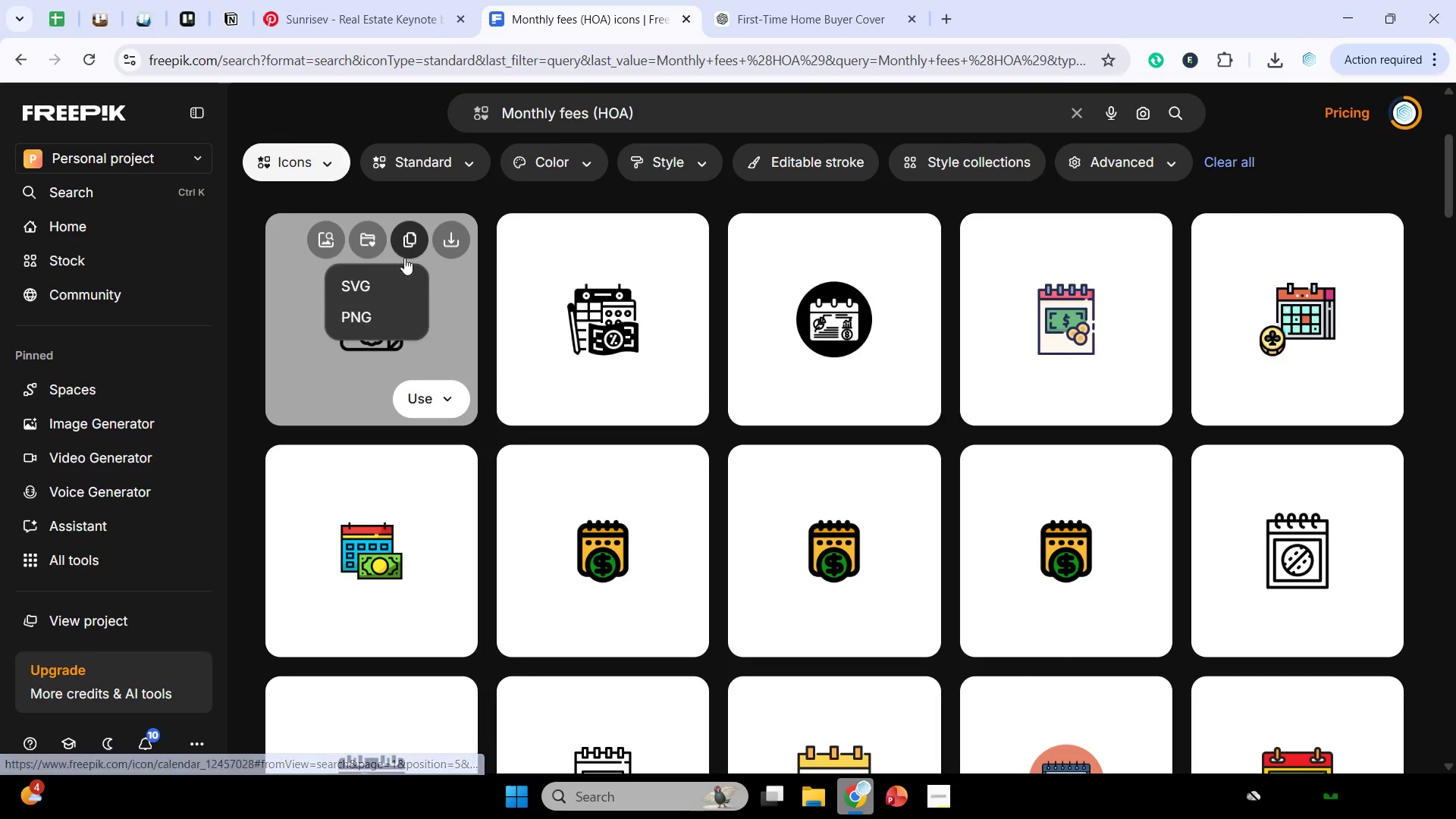 
double_click([378, 309])
 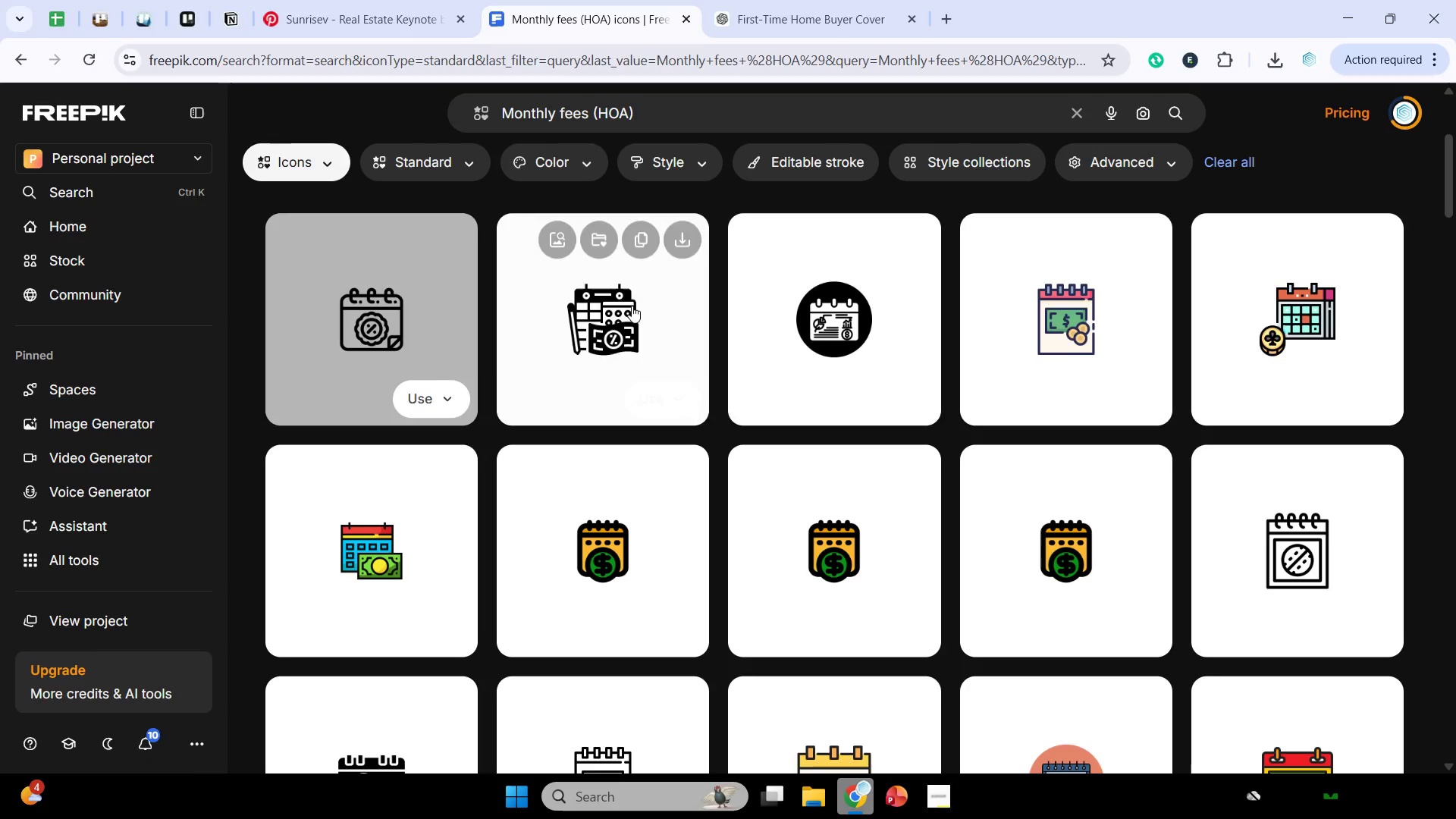 
scroll: coordinate [732, 362], scroll_direction: down, amount: 6.0
 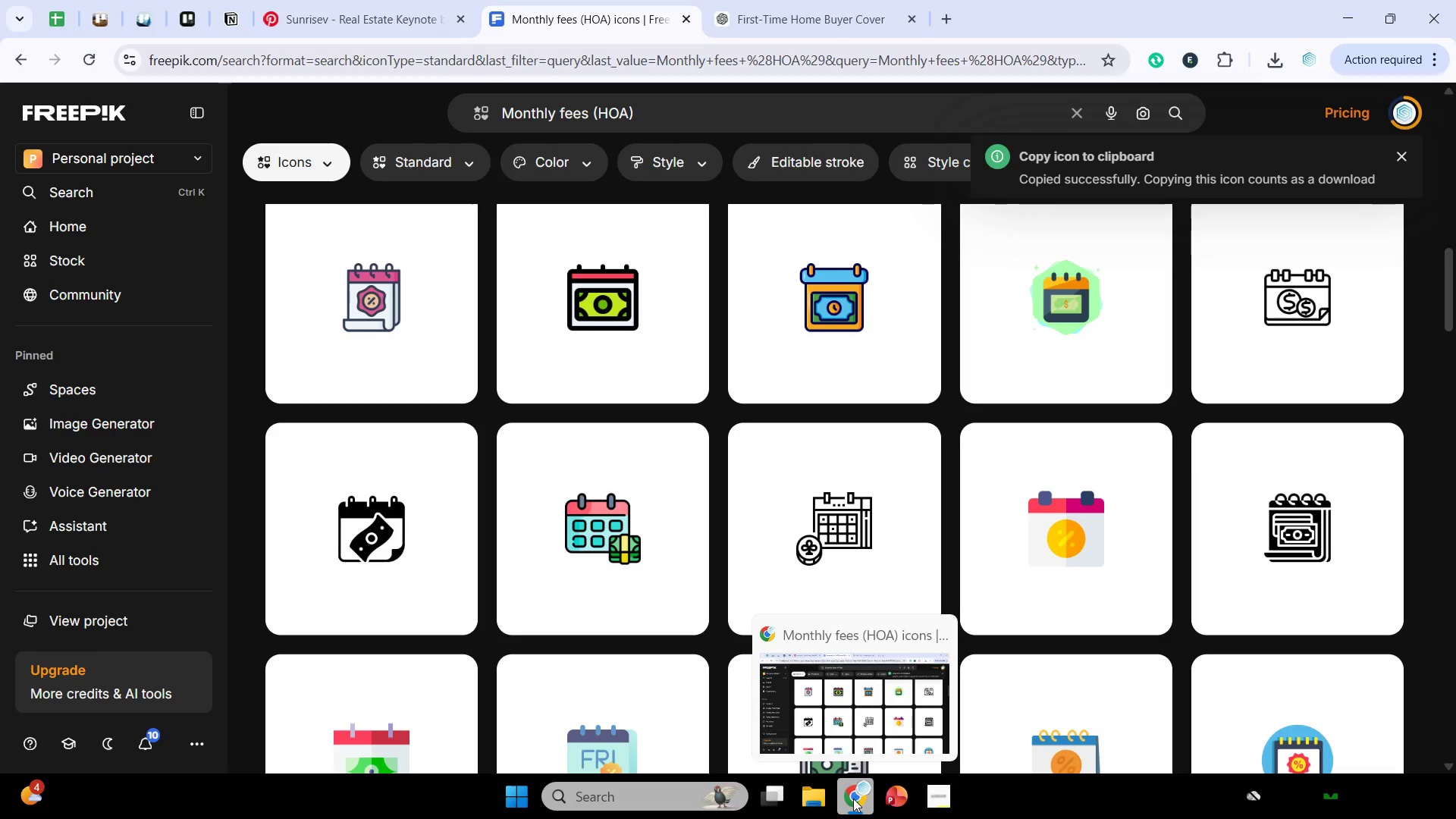 
left_click([853, 799])
 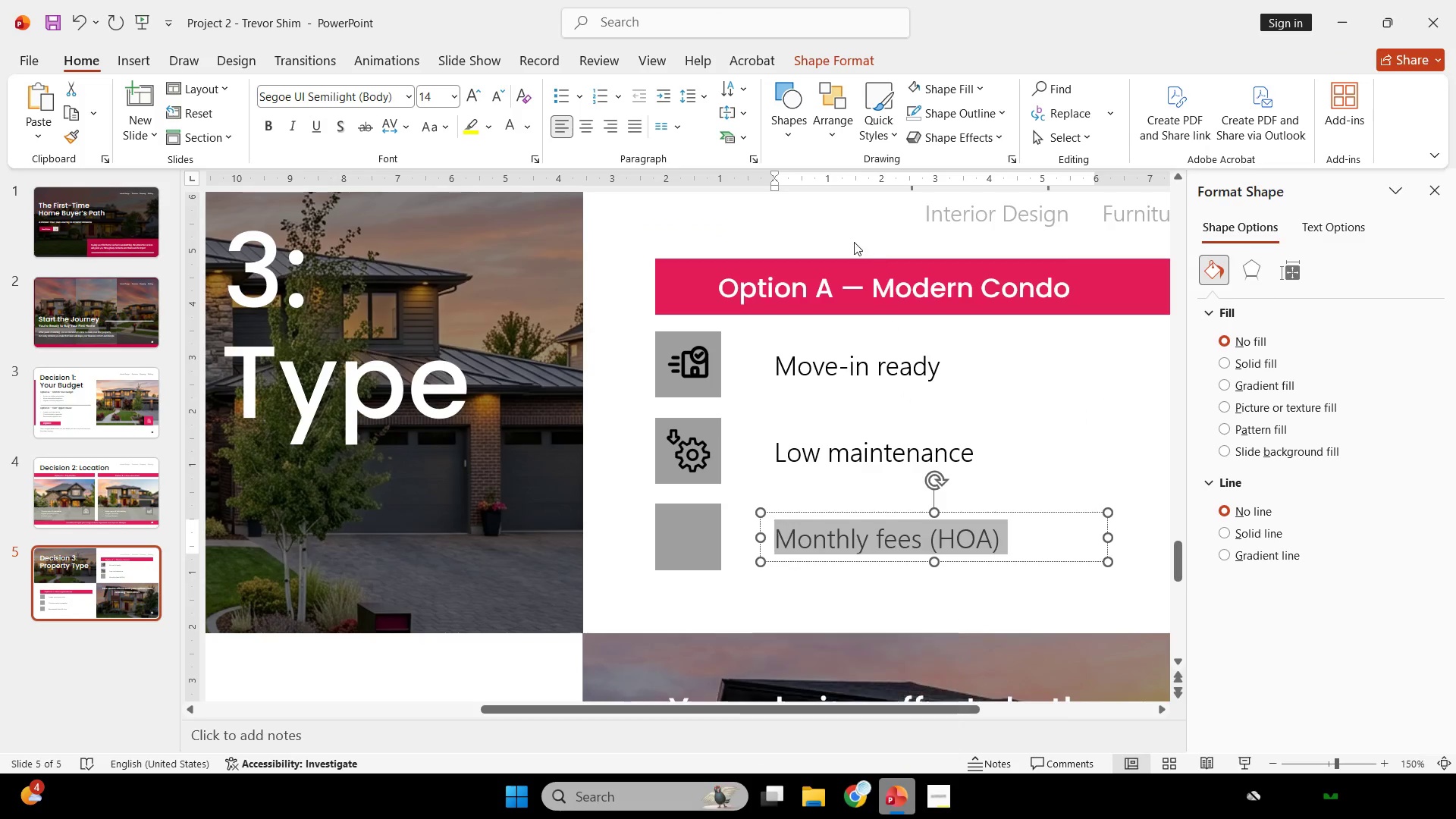 
left_click([854, 242])
 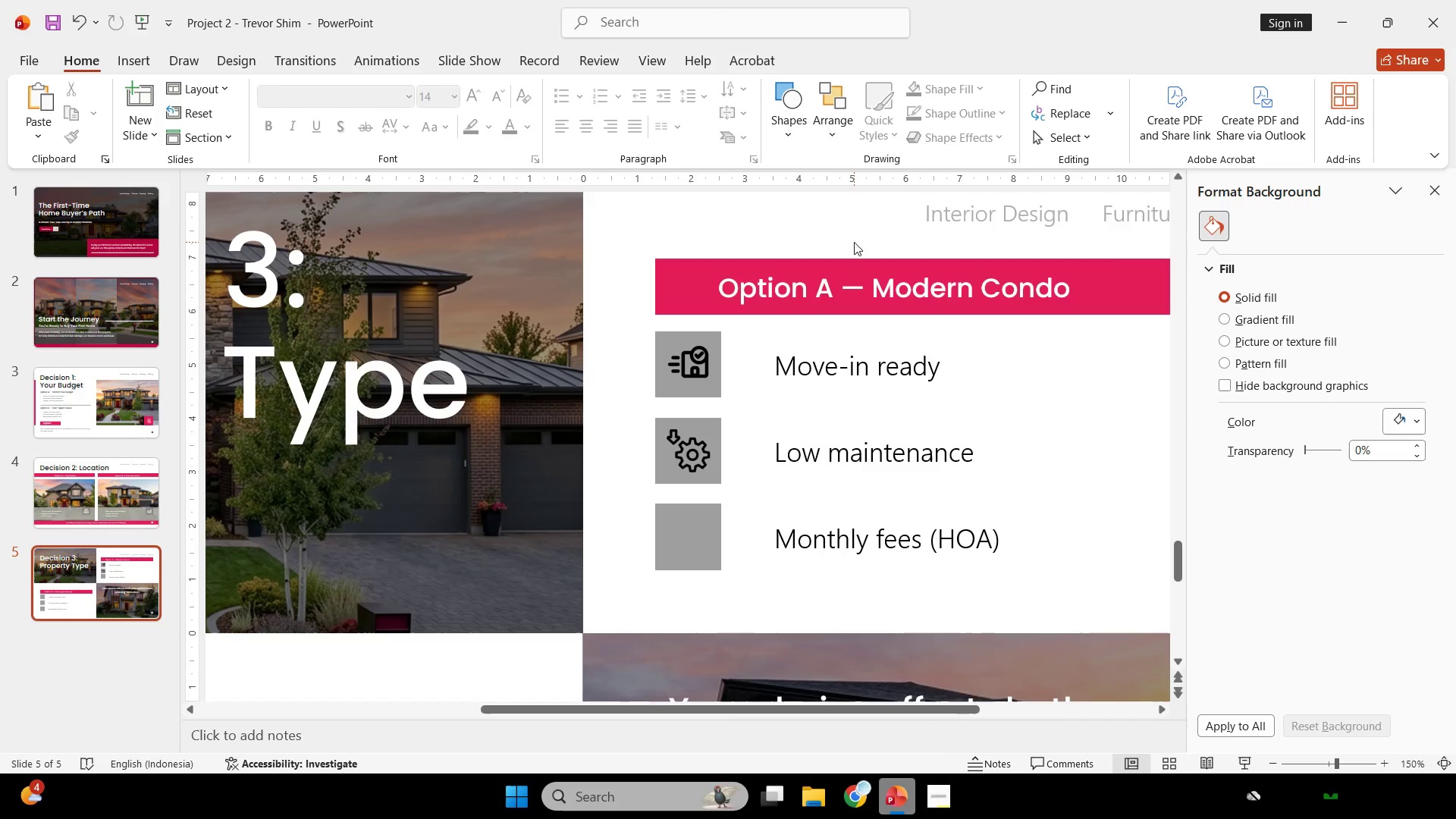 
key(Control+V)
 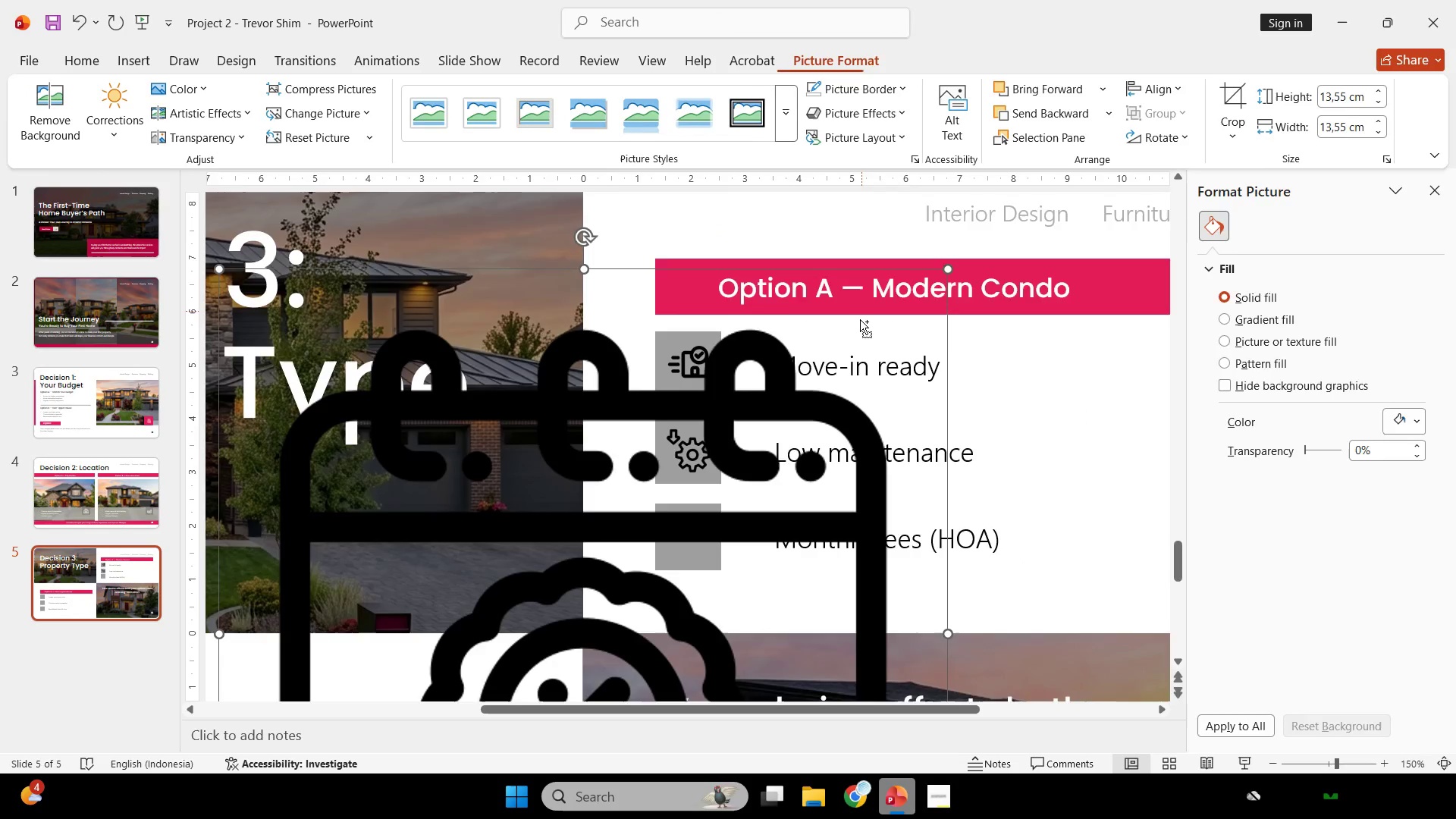 
scroll: coordinate [859, 328], scroll_direction: down, amount: 3.0
 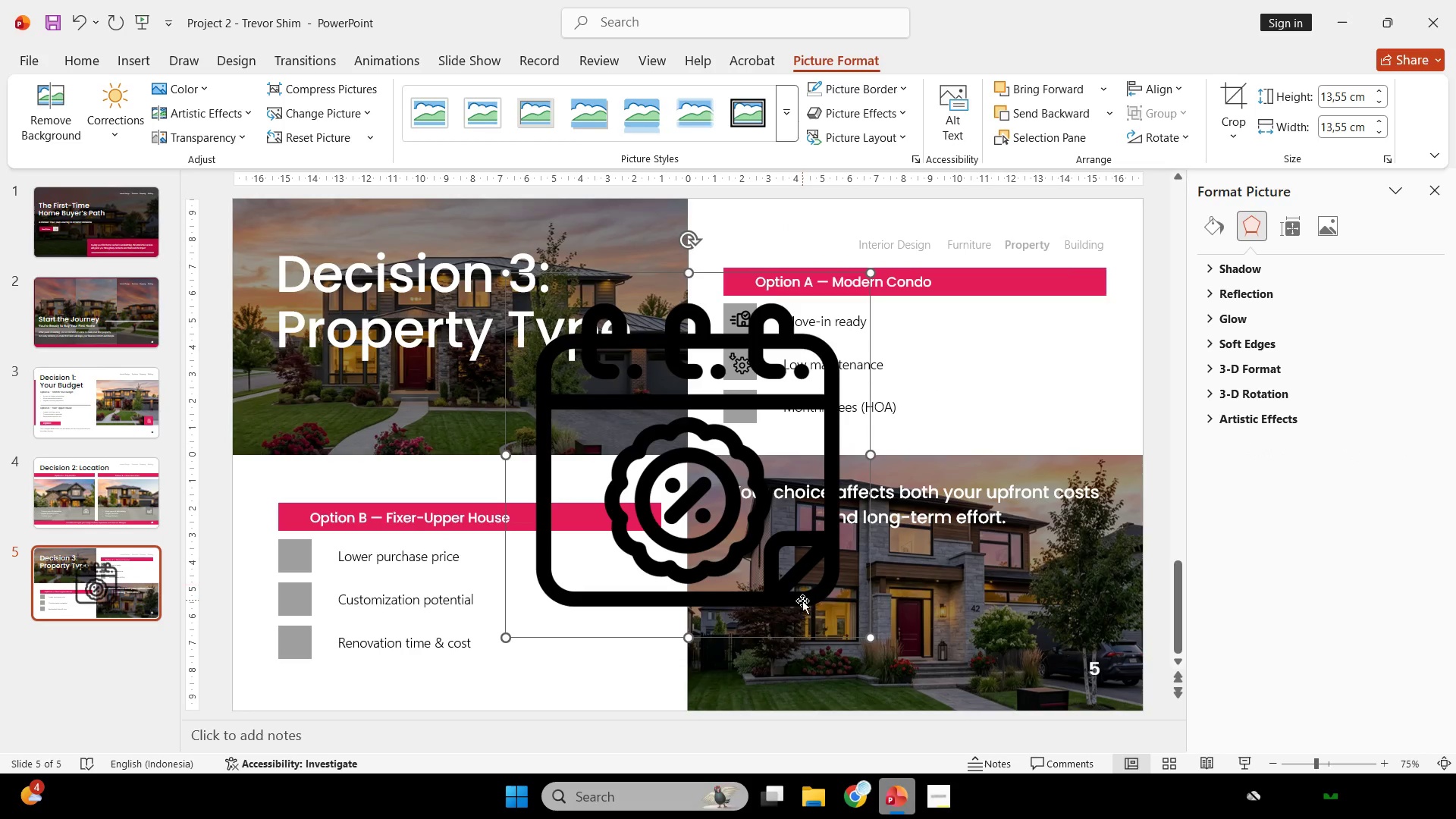 
hold_key(key=ShiftLeft, duration=2.3)
left_click_drag(start_coordinate=[871, 636], to_coordinate=[522, 284])
 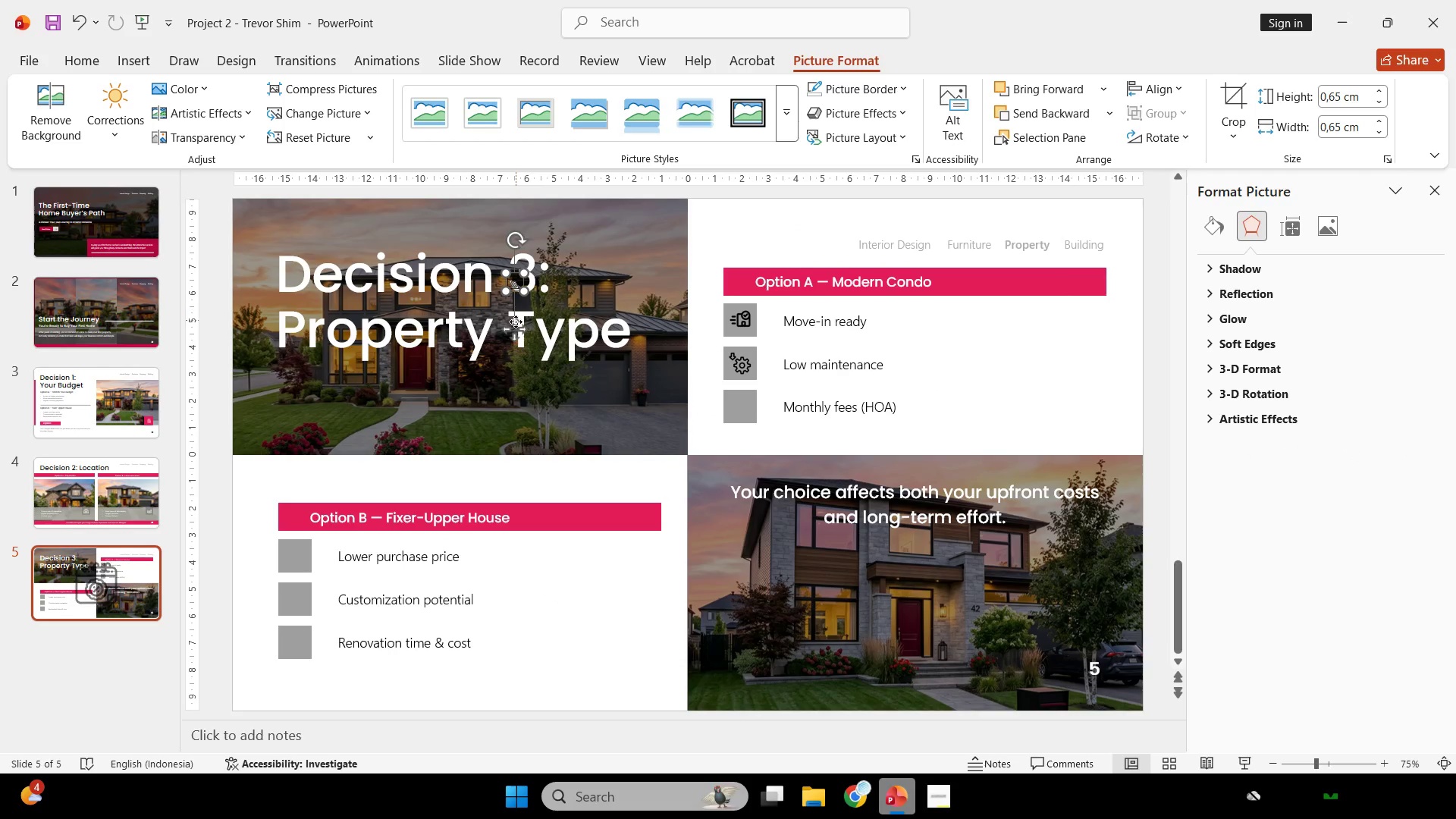 
left_click_drag(start_coordinate=[517, 335], to_coordinate=[739, 458])
 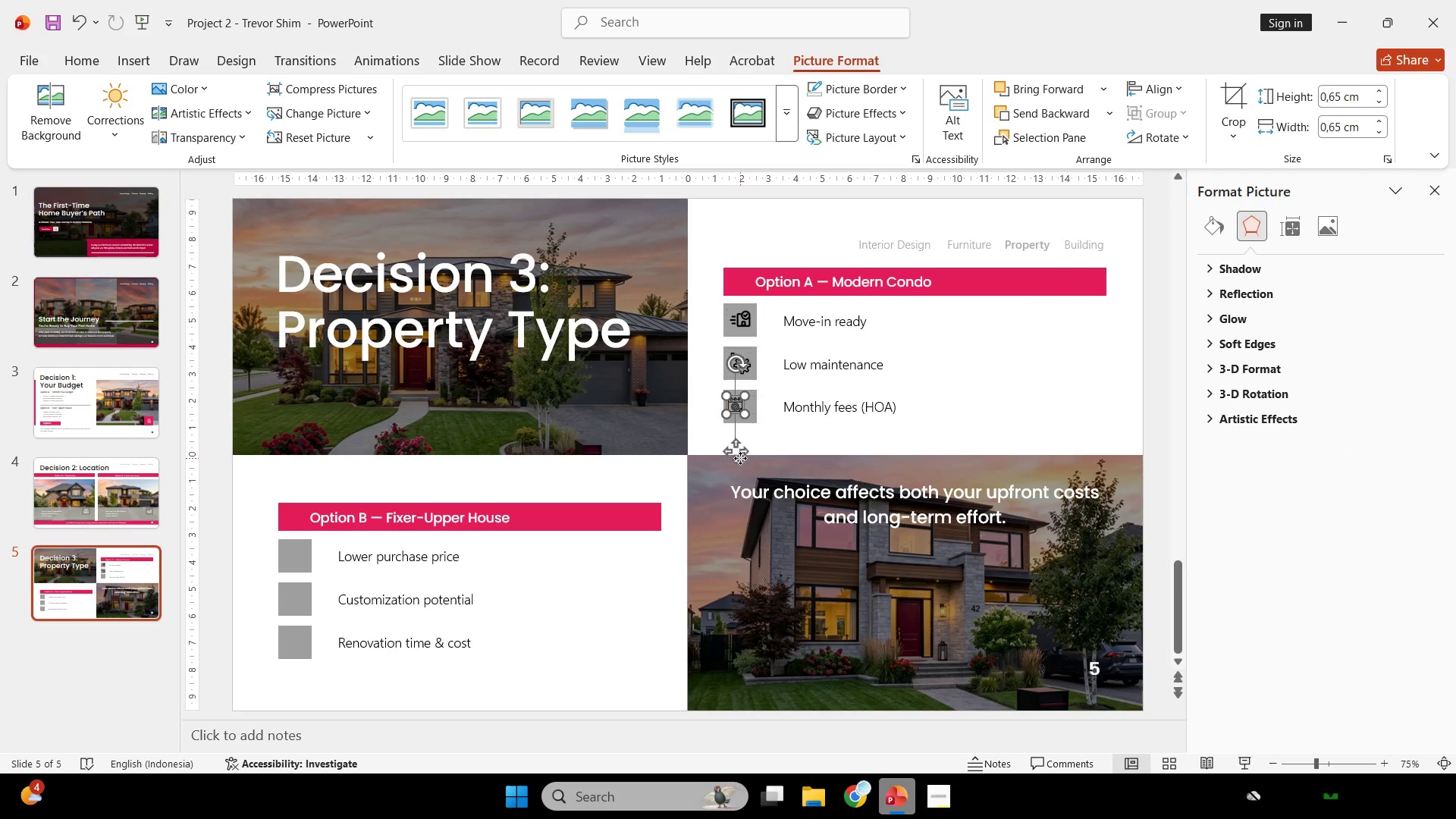 
hold_key(key=ControlLeft, duration=0.75)
 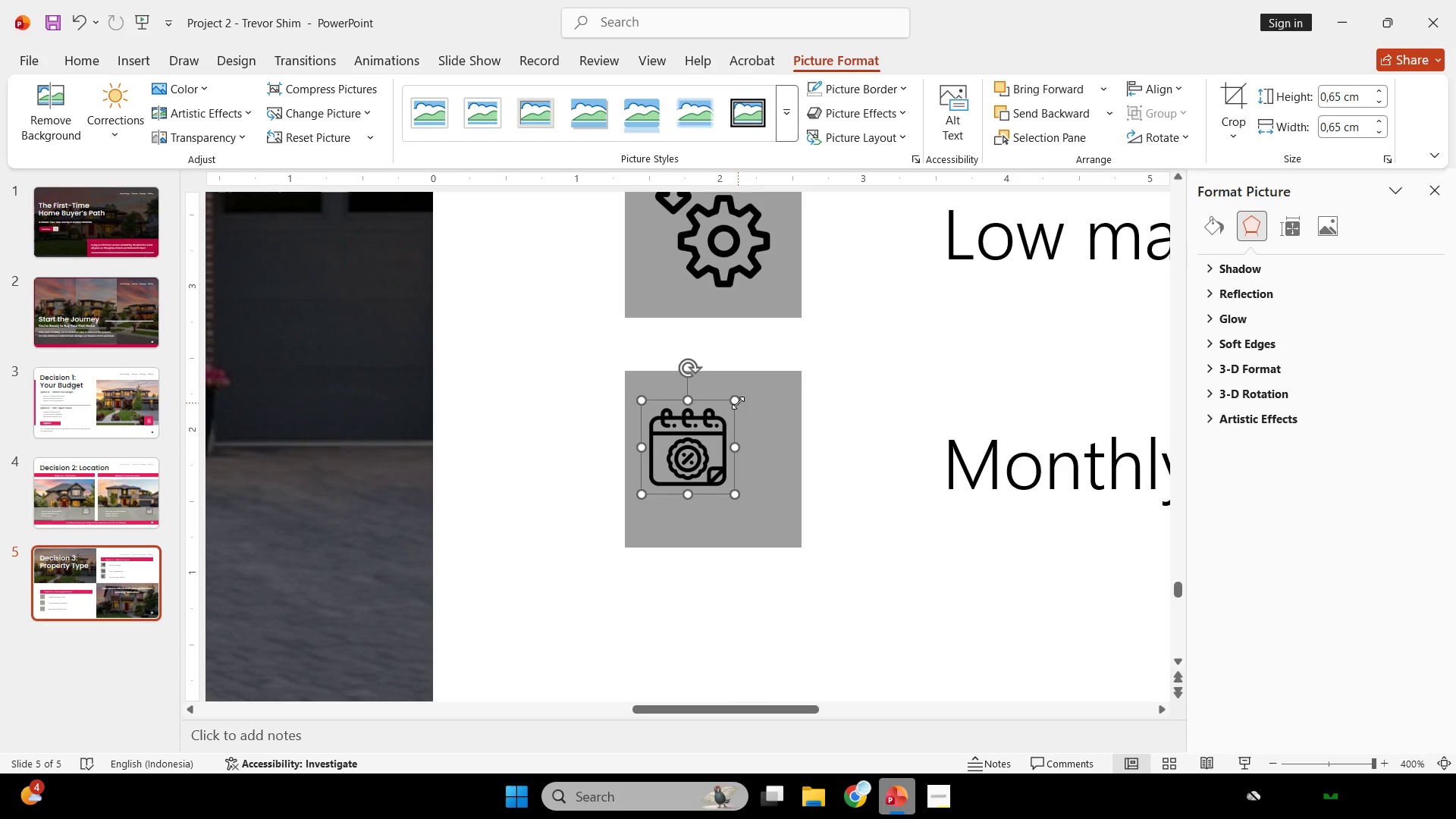 
hold_key(key=ShiftLeft, duration=1.62)
 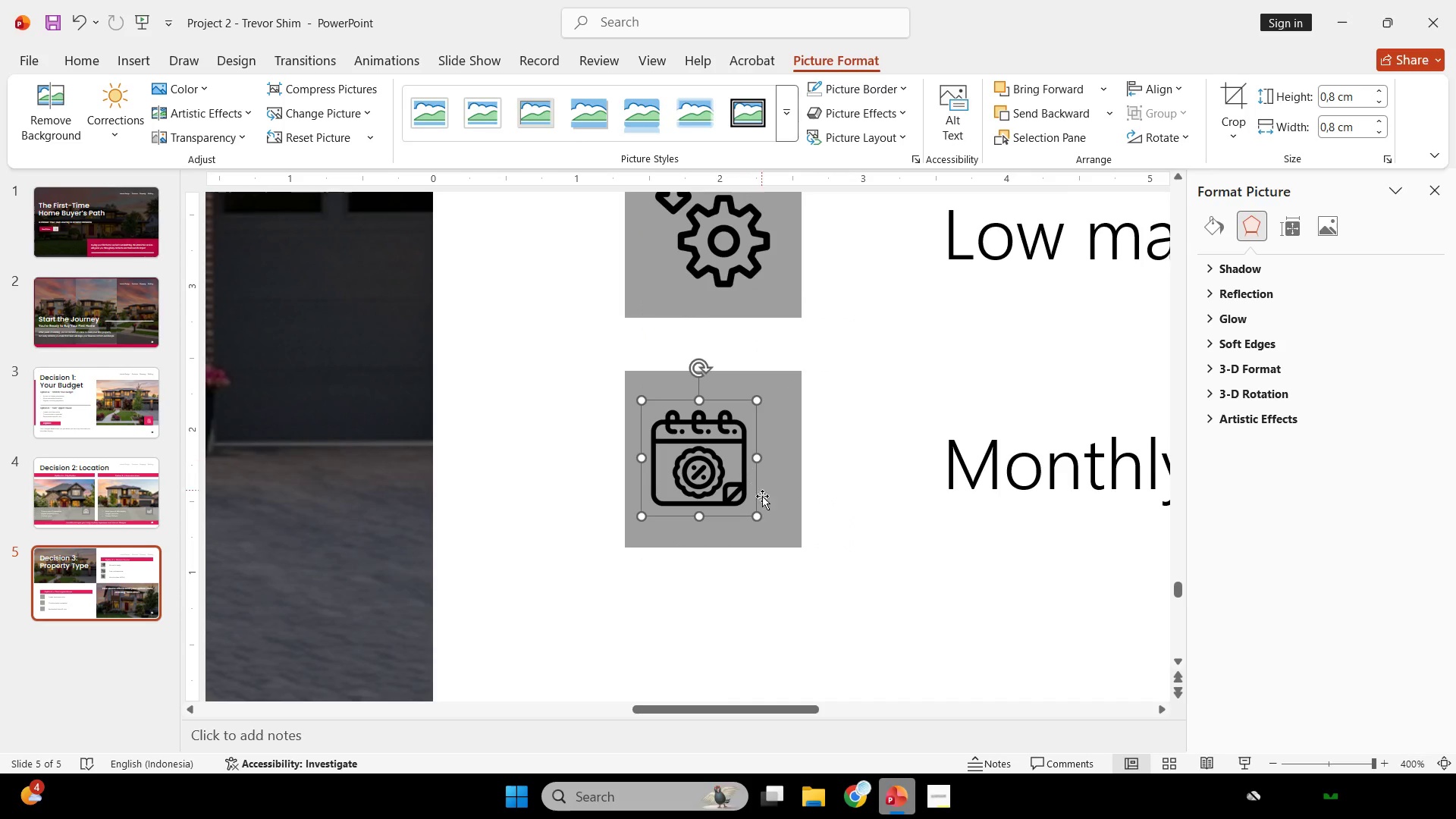 
scroll: coordinate [748, 453], scroll_direction: up, amount: 6.0
 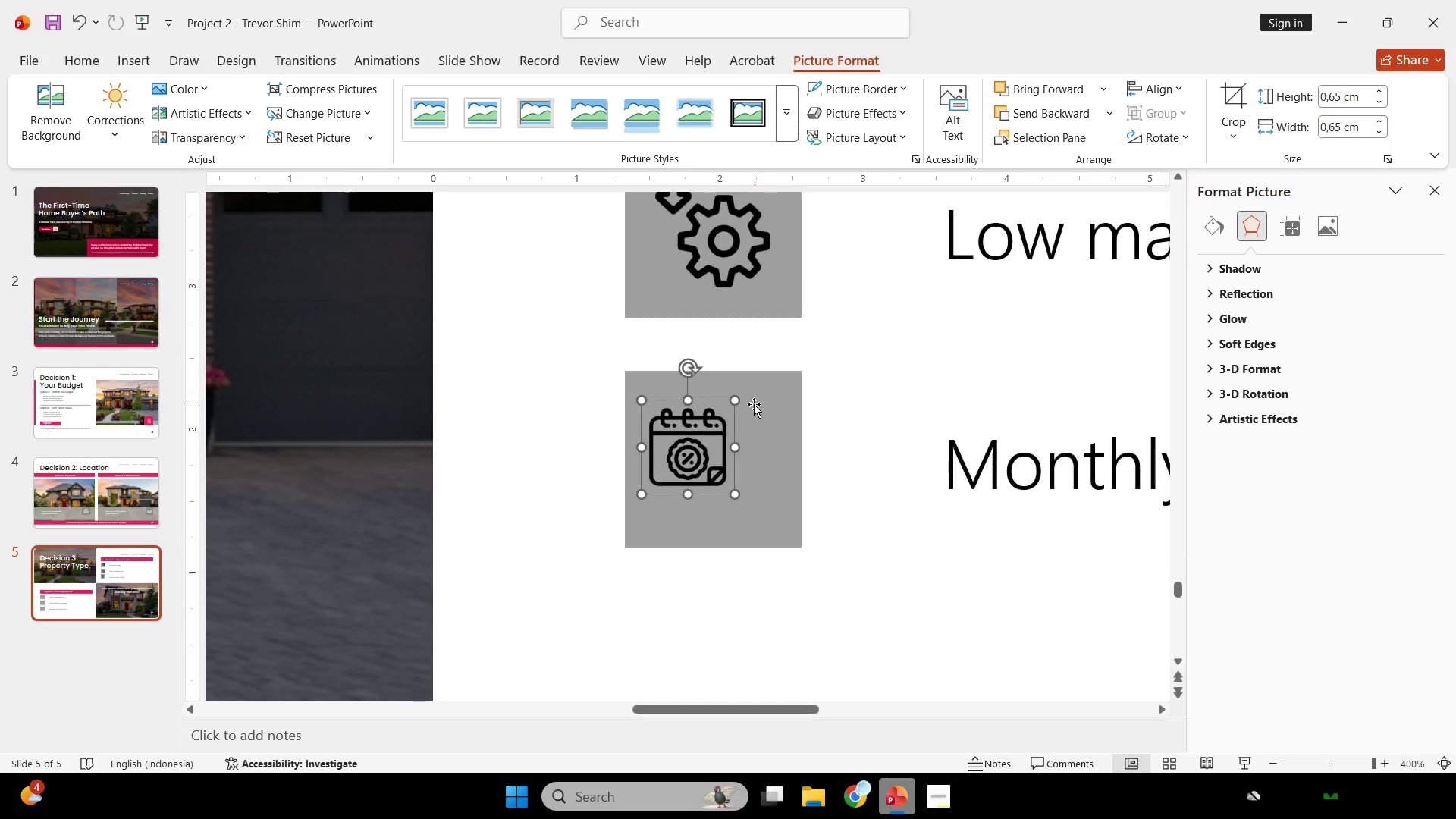 
left_click_drag(start_coordinate=[738, 403], to_coordinate=[758, 403])
 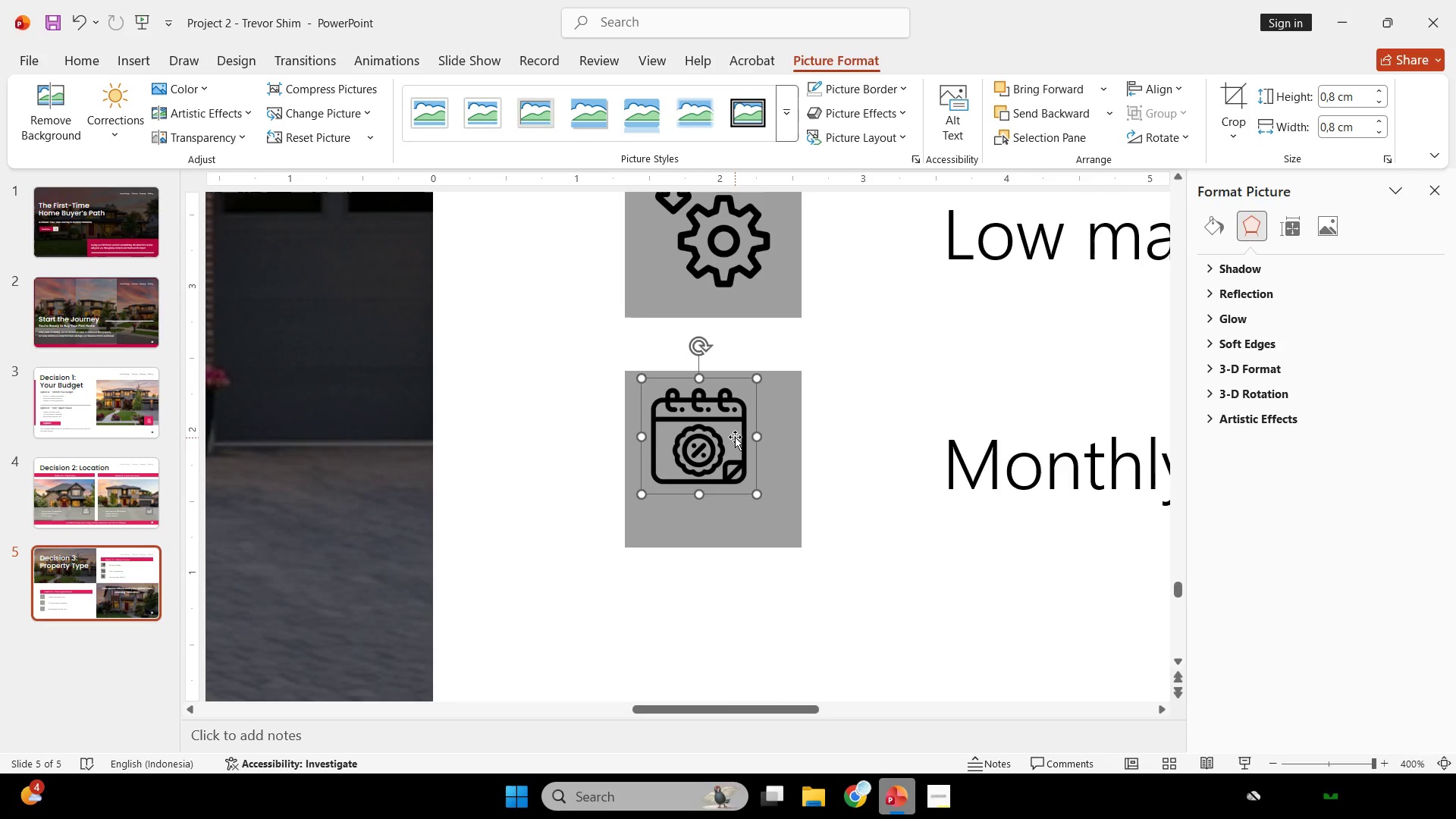 
left_click_drag(start_coordinate=[735, 437], to_coordinate=[737, 456])
 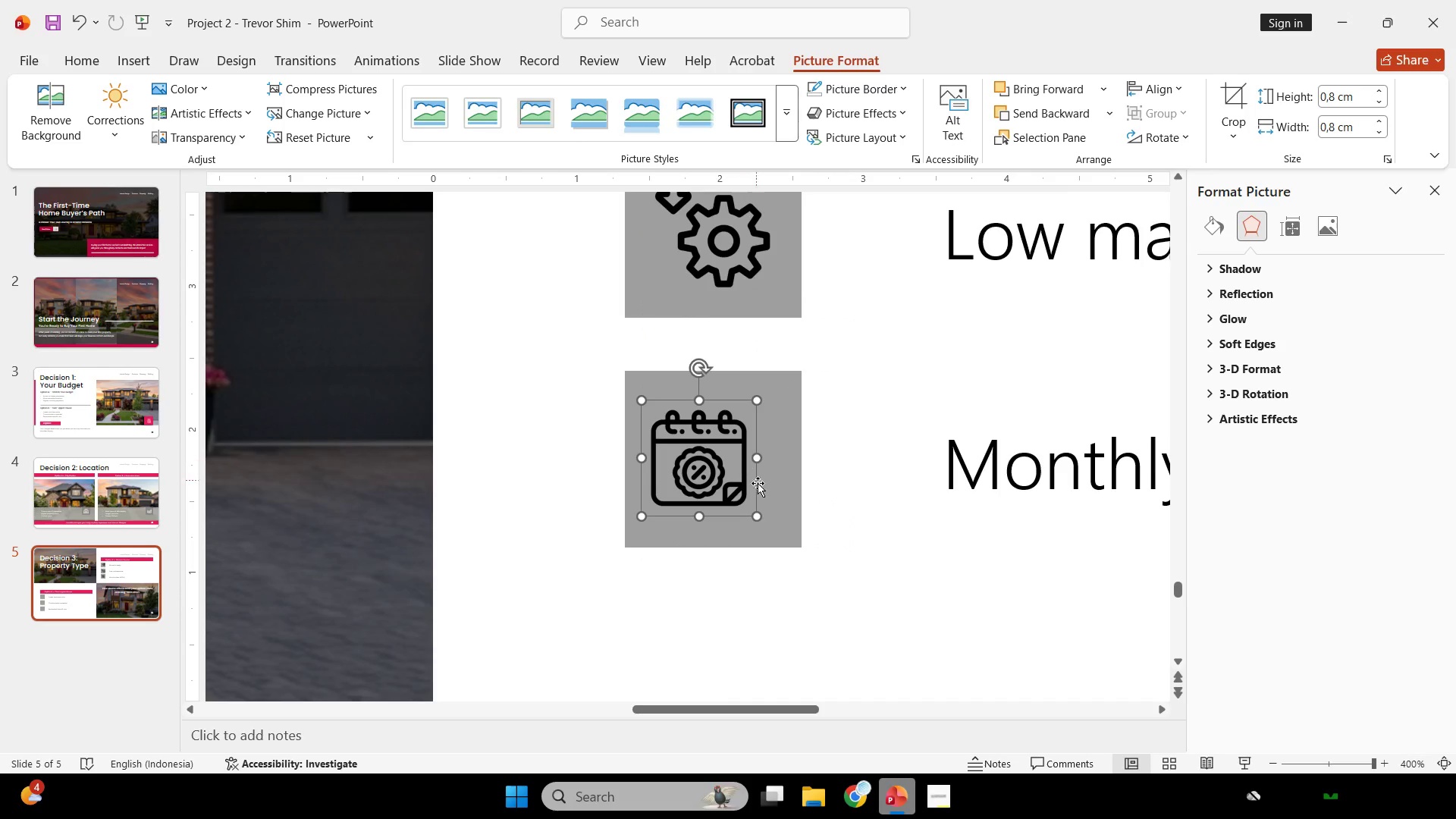 
hold_key(key=ShiftLeft, duration=1.39)
 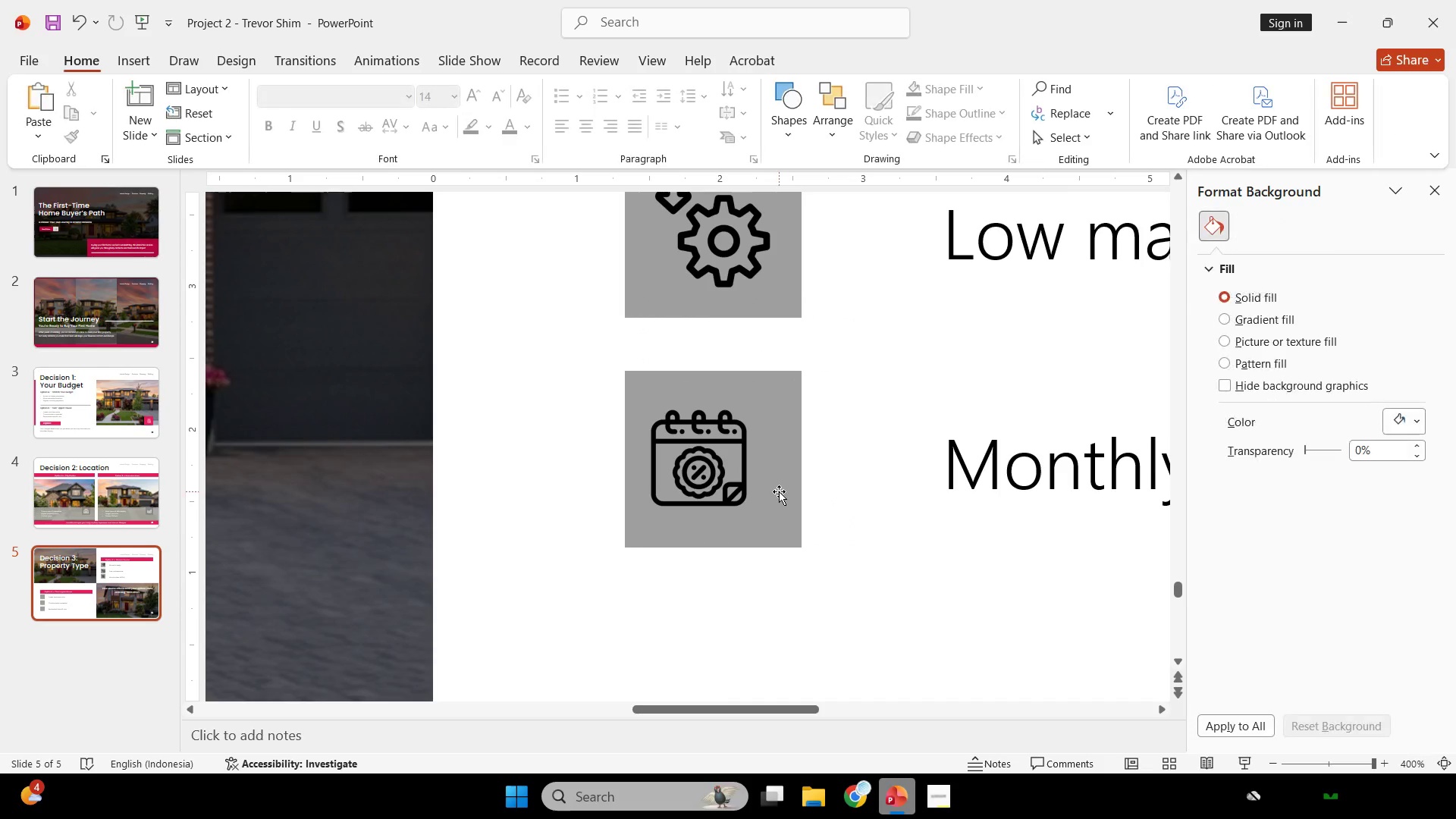 
hold_key(key=ShiftLeft, duration=1.94)
left_click([779, 491])
 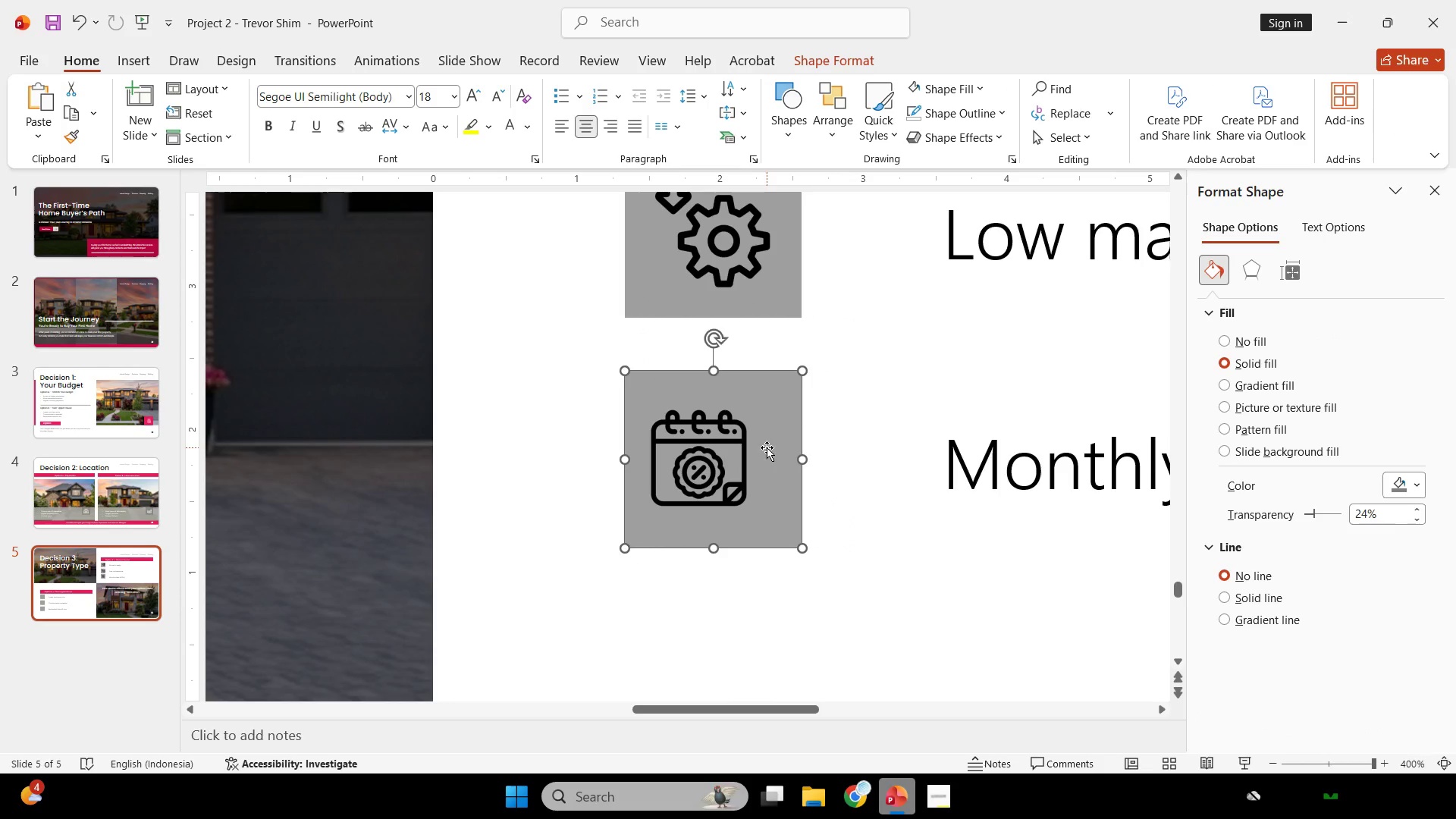 
hold_key(key=ShiftLeft, duration=0.67)
left_click([733, 467])
 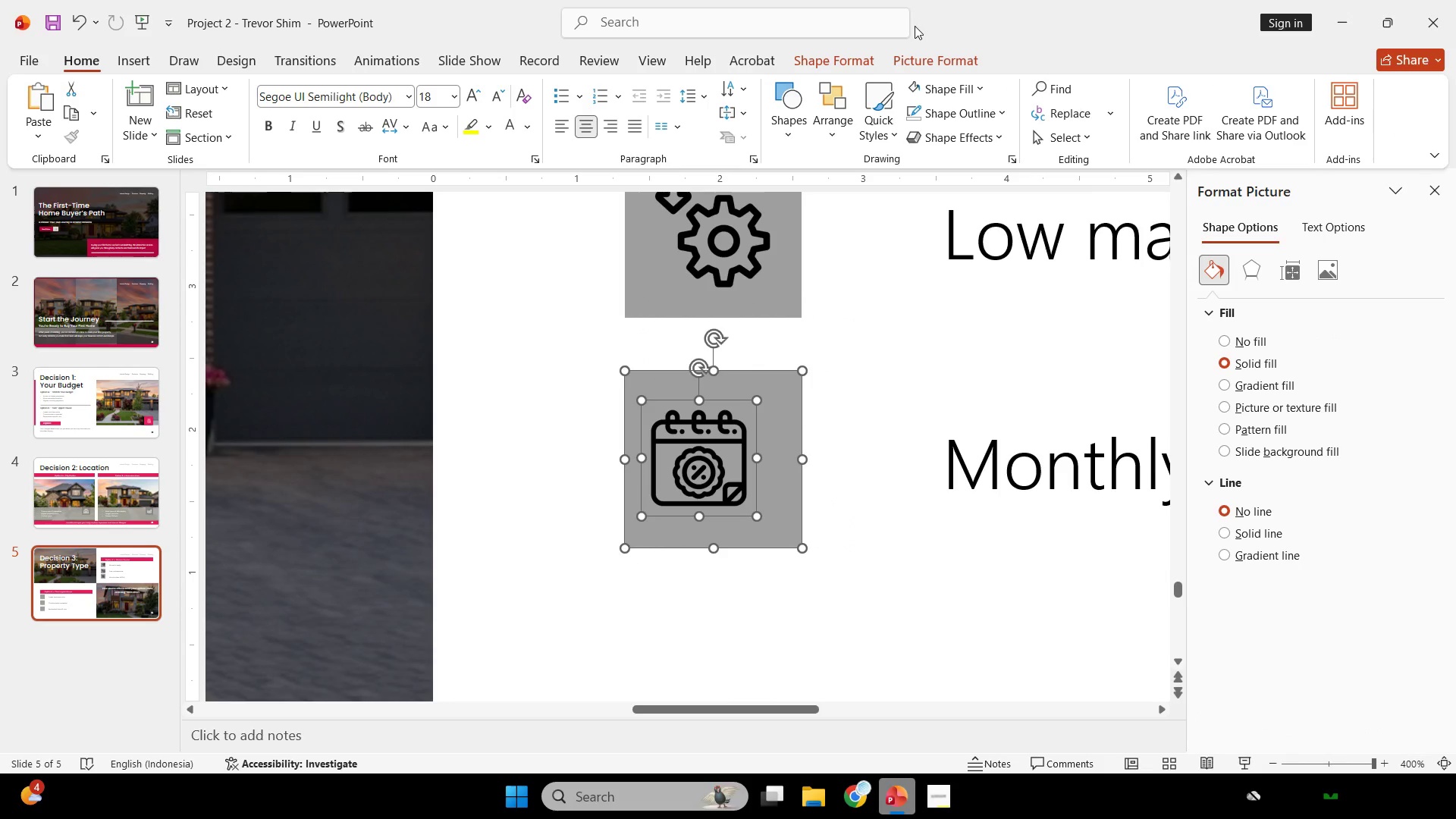 
left_click([921, 58])
 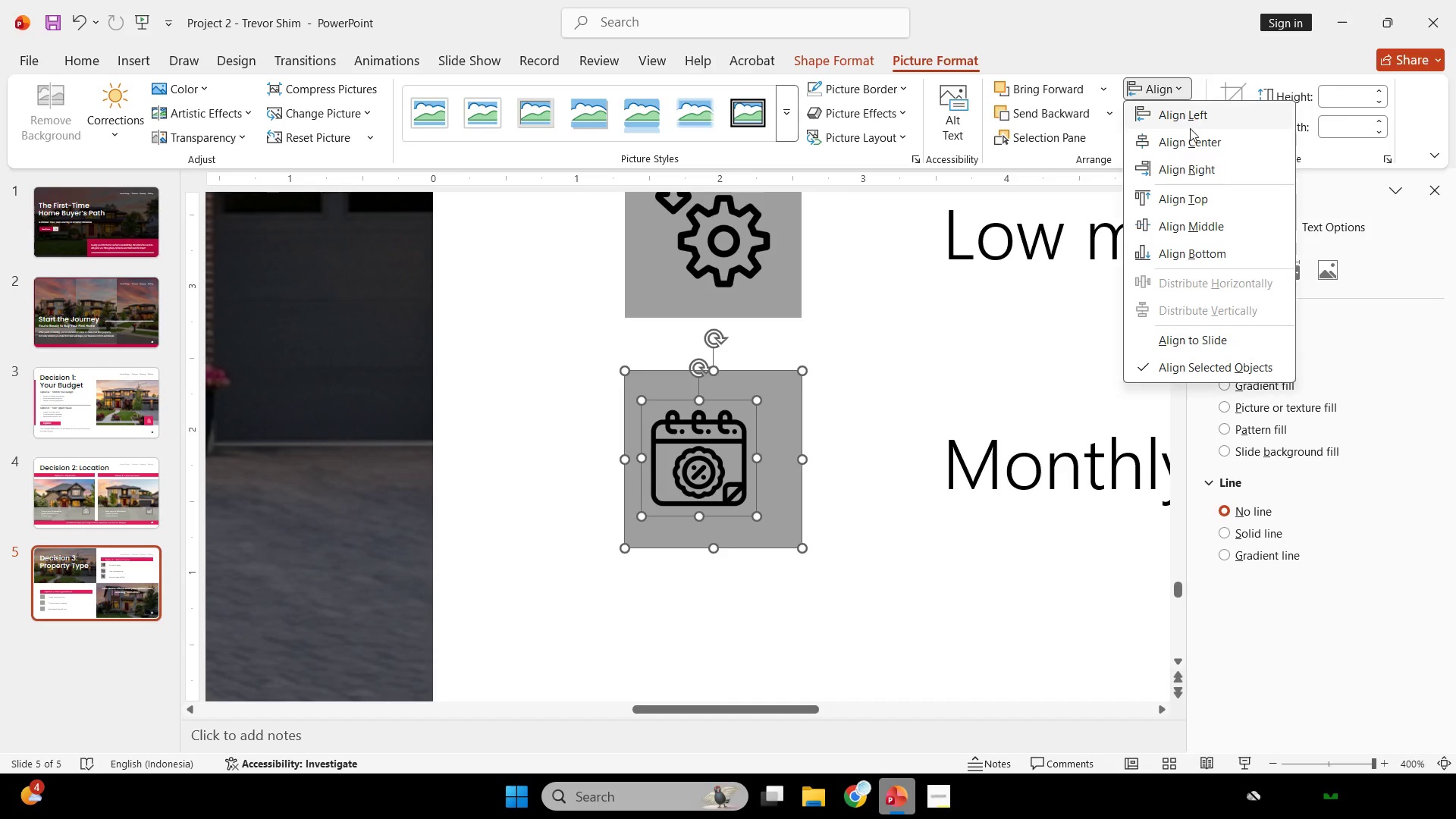 
double_click([1193, 137])
 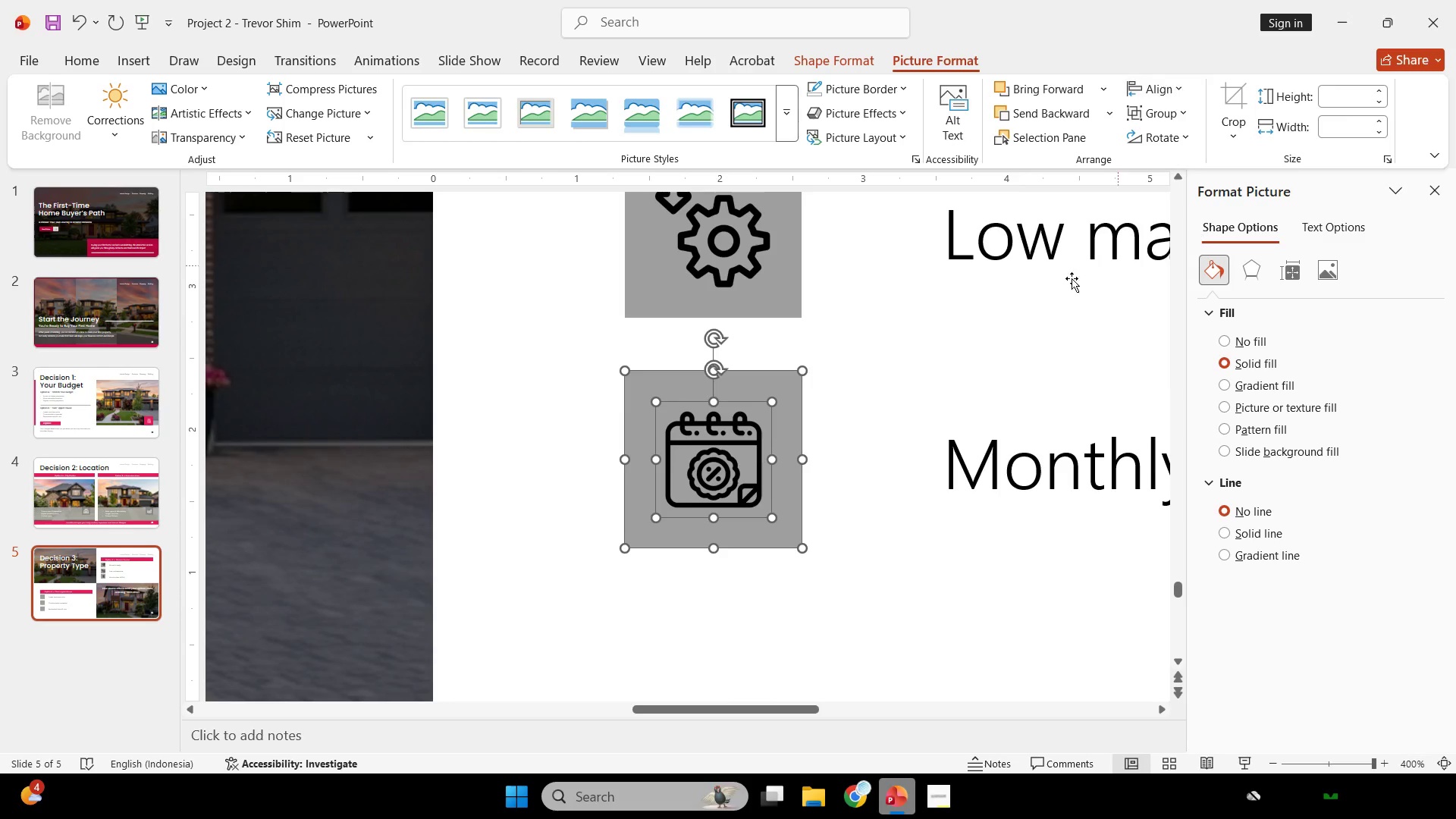 
double_click([923, 353])
 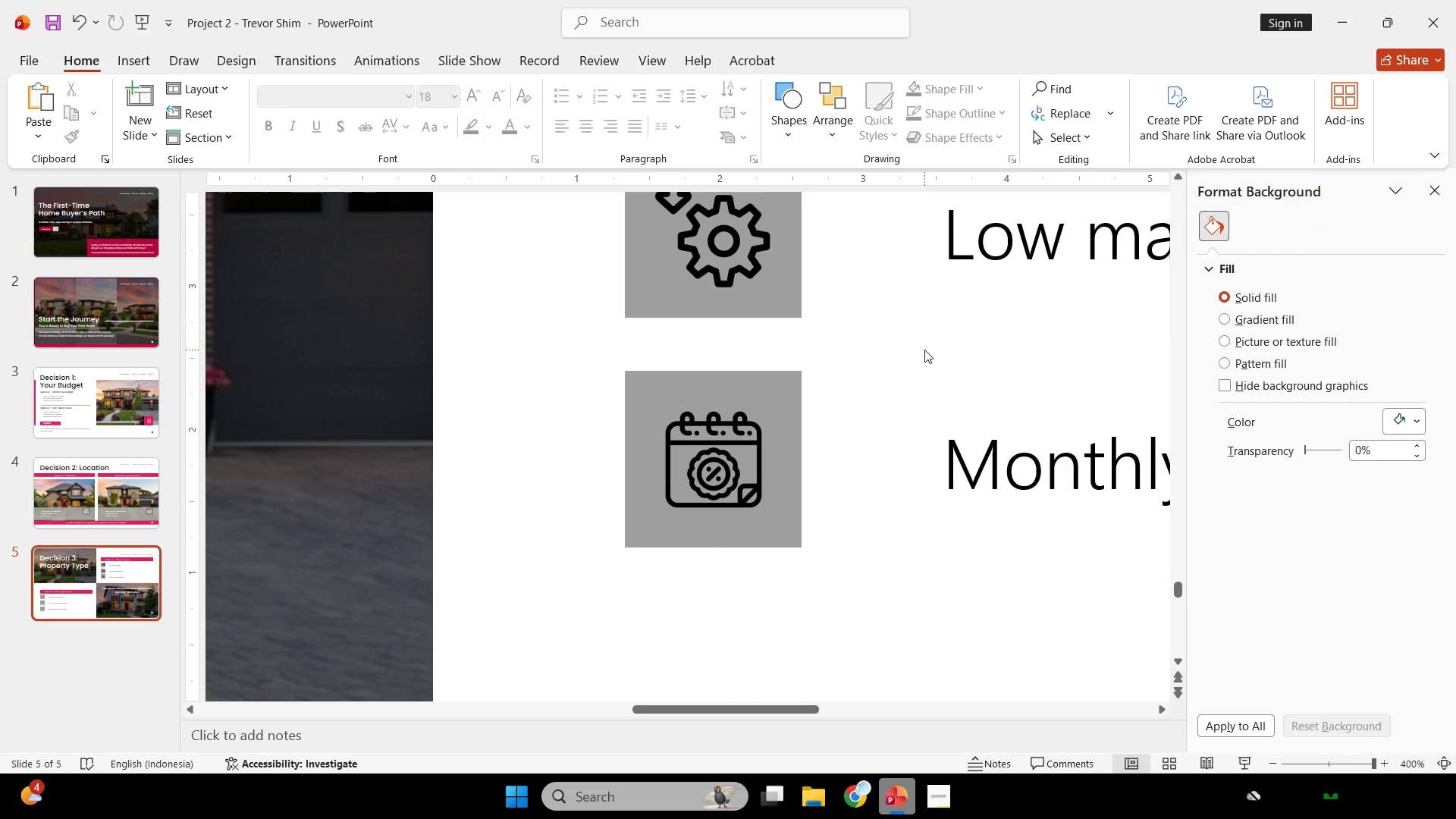 
hold_key(key=ControlLeft, duration=2.09)
scroll: coordinate [876, 326], scroll_direction: down, amount: 3.0
 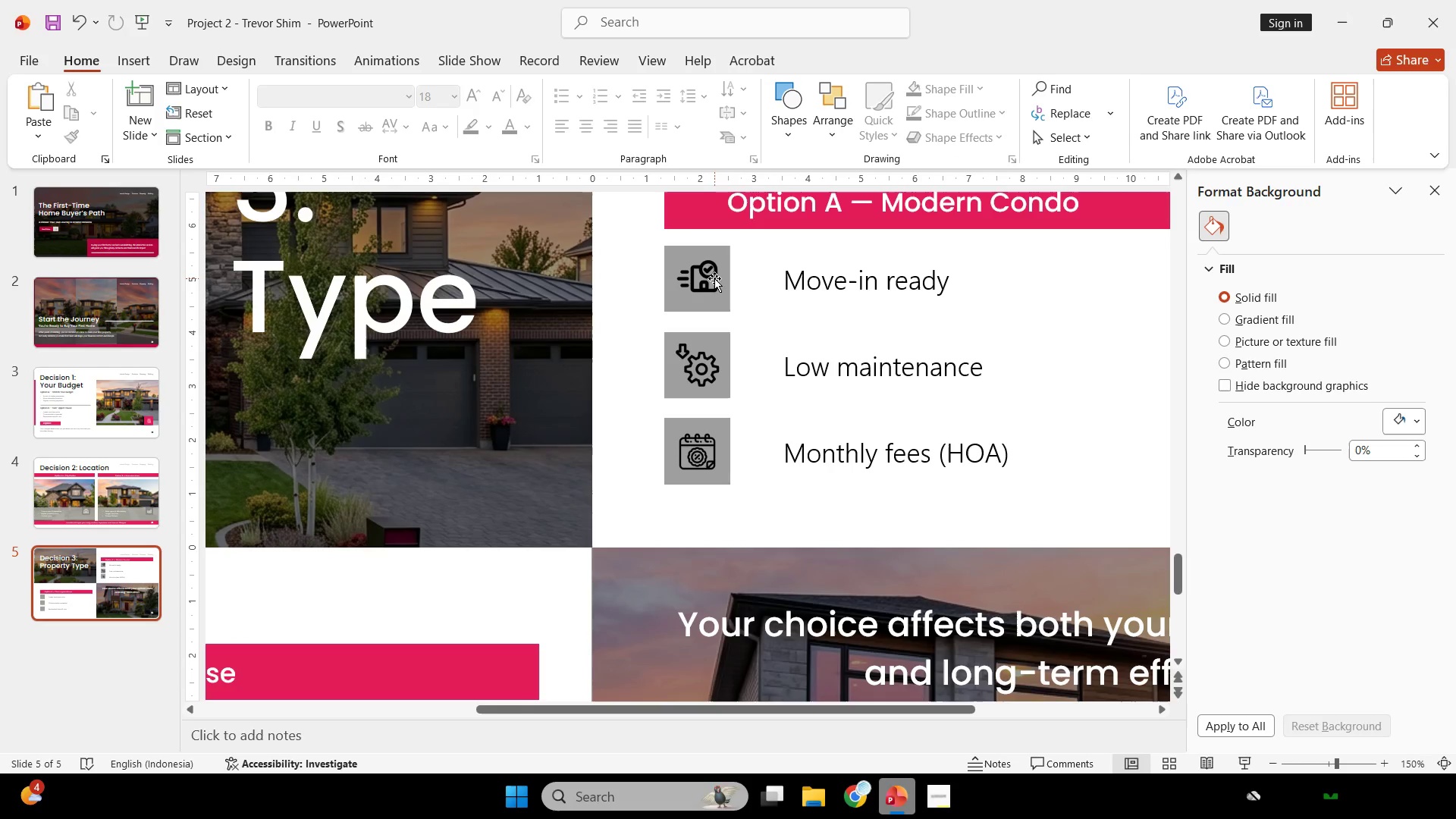 
left_click([713, 278])
 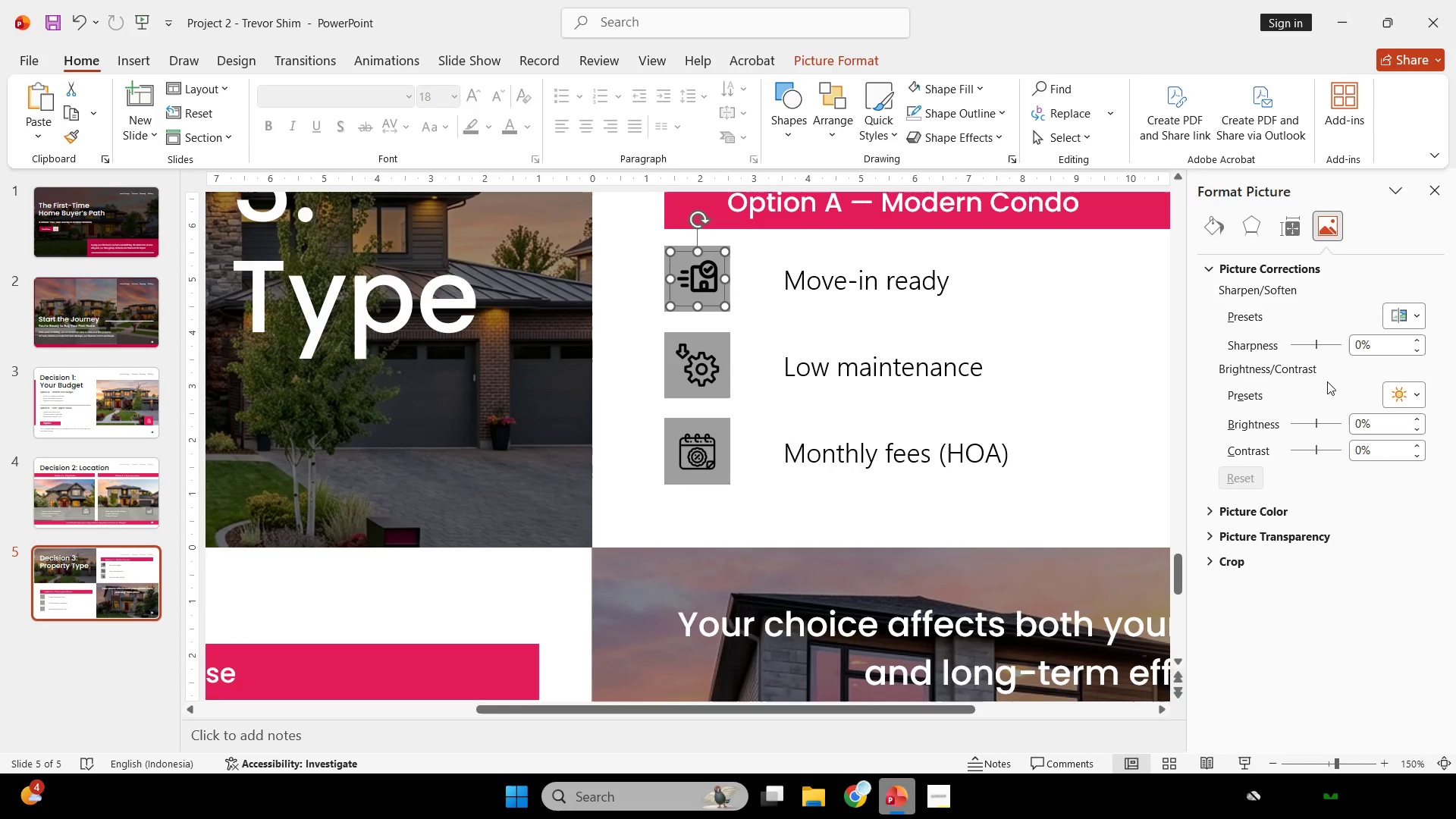 
left_click_drag(start_coordinate=[1315, 416], to_coordinate=[1455, 435])
 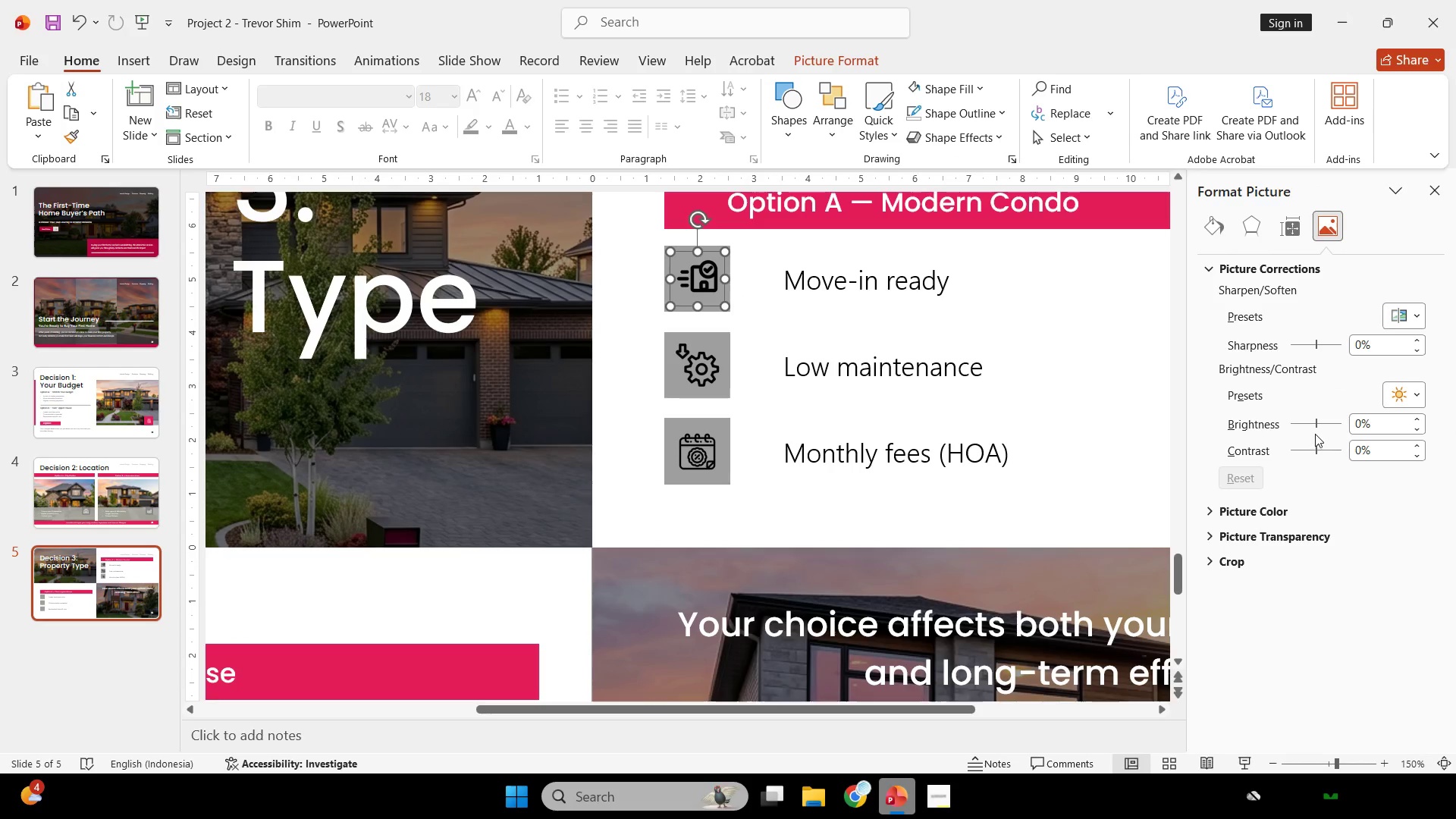 
left_click_drag(start_coordinate=[1316, 425], to_coordinate=[1432, 436])
 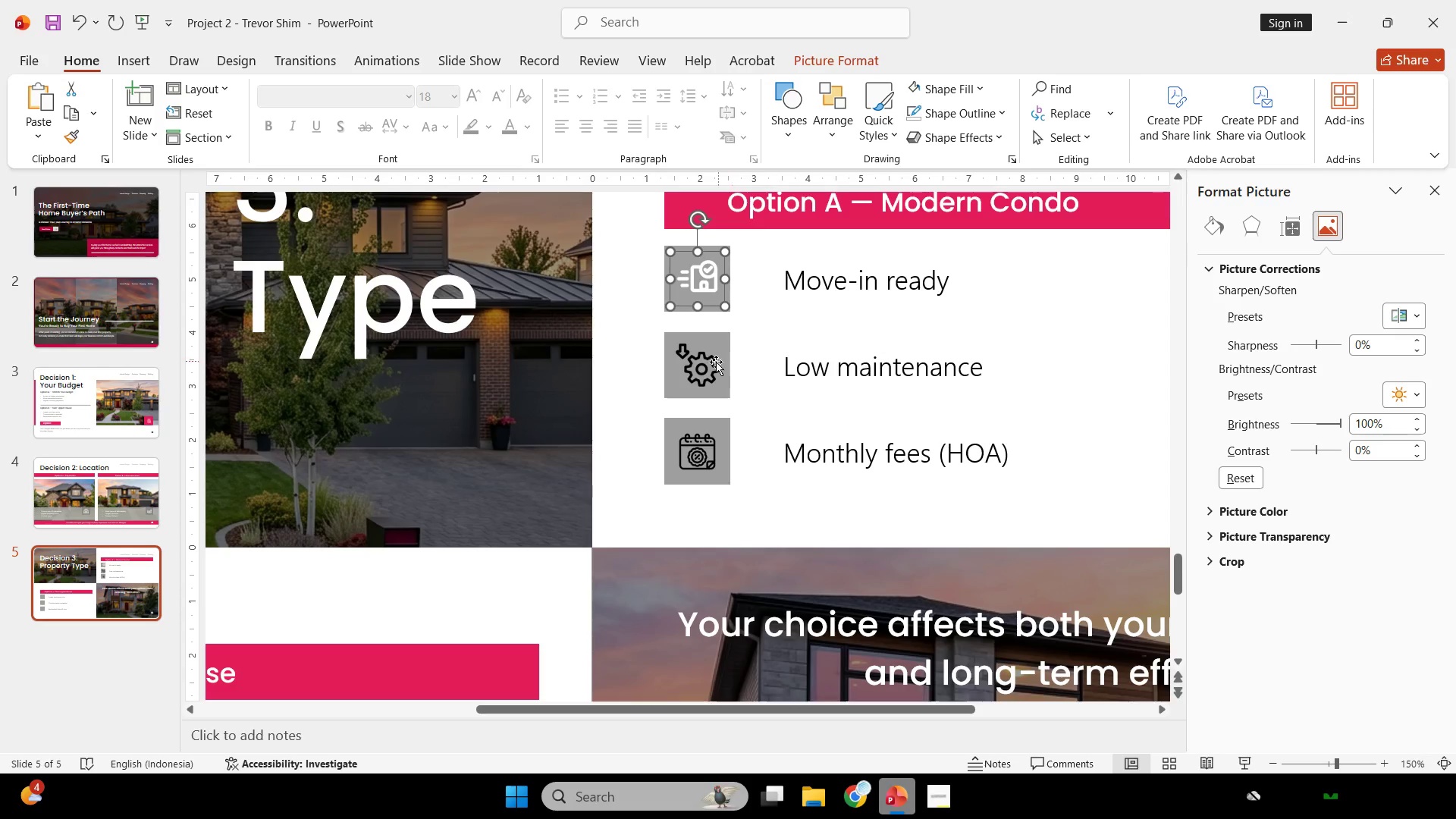 
left_click([711, 364])
 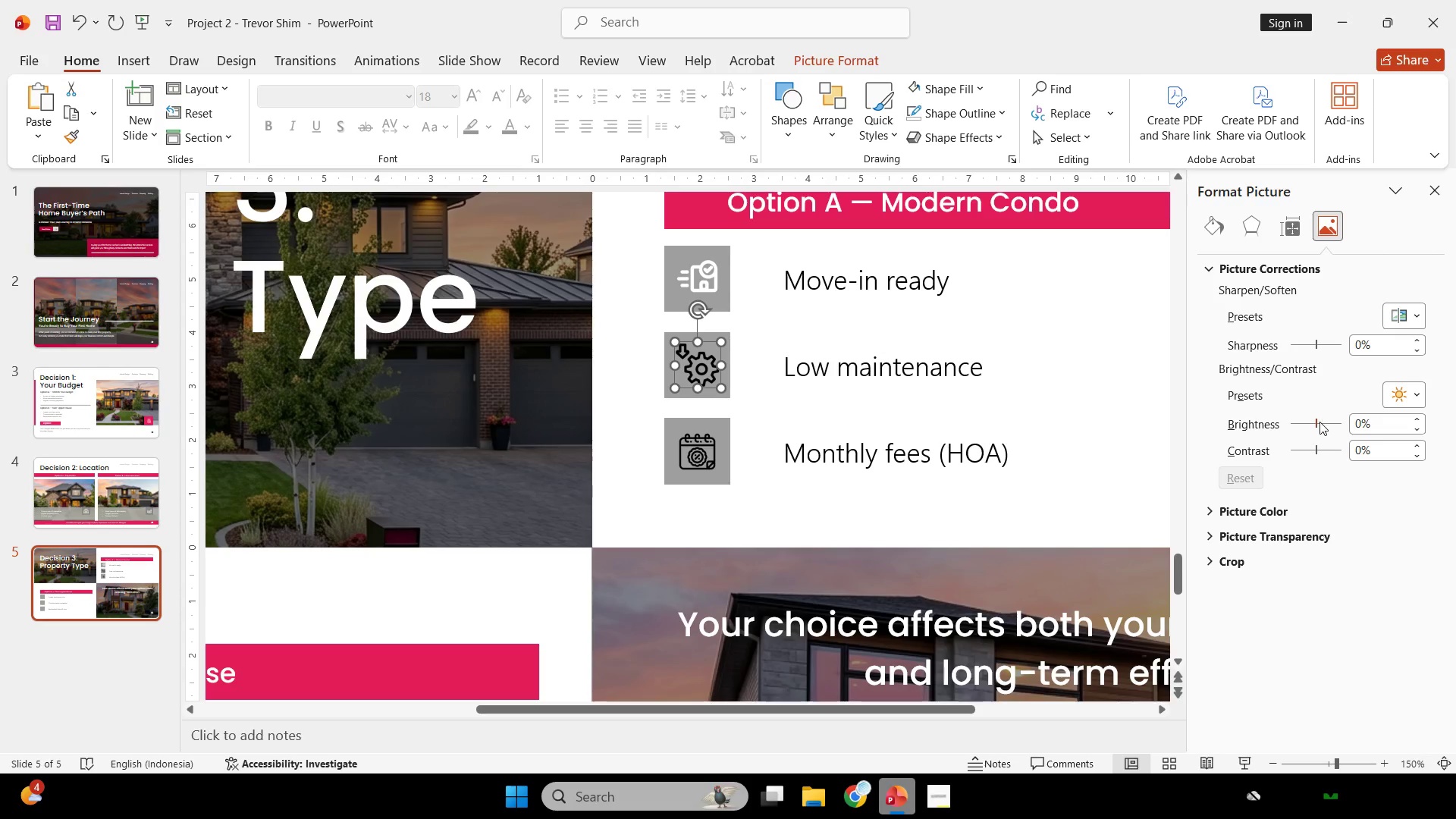 
left_click_drag(start_coordinate=[1315, 422], to_coordinate=[1422, 425])
 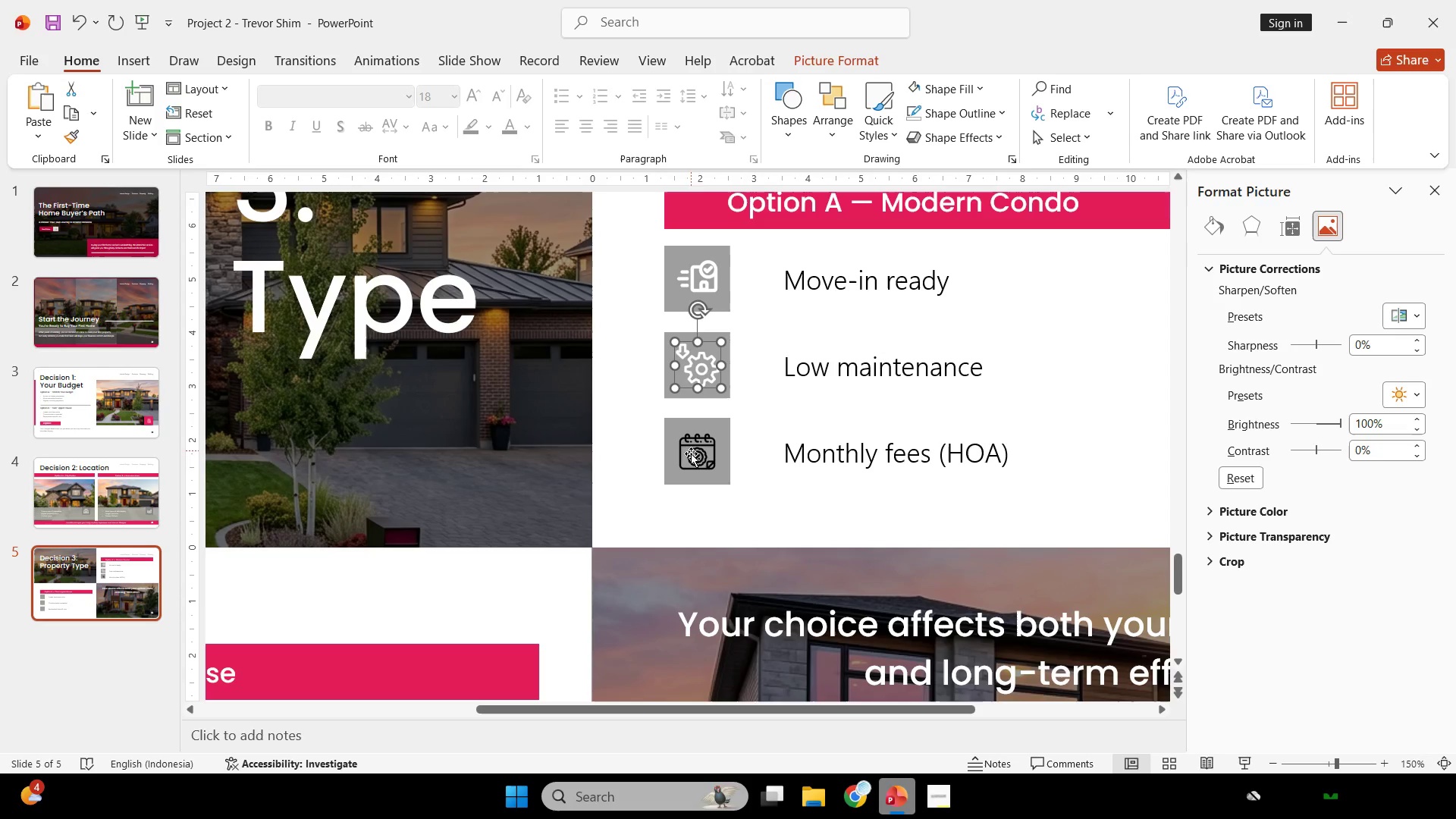 
left_click([694, 457])
 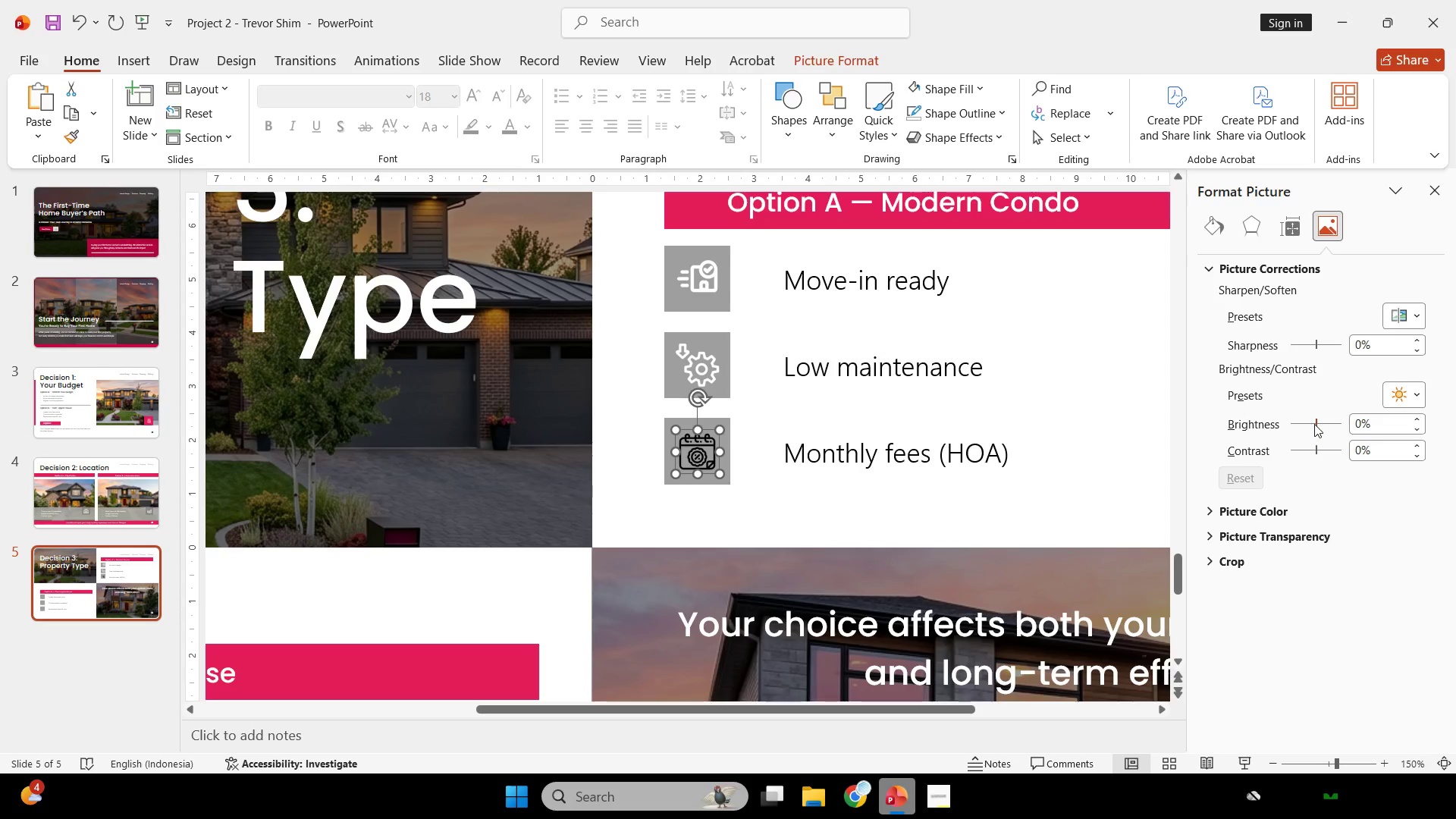 
left_click_drag(start_coordinate=[1316, 424], to_coordinate=[1439, 426])
 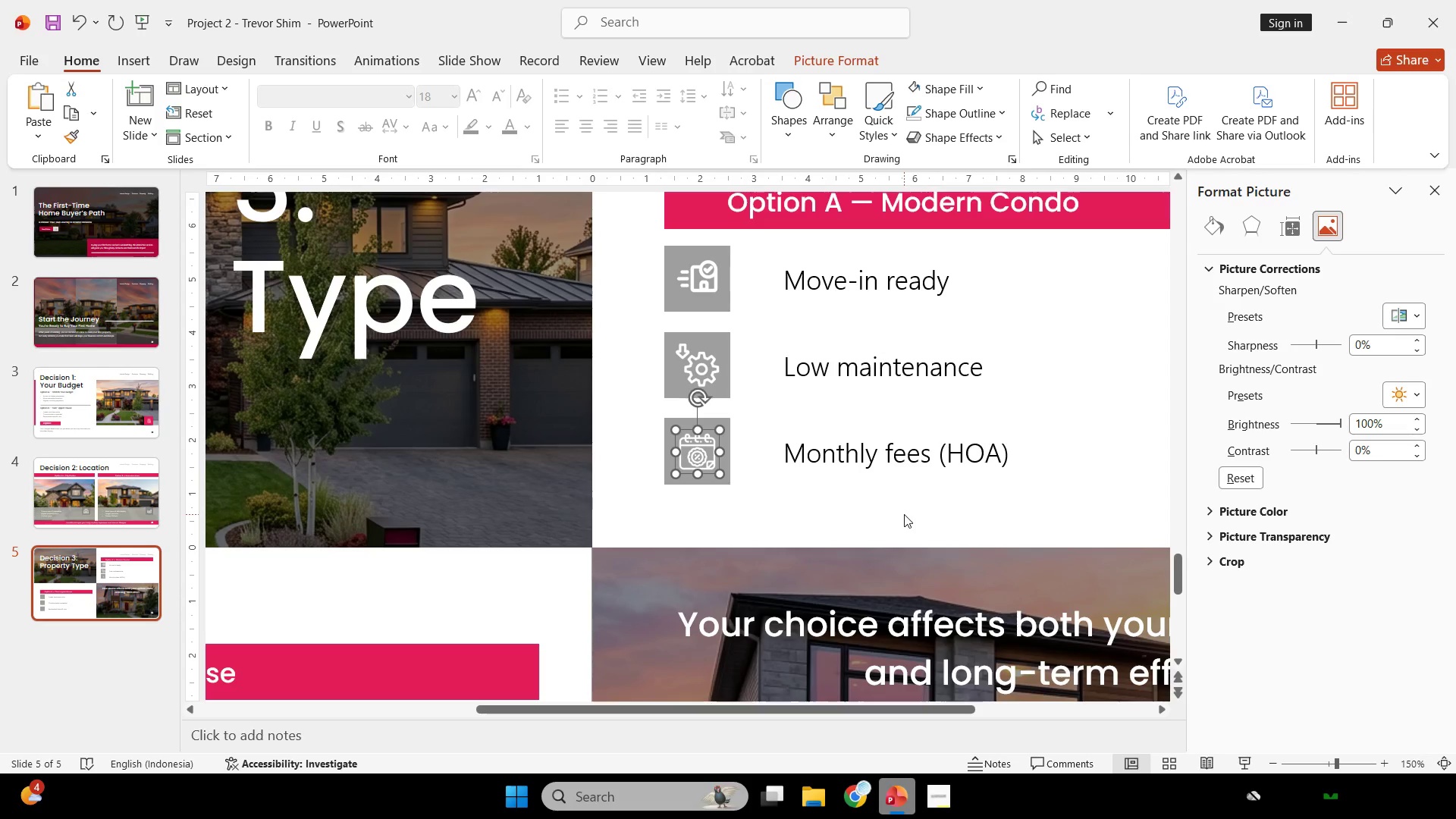 
left_click([904, 514])
 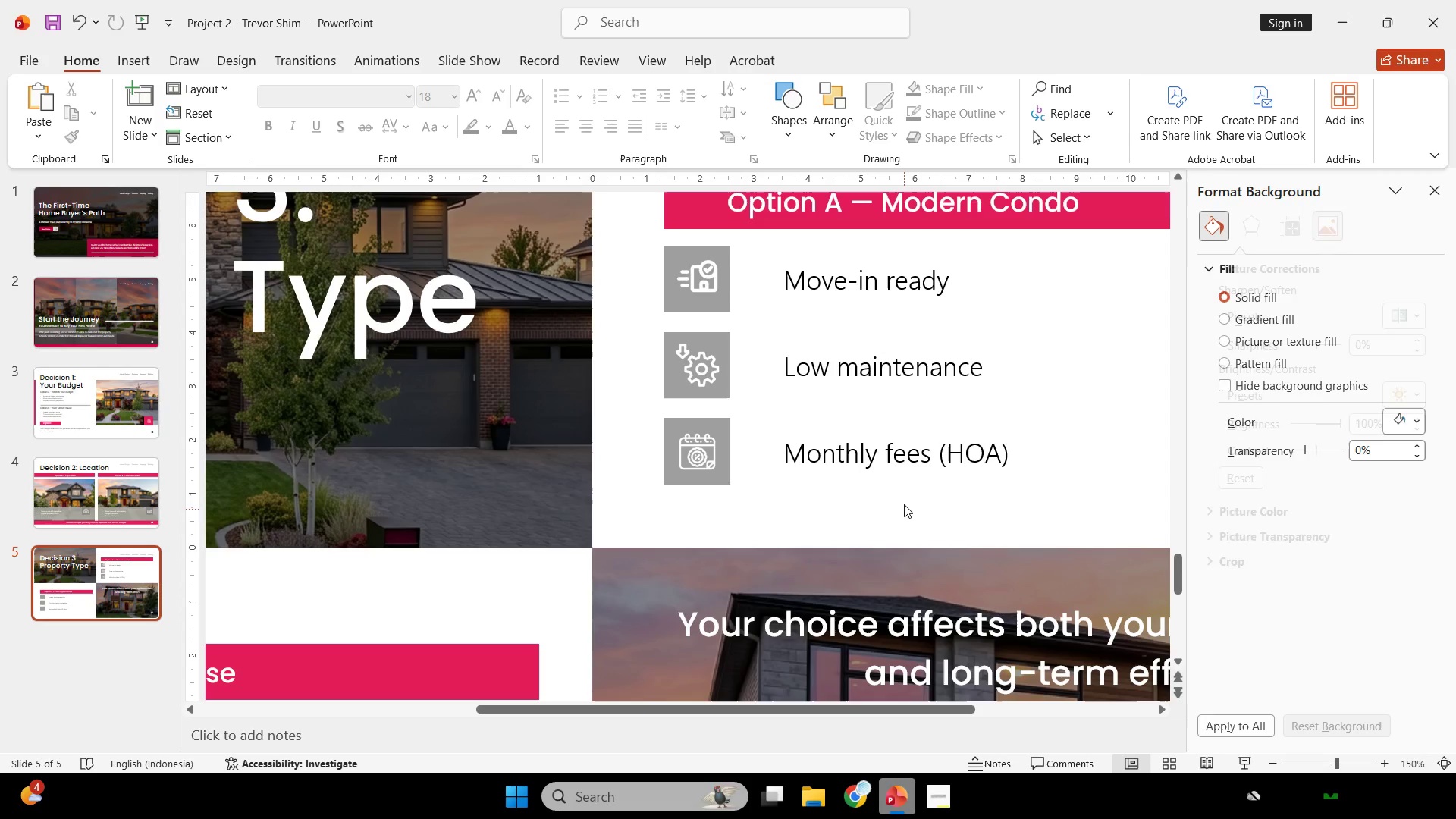 
hold_key(key=ControlLeft, duration=0.52)
scroll: coordinate [907, 485], scroll_direction: down, amount: 4.0
 